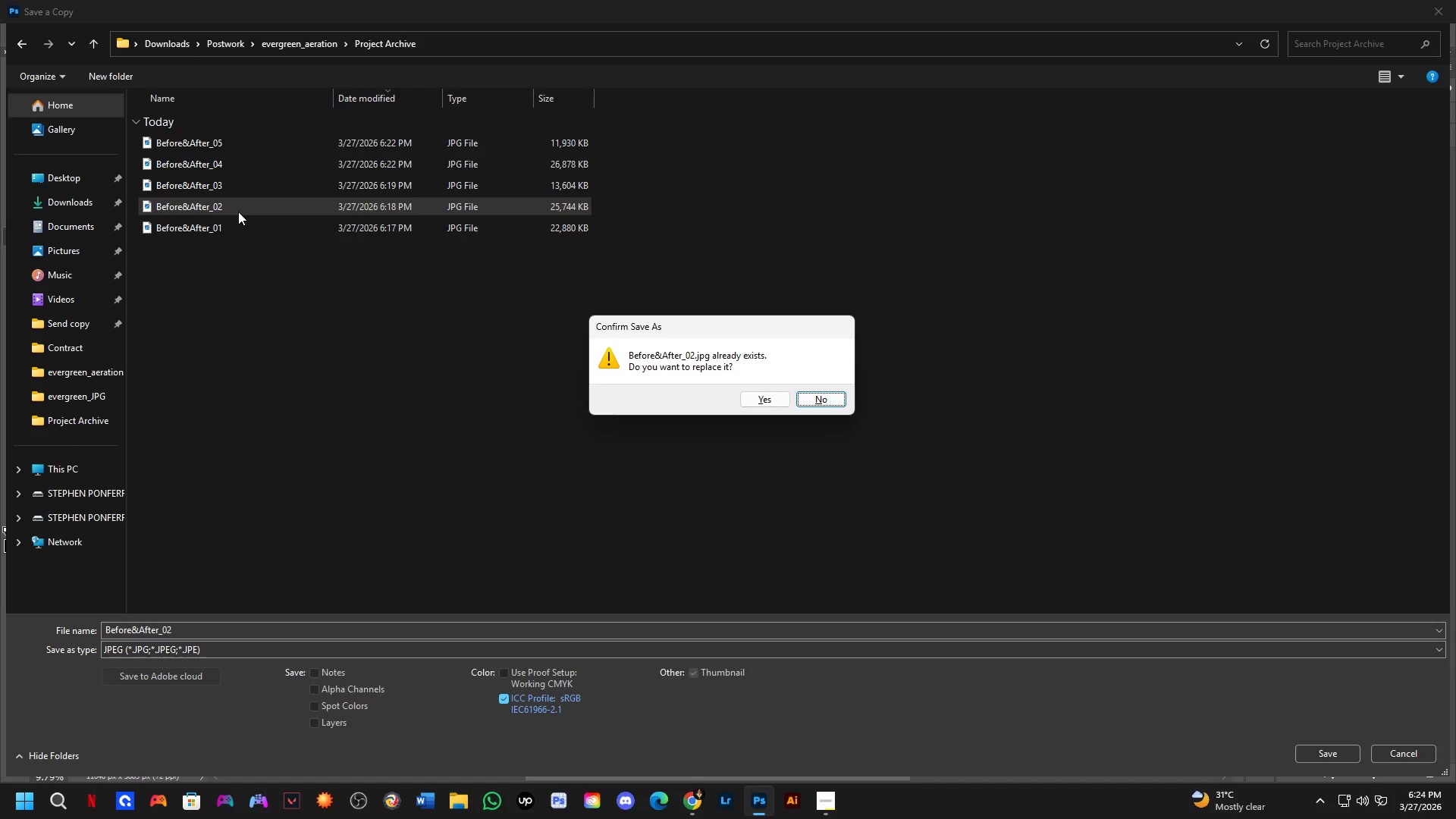 
key(ArrowLeft)
 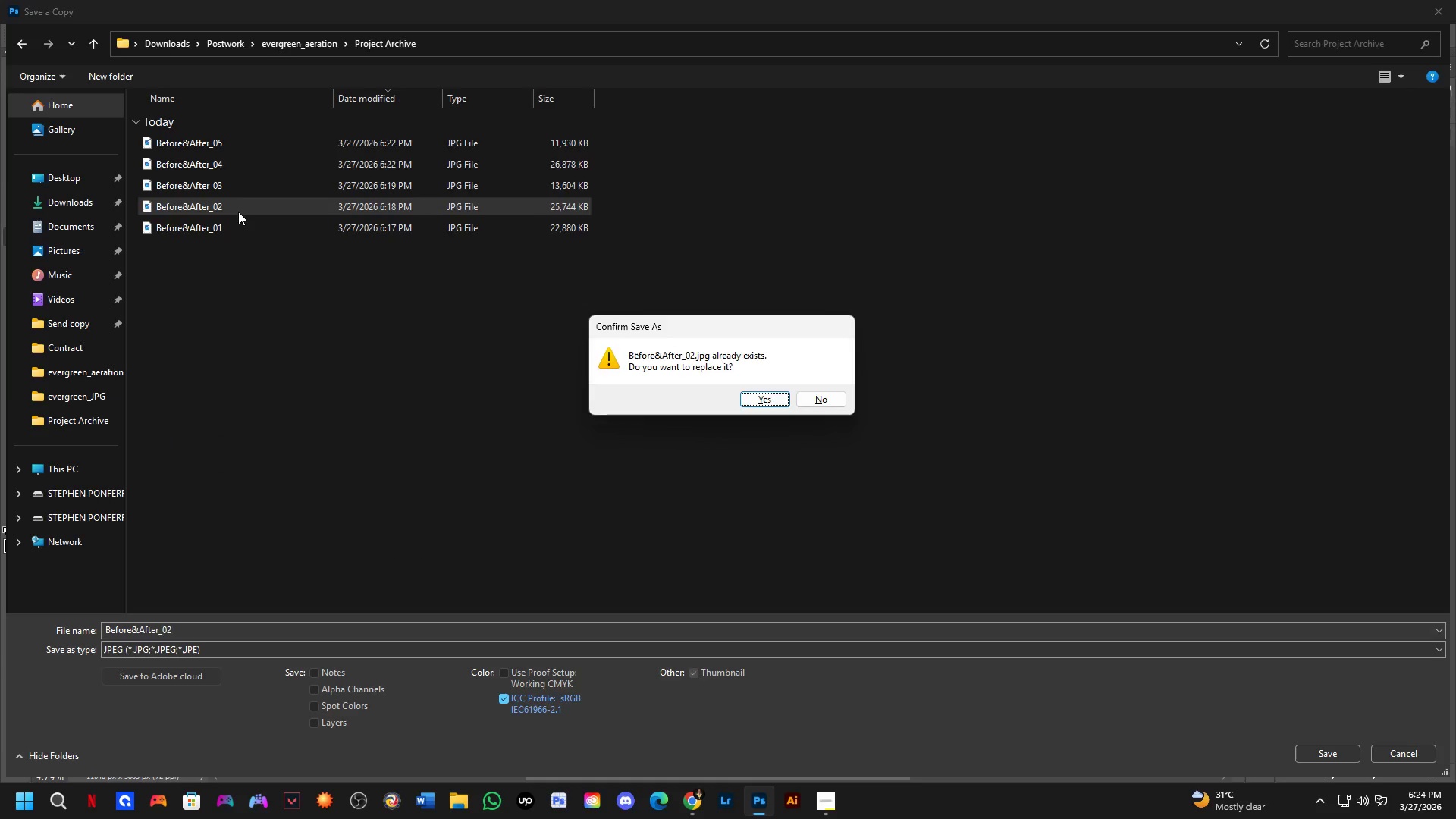 
key(NumpadEnter)
 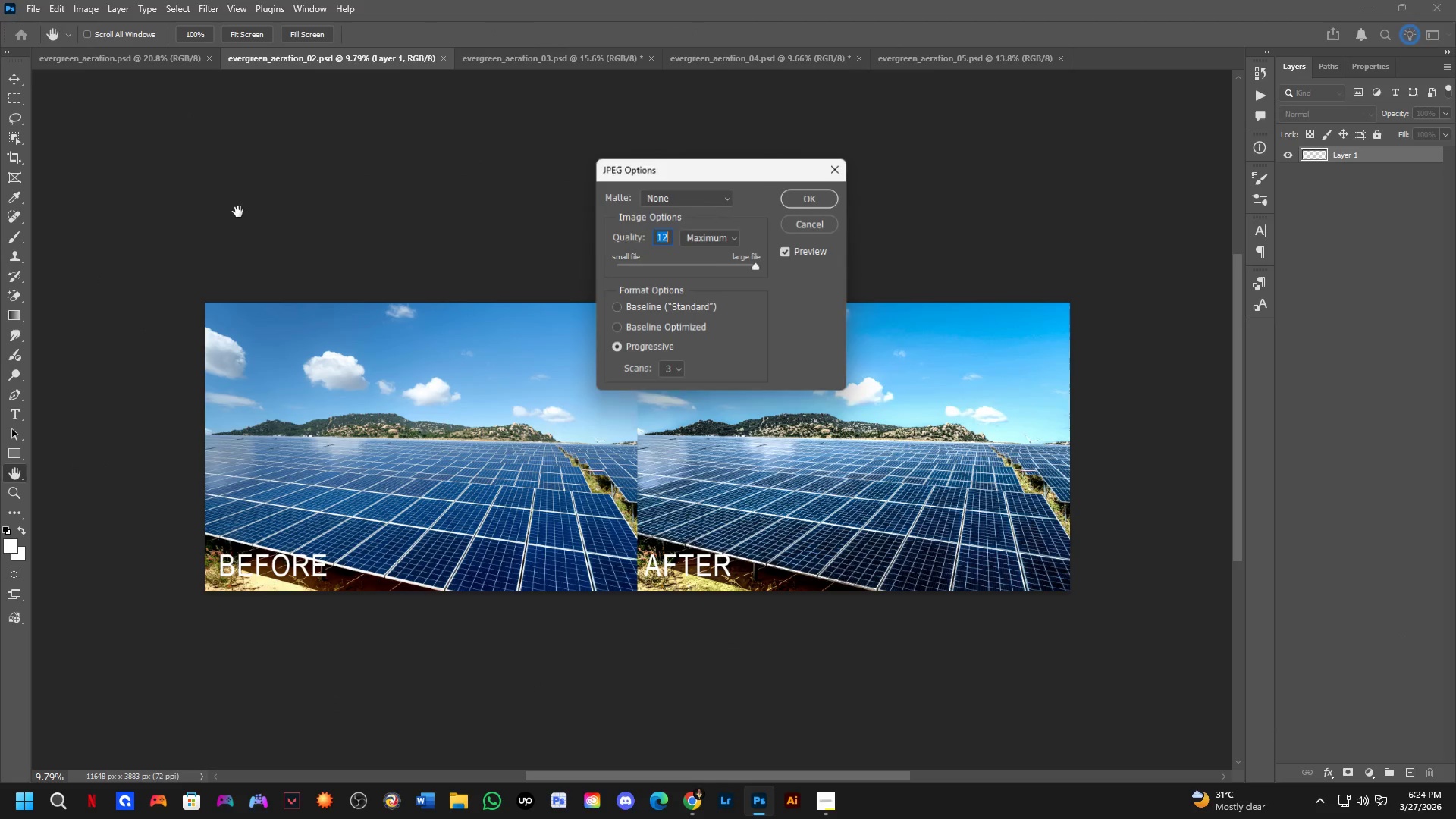 
key(NumpadEnter)
 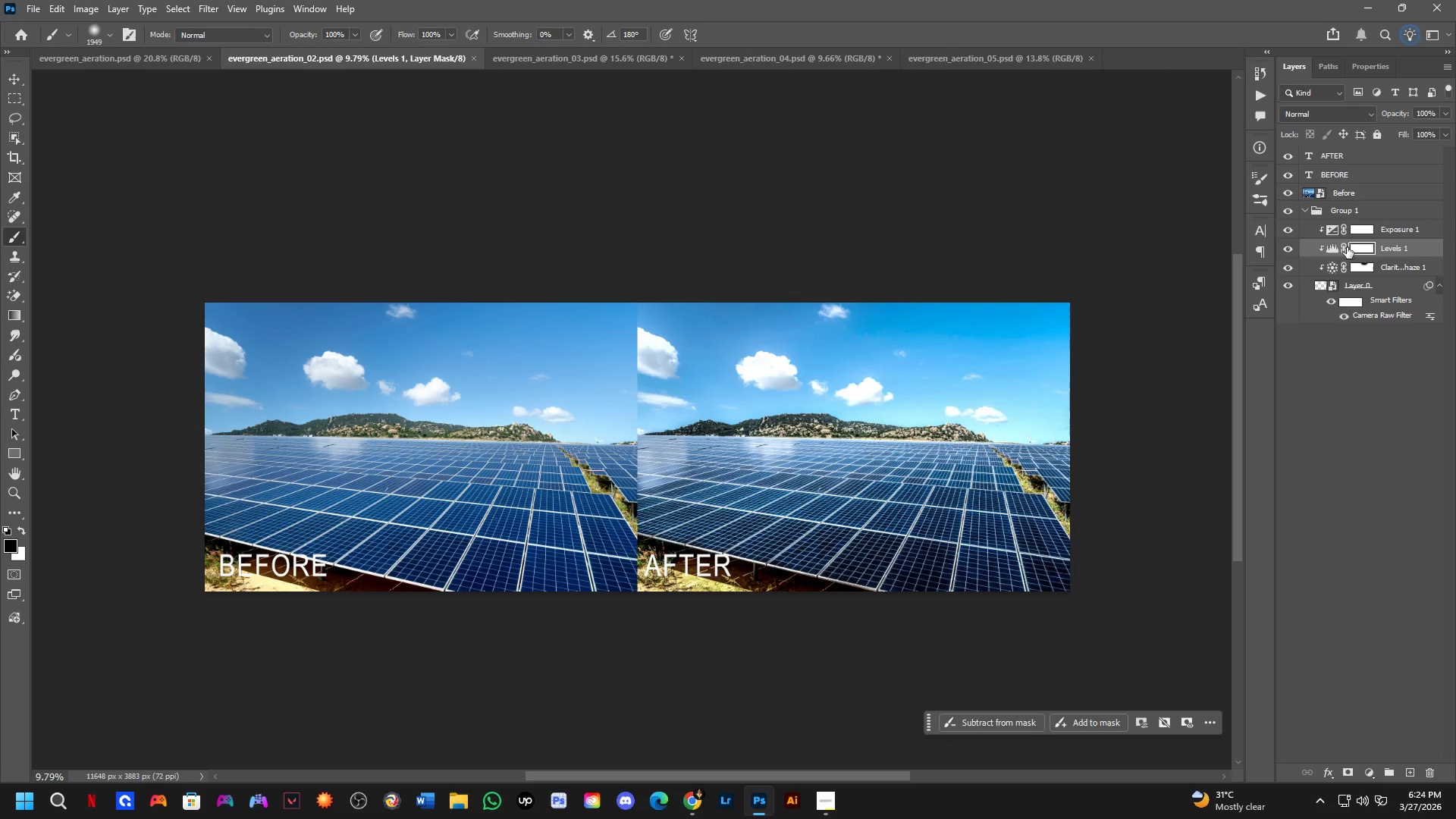 
hold_key(key=ControlLeft, duration=0.39)
double_click([1352, 159])
 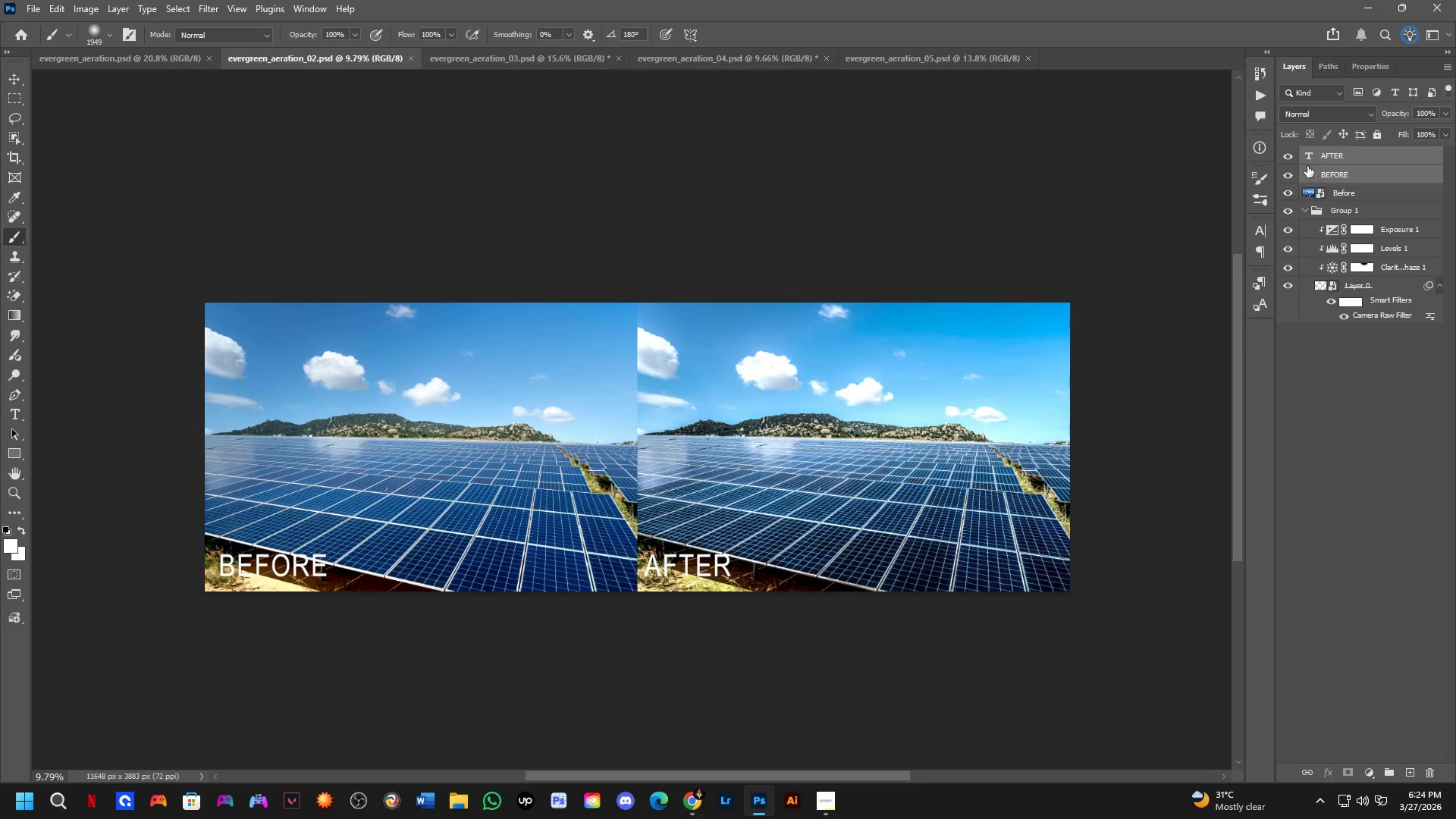 
left_click_drag(start_coordinate=[1286, 155], to_coordinate=[1286, 178])
 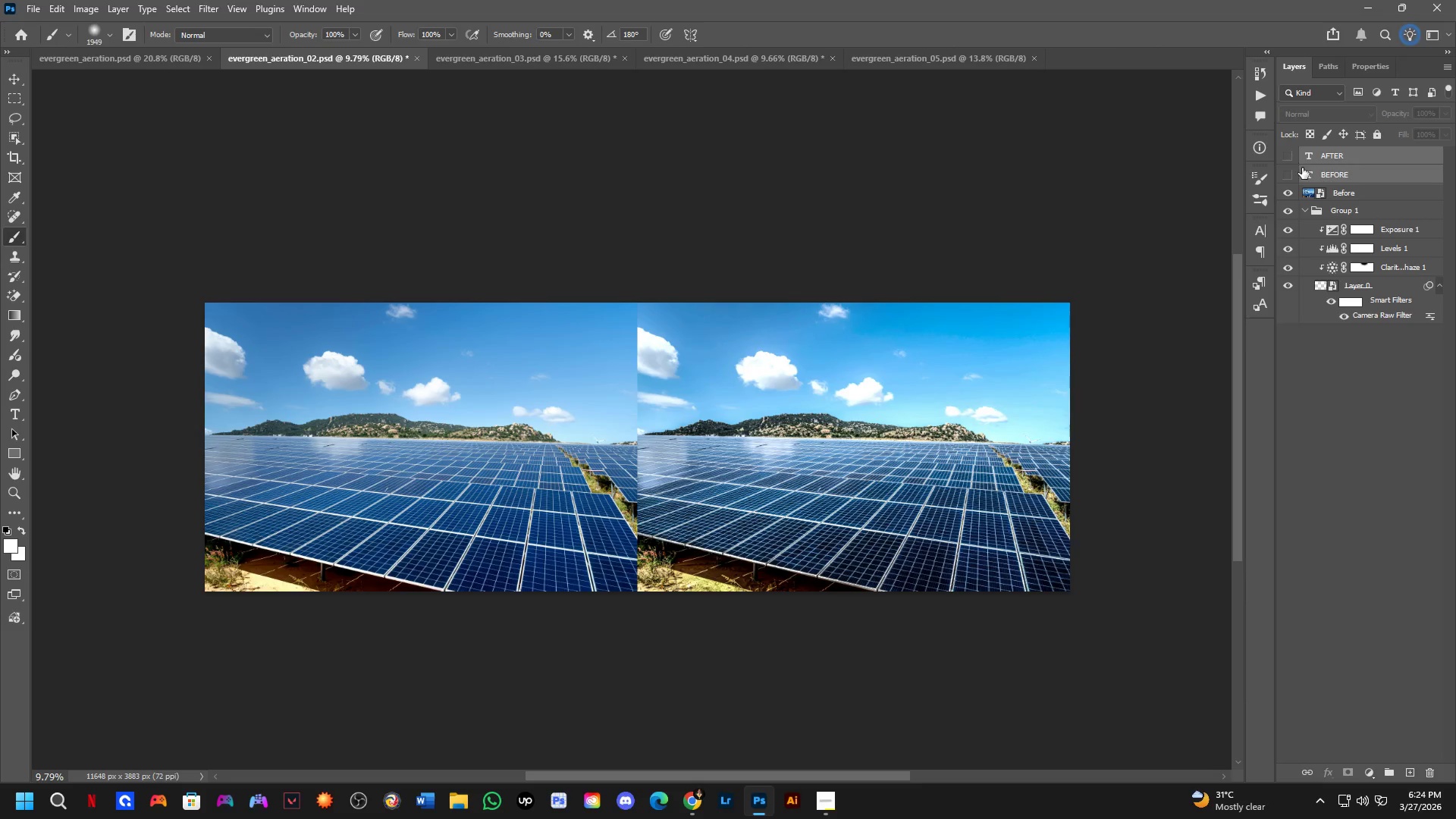 
left_click([1338, 193])
 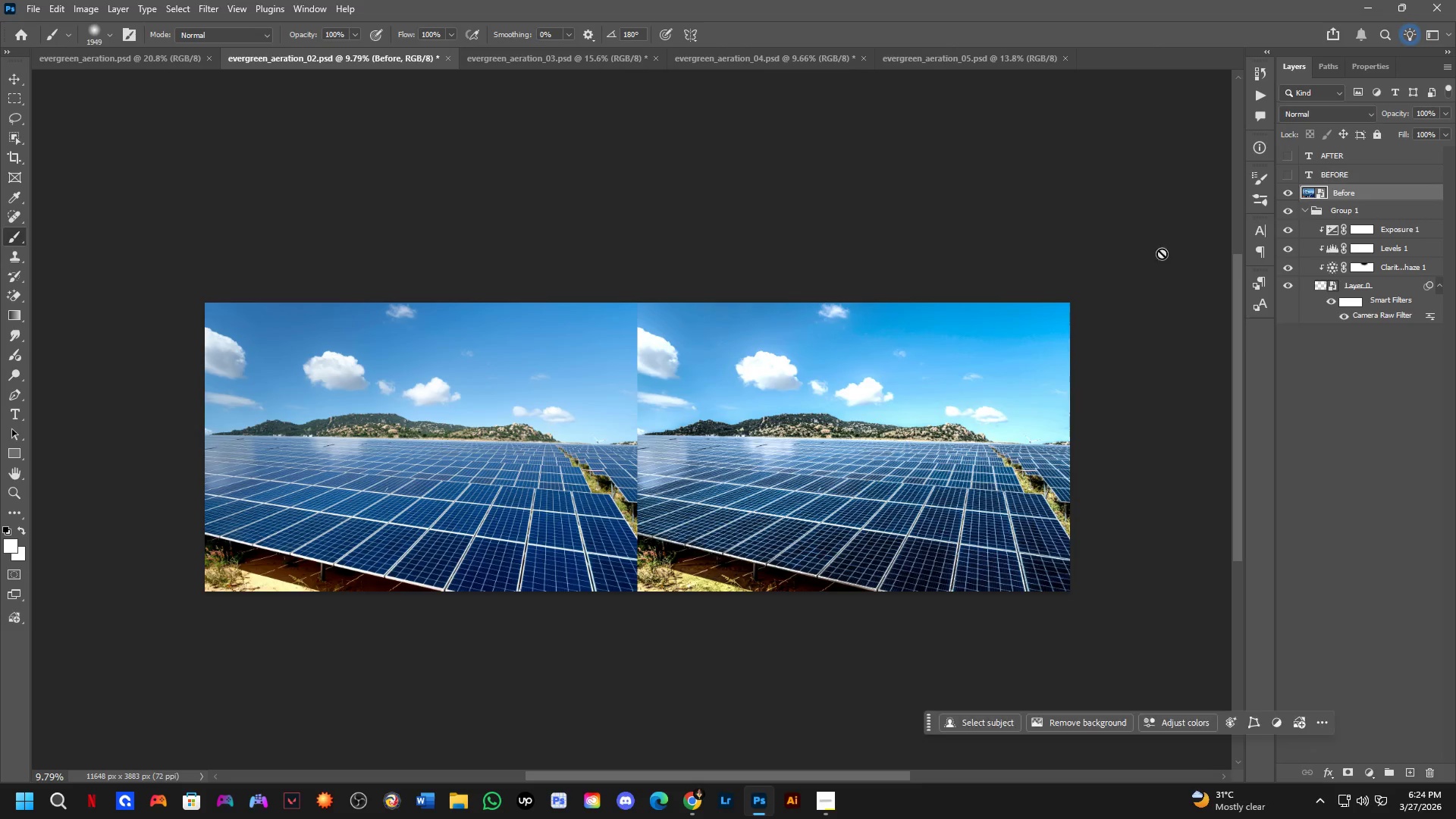 
key(Control+T)
 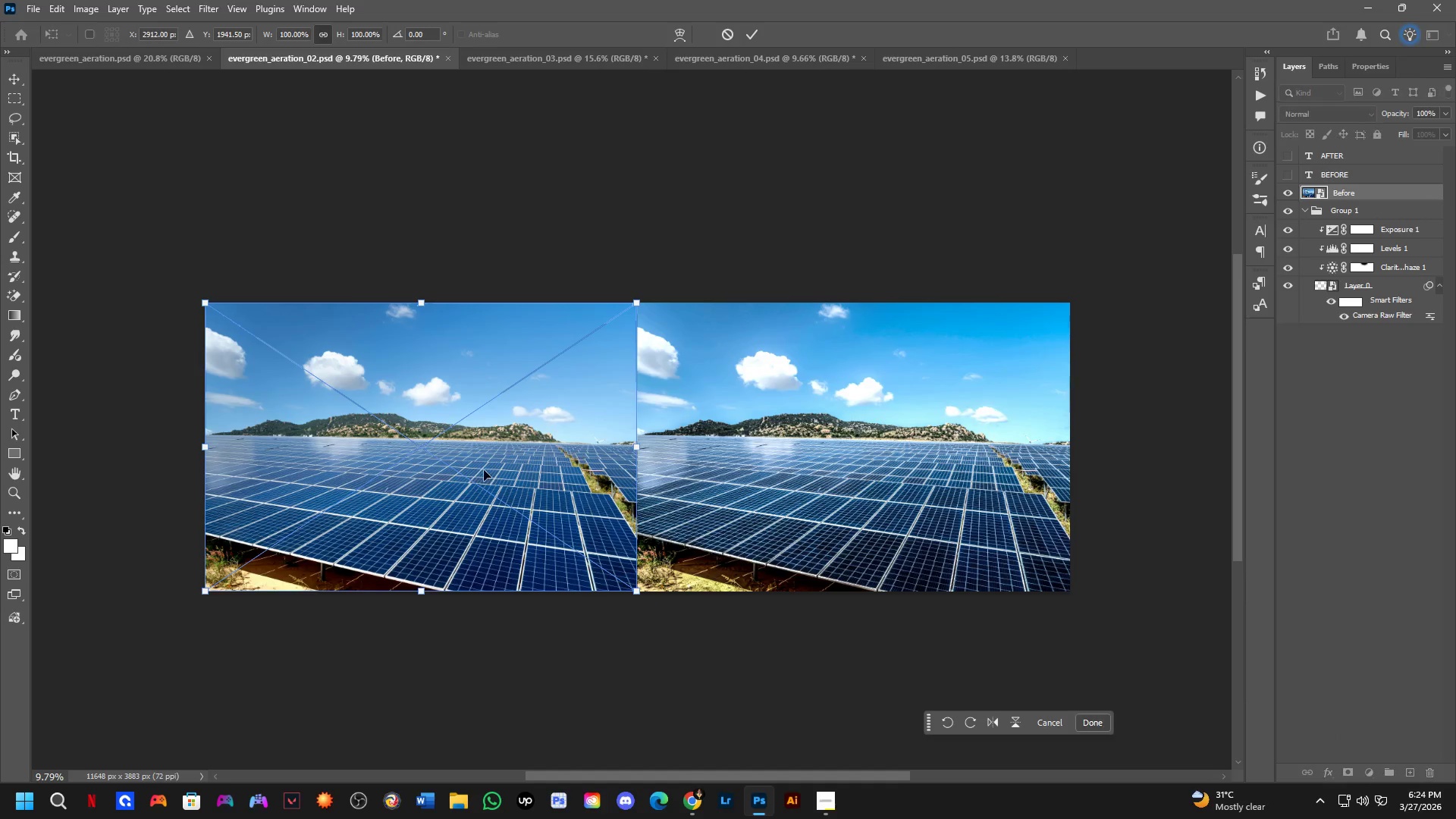 
hold_key(key=ShiftLeft, duration=1.52)
left_click_drag(start_coordinate=[412, 445], to_coordinate=[847, 433])
 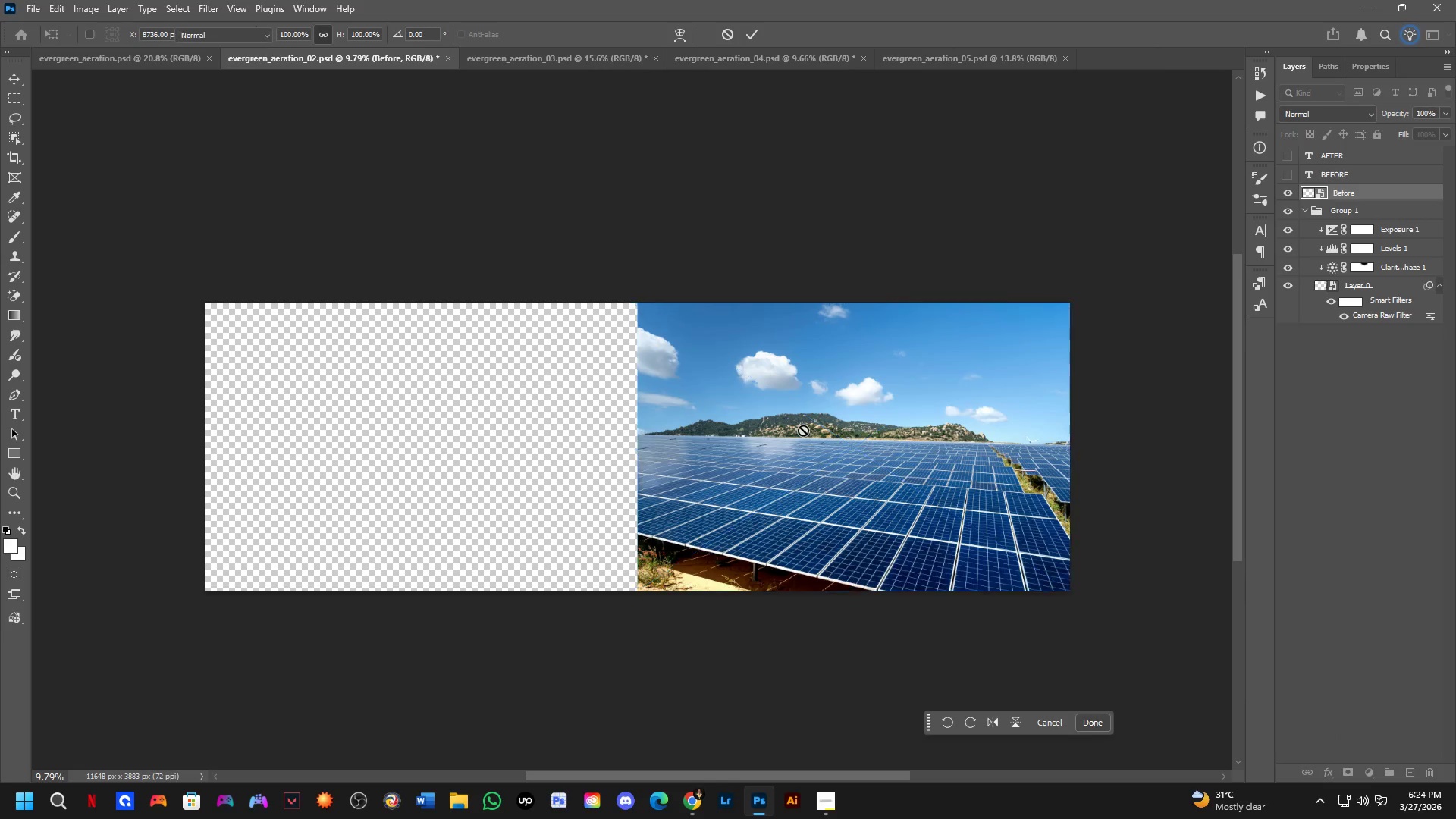 
hold_key(key=ShiftLeft, duration=0.94)
 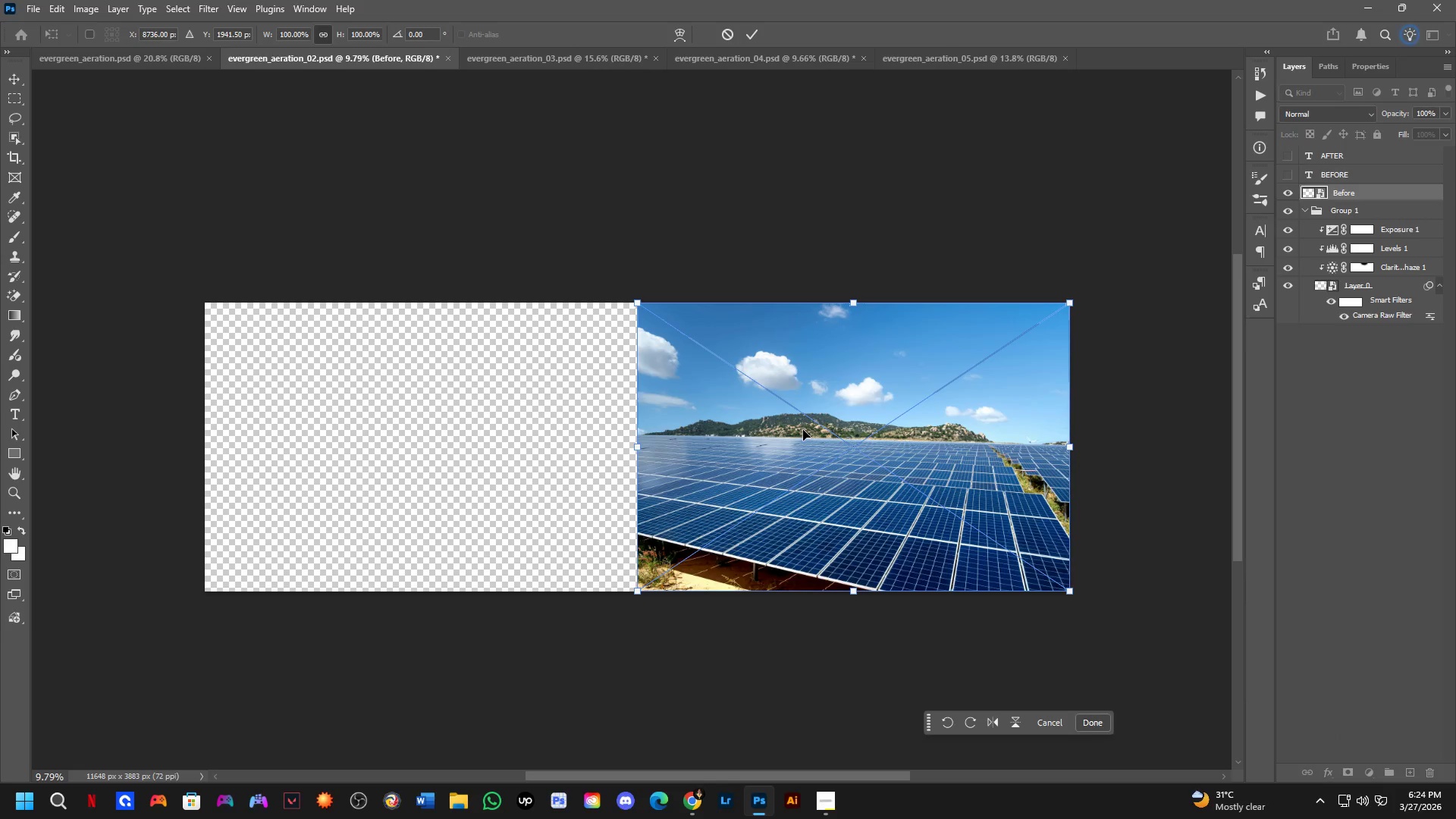 
key(NumpadEnter)
 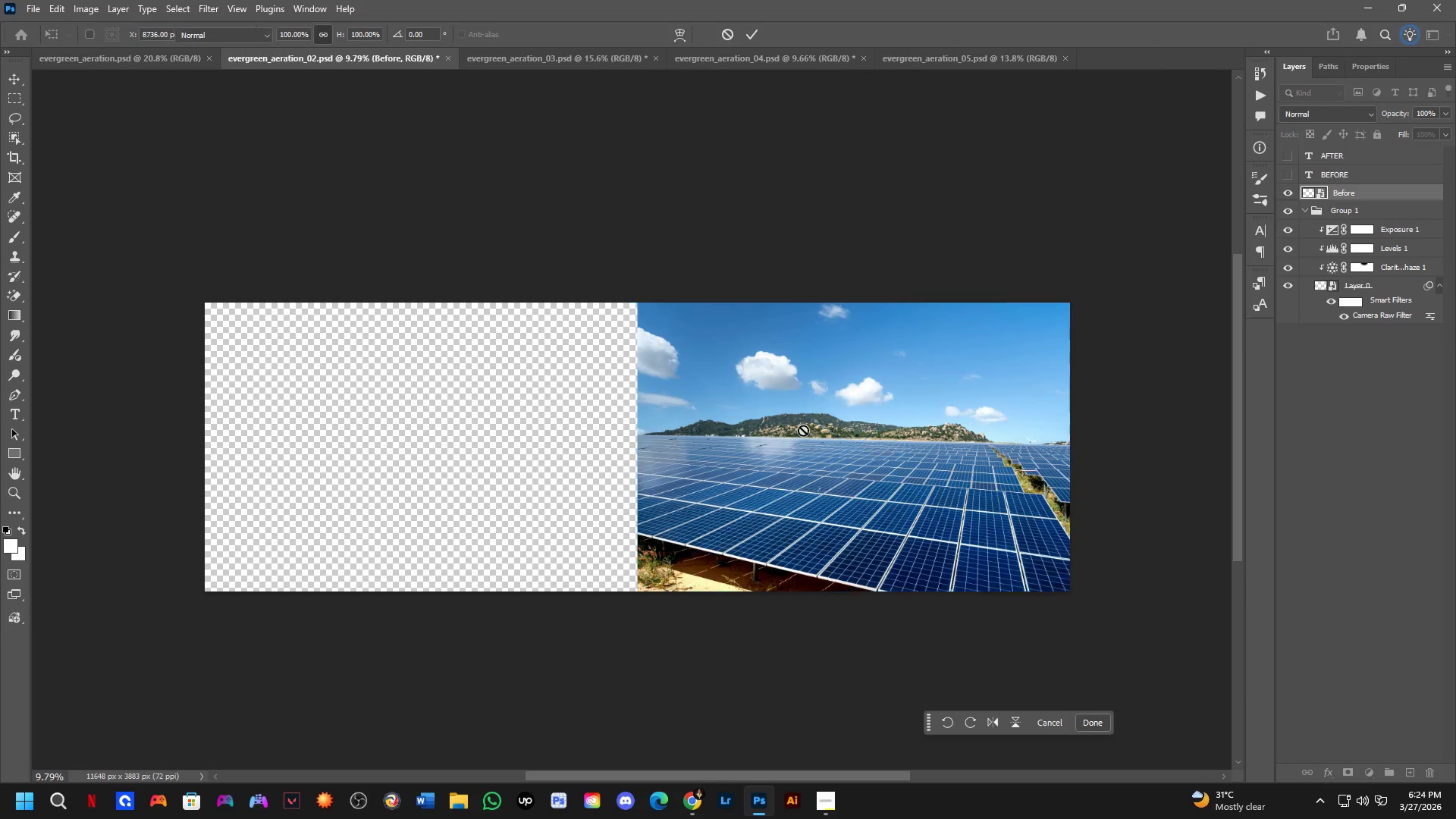 
key(C)
 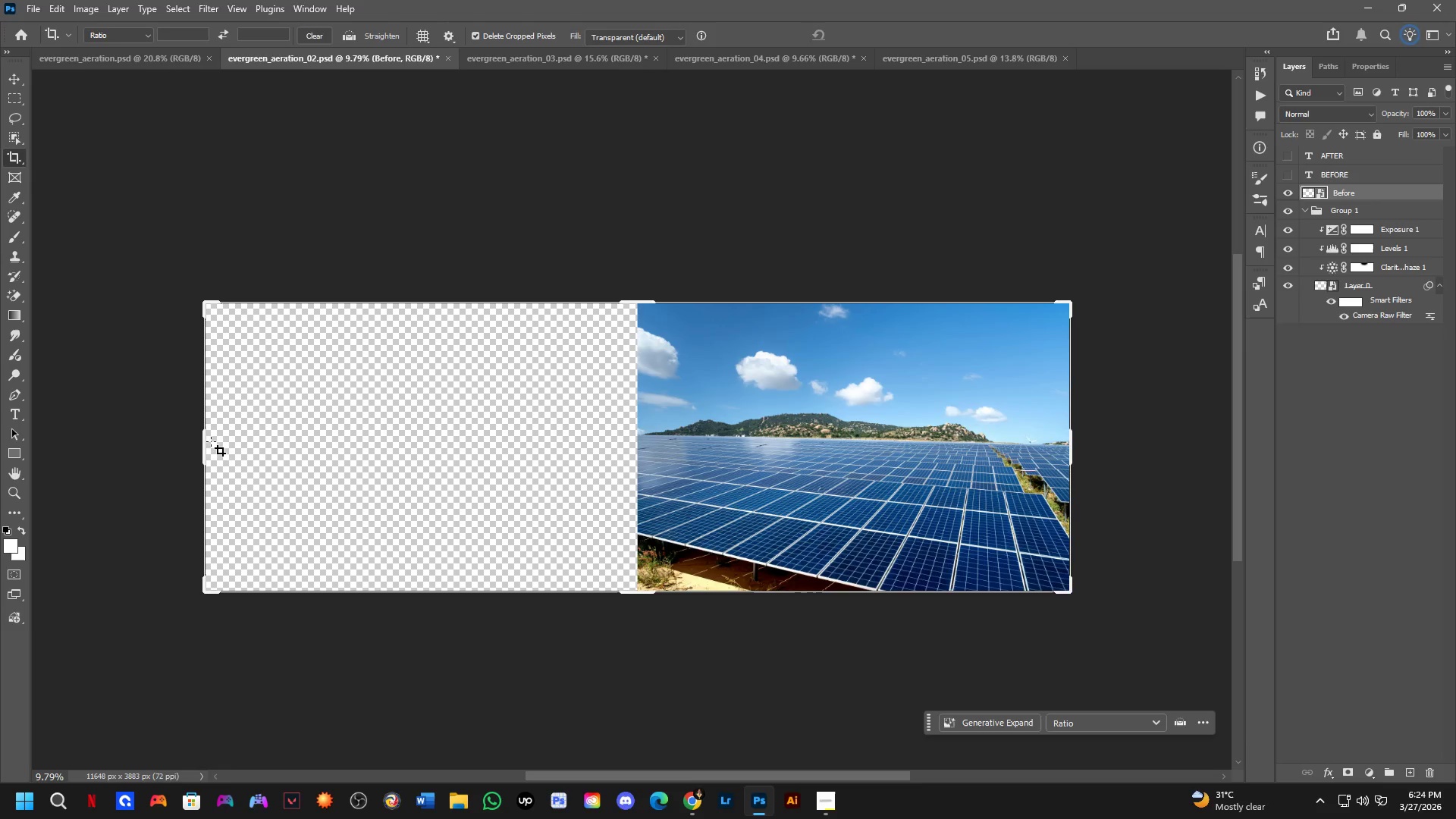 
left_click_drag(start_coordinate=[207, 444], to_coordinate=[421, 525])
 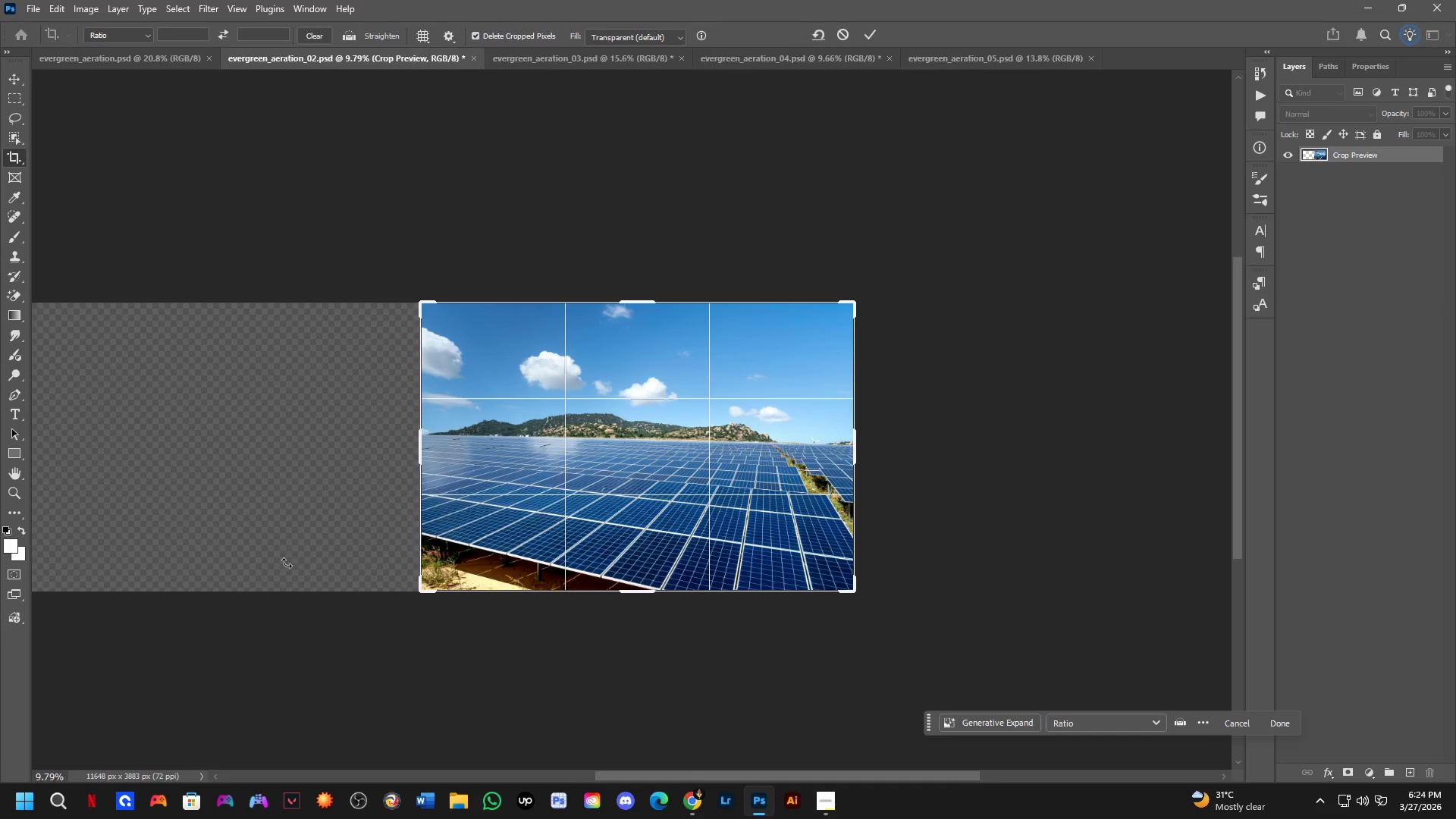 
key(NumpadEnter)
 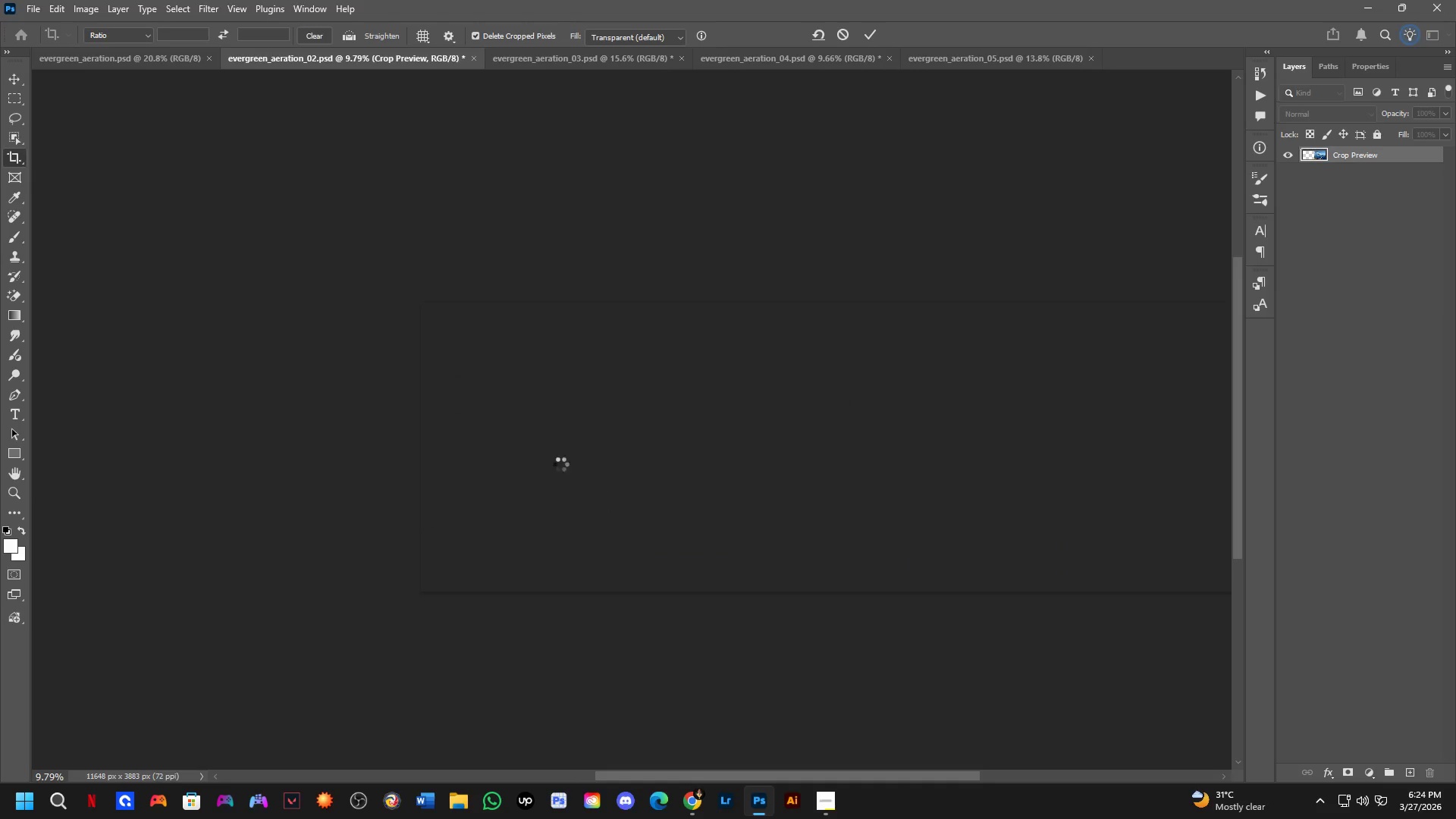 
scroll: coordinate [599, 435], scroll_direction: up, amount: 3.0
 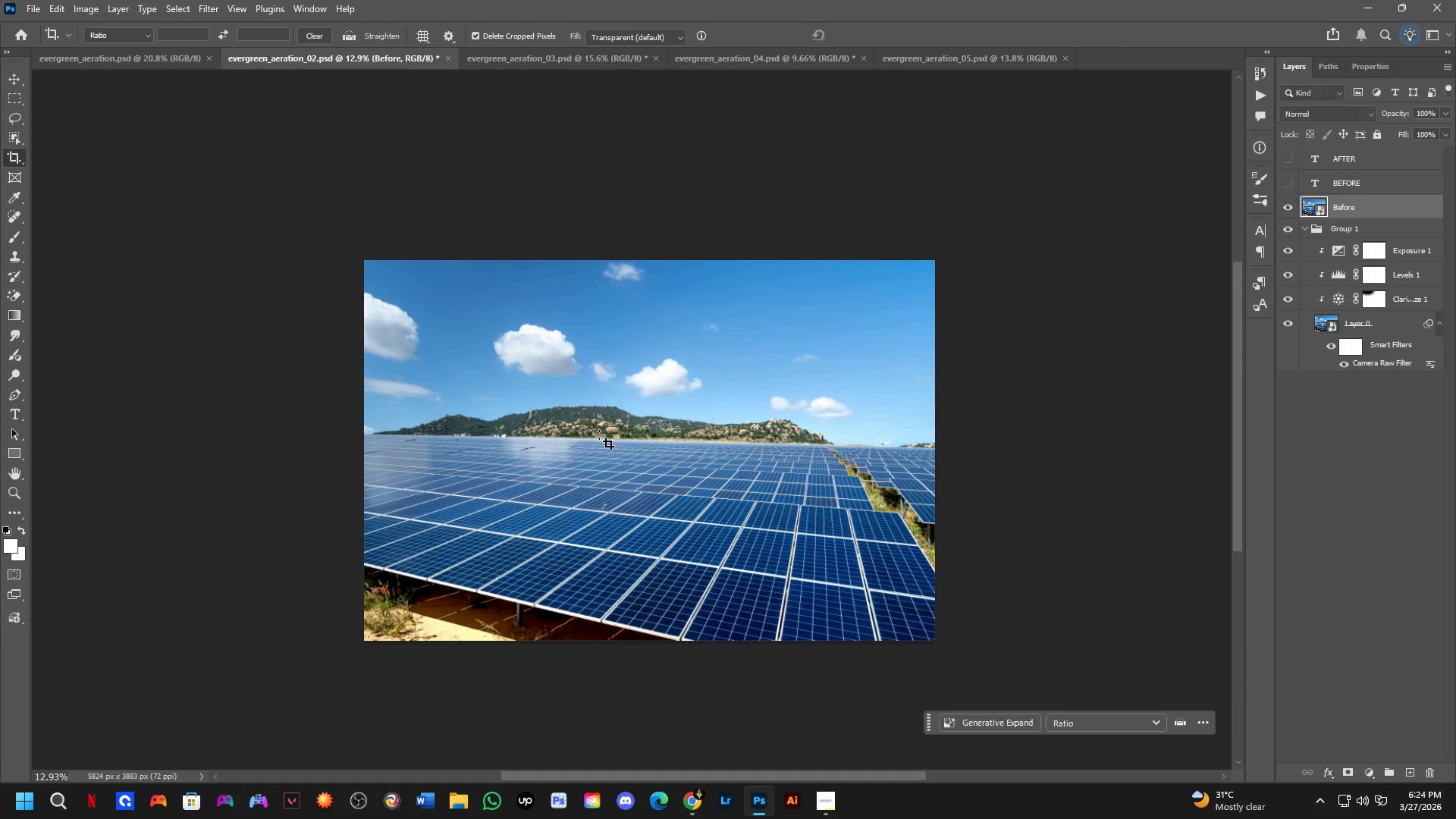 
hold_key(key=Space, duration=0.48)
 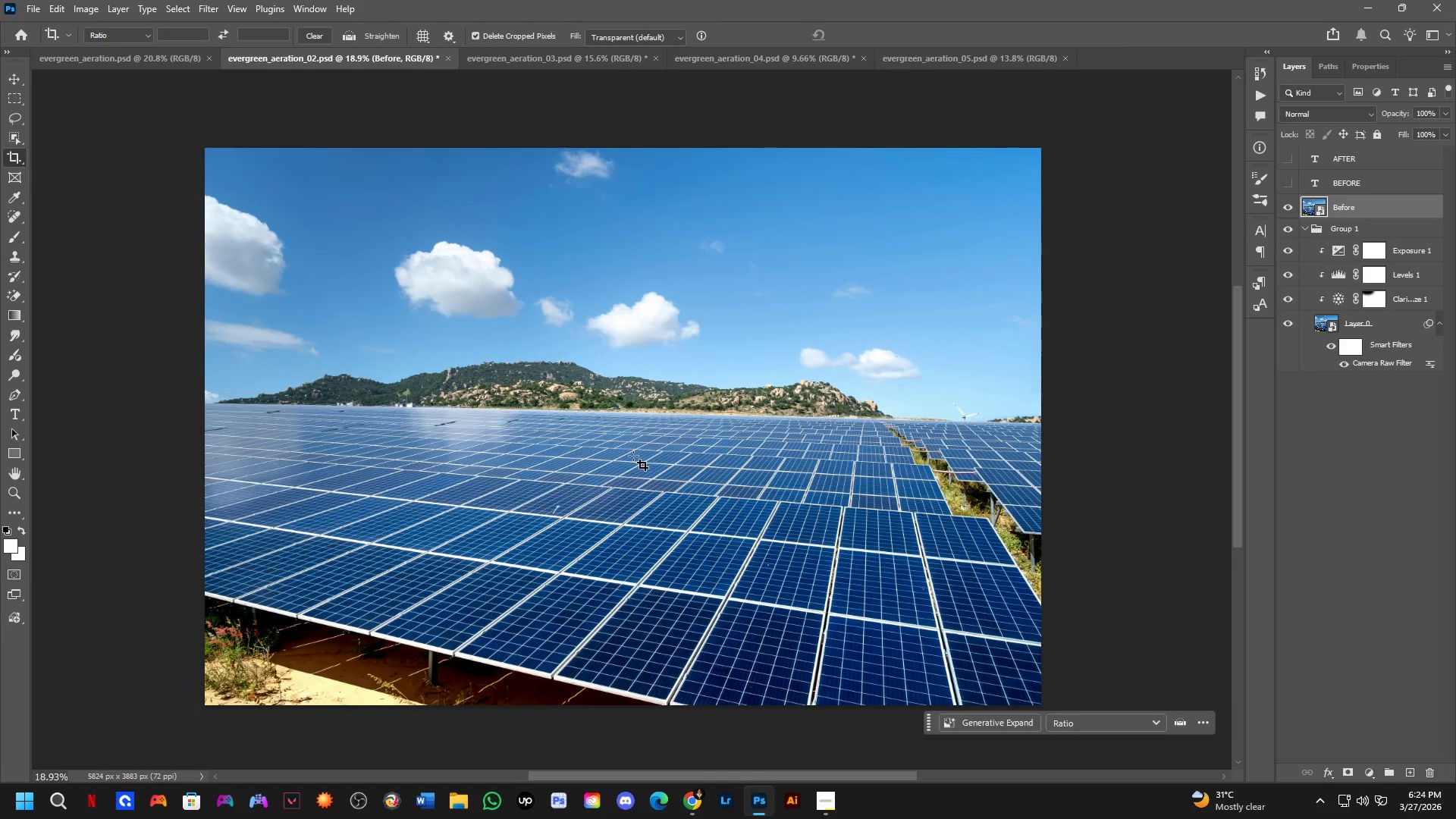 
left_click_drag(start_coordinate=[673, 488], to_coordinate=[632, 455])
 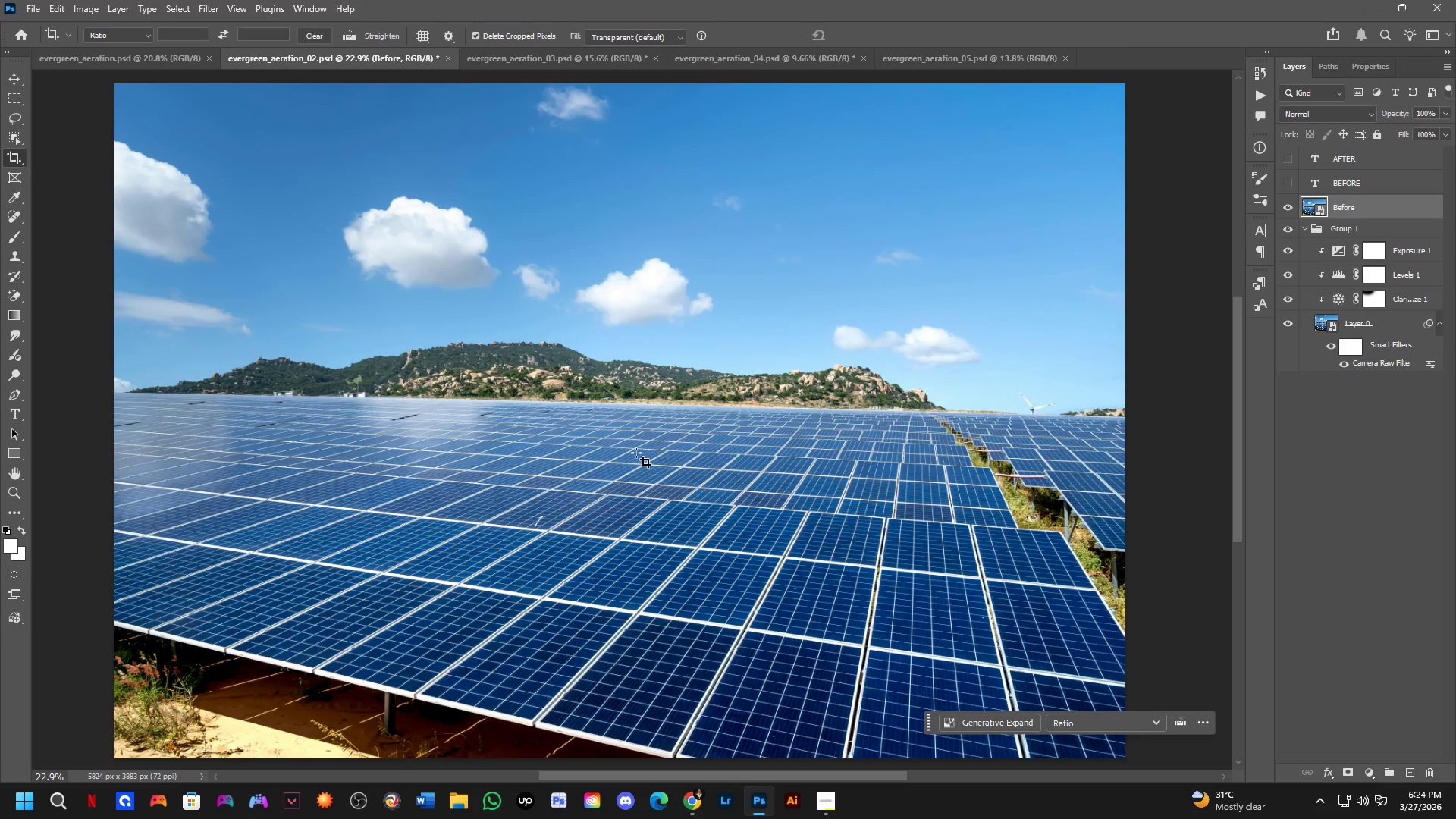 
scroll: coordinate [657, 457], scroll_direction: up, amount: 6.0
 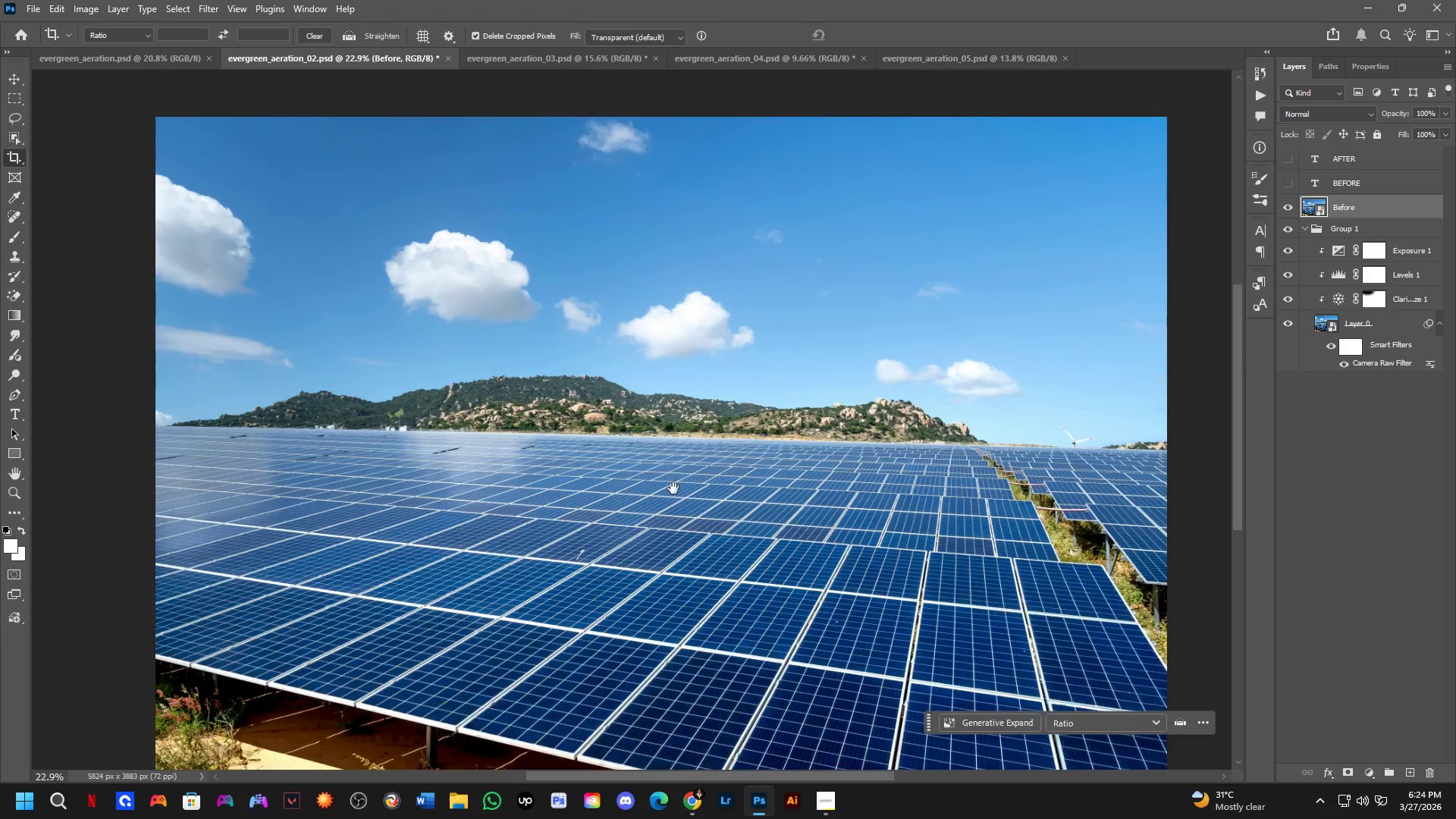 
scroll: coordinate [636, 453], scroll_direction: down, amount: 2.0
 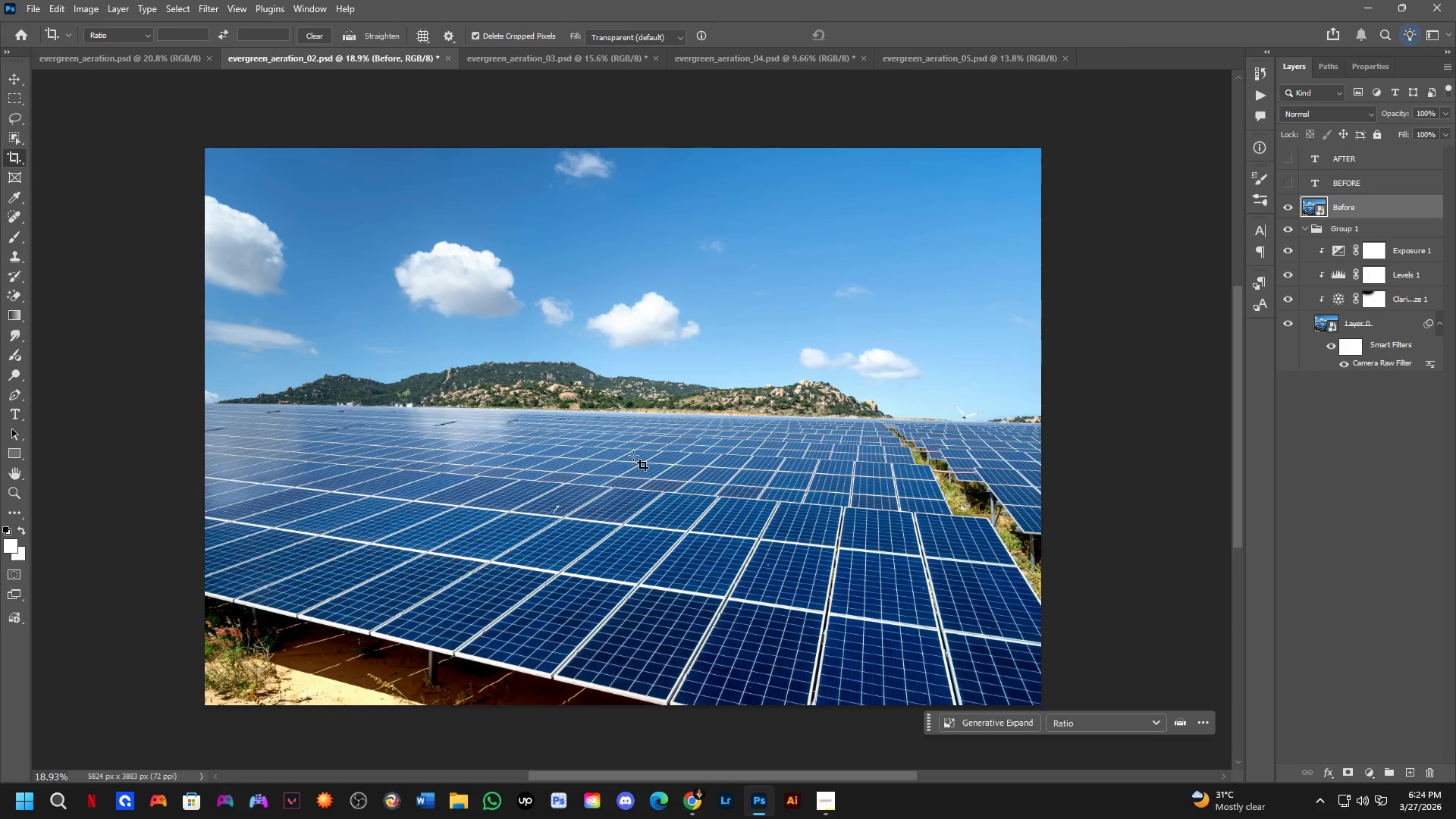 
hold_key(key=ControlLeft, duration=0.7)
 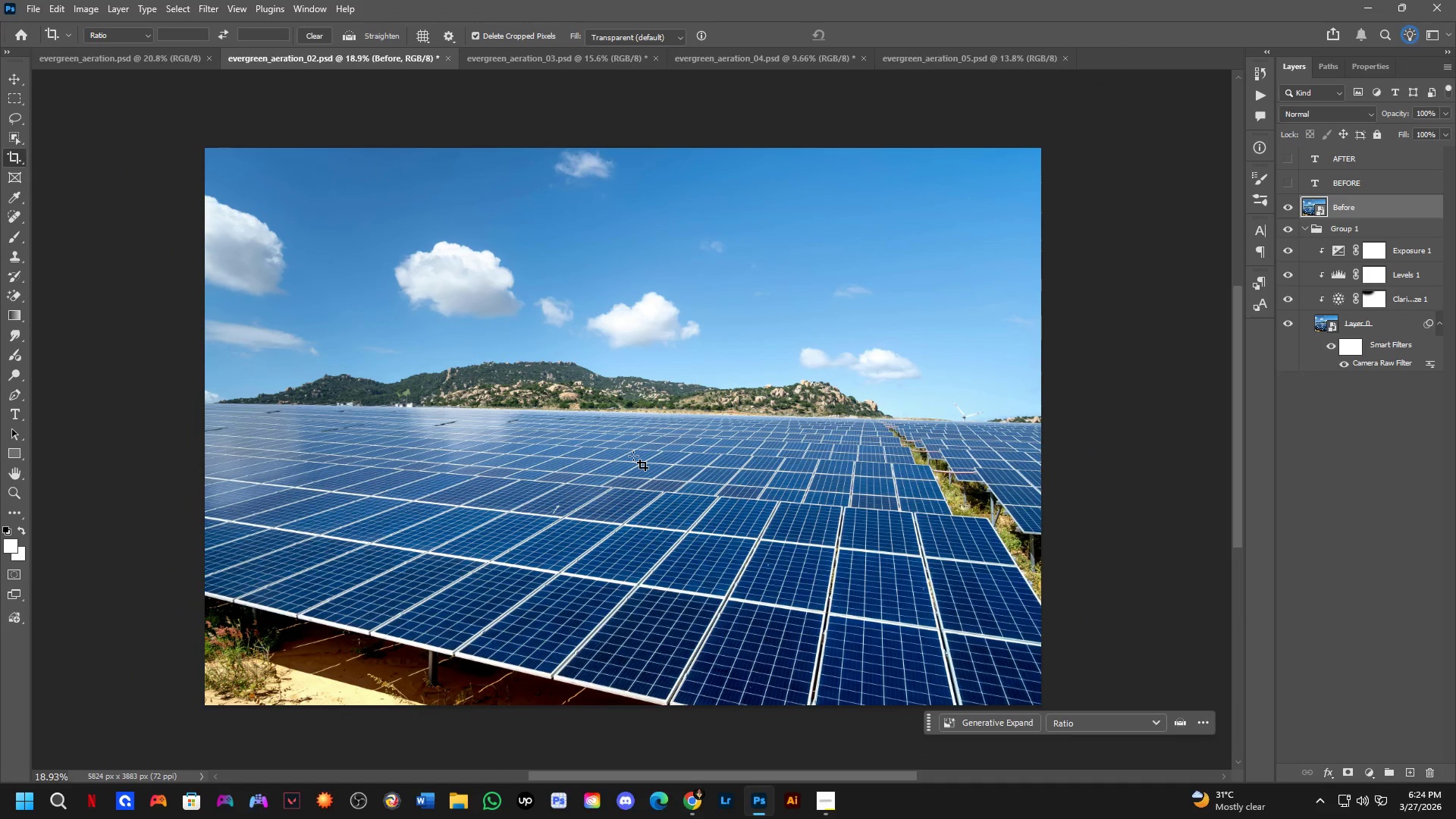 
hold_key(key=ShiftLeft, duration=0.64)
 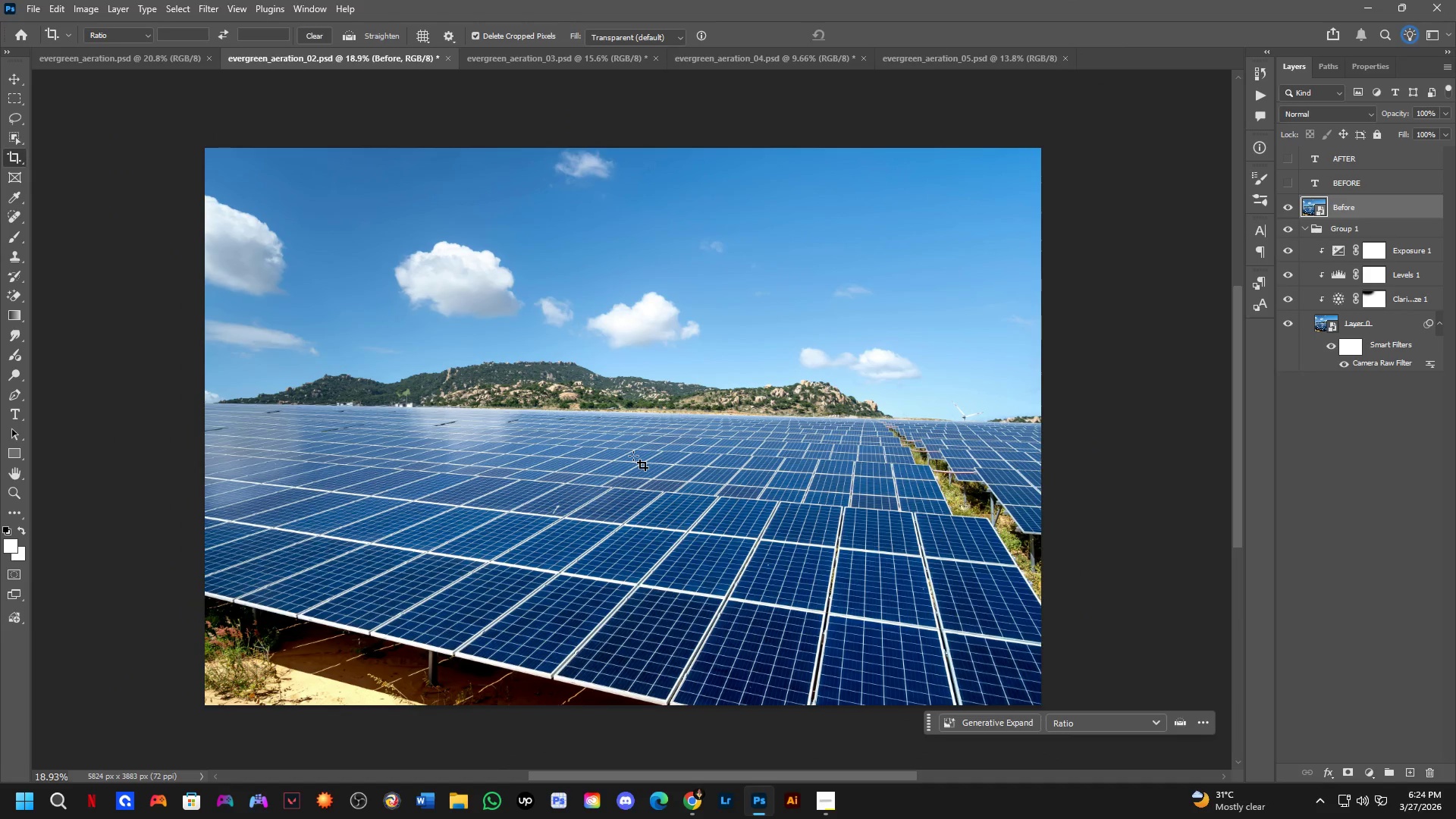 
hold_key(key=ShiftLeft, duration=4.66)
left_click([1292, 202])
 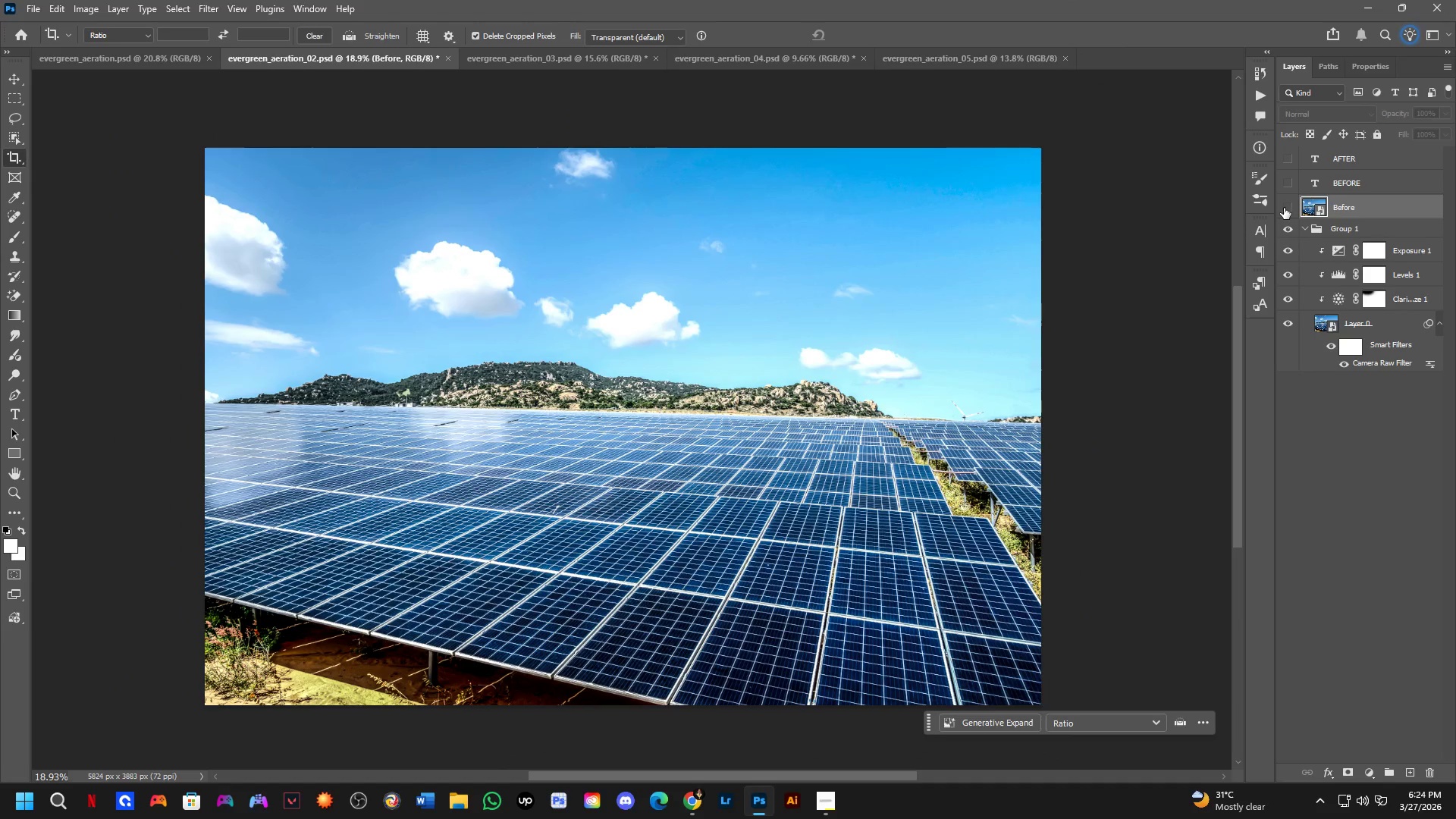 
hold_key(key=Space, duration=0.48)
 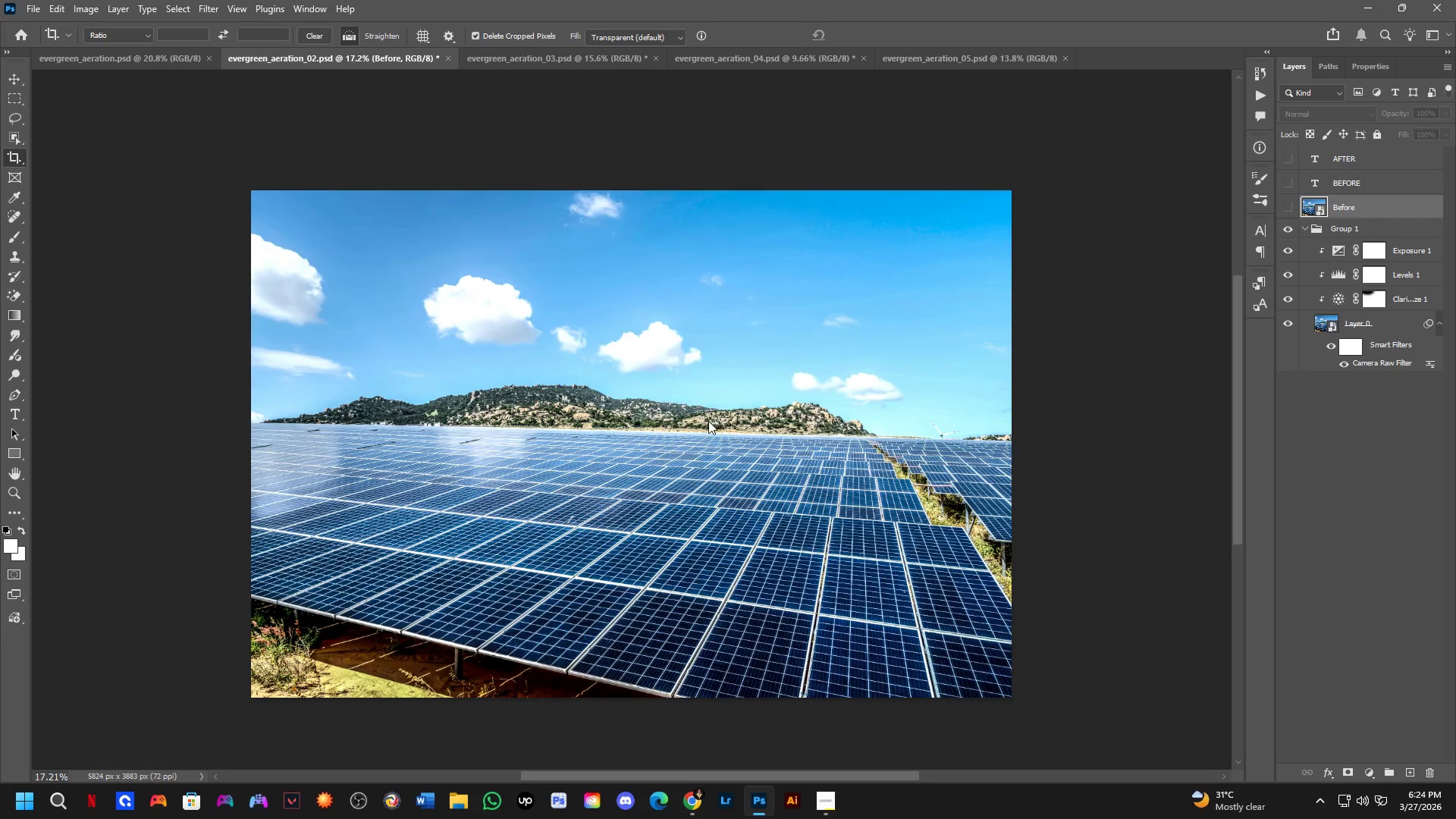 
scroll: coordinate [704, 327], scroll_direction: down, amount: 3.0
 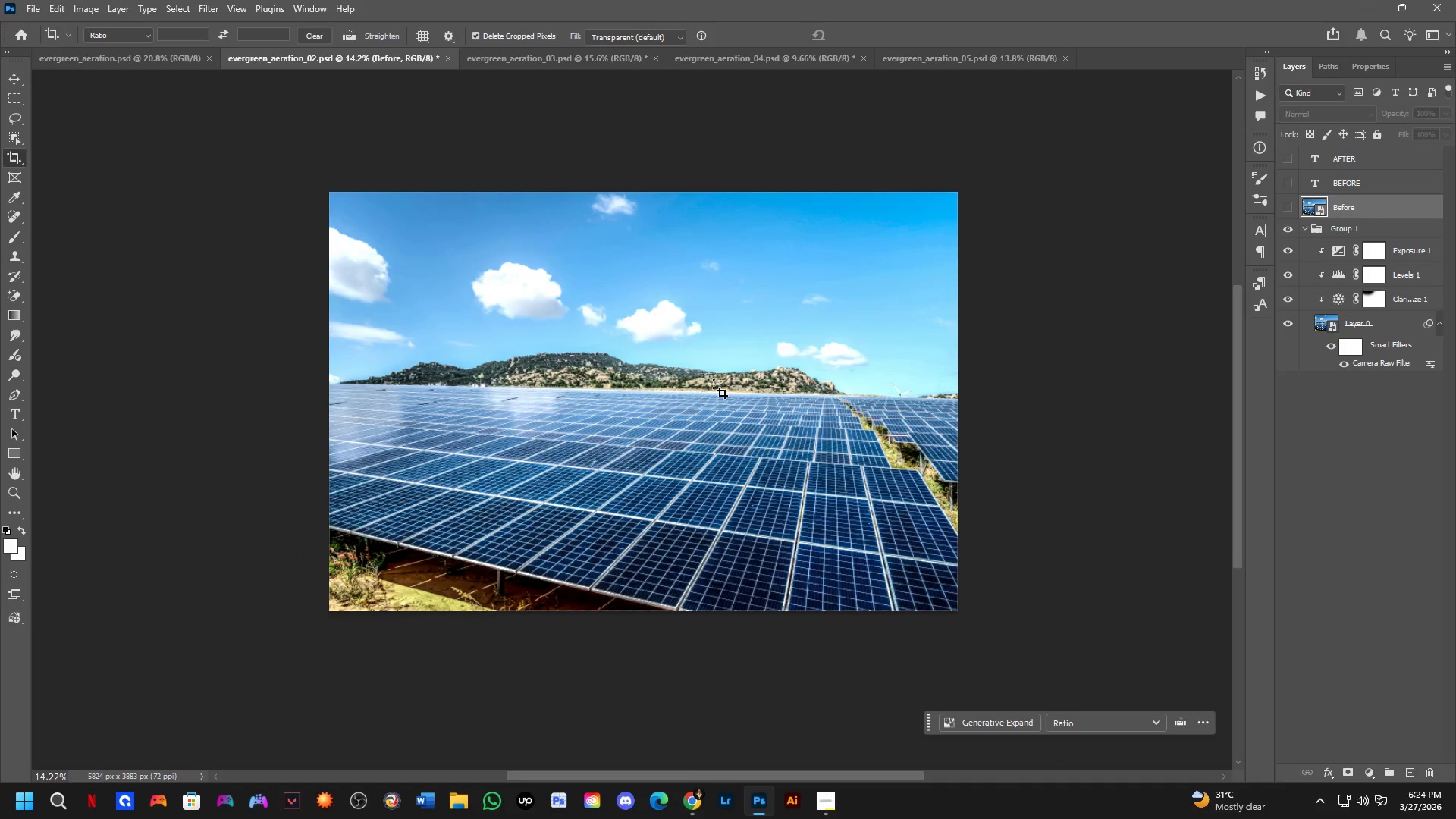 
left_click_drag(start_coordinate=[714, 388], to_coordinate=[714, 425])
 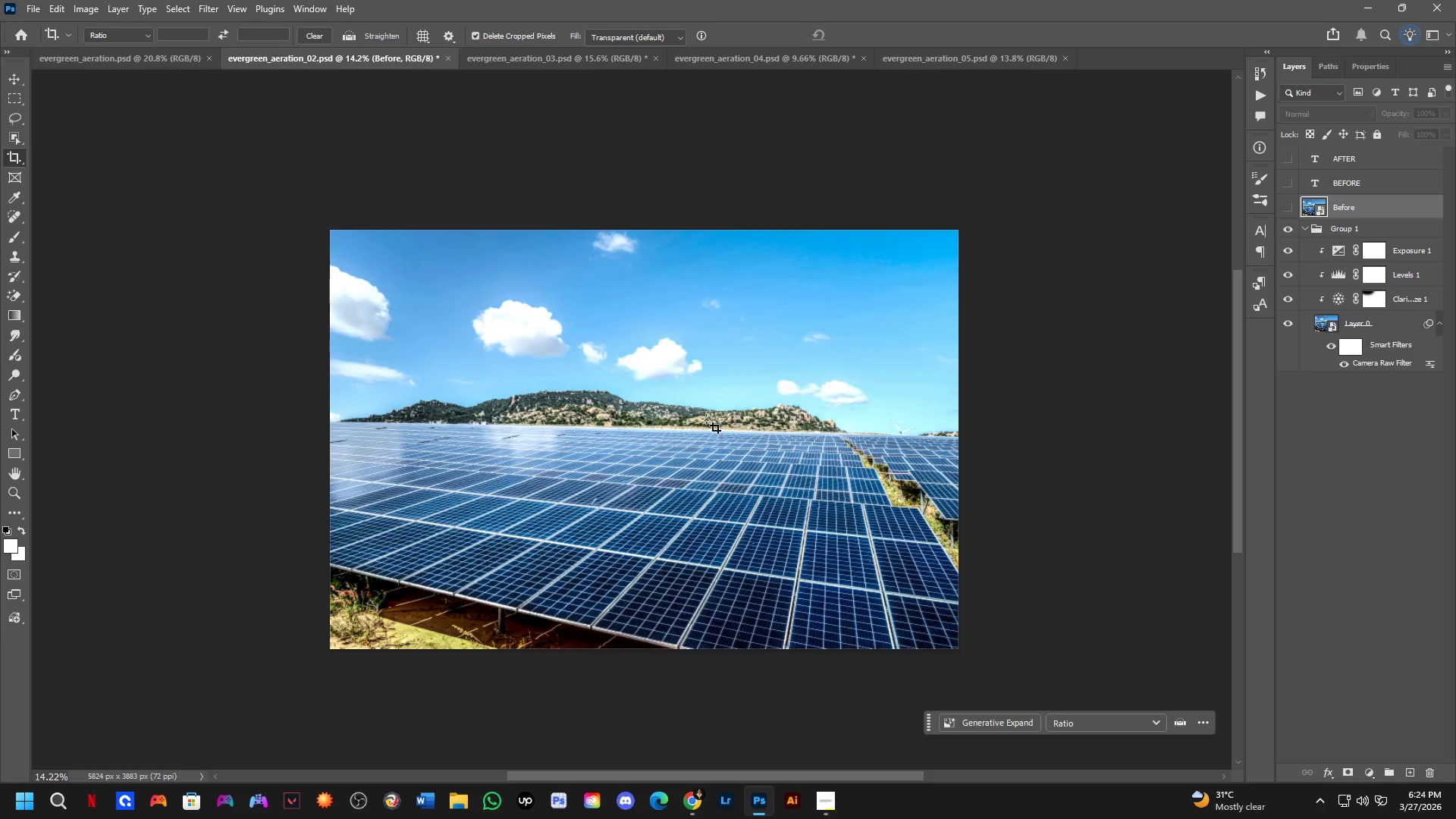 
key(Control+ControlLeft)
 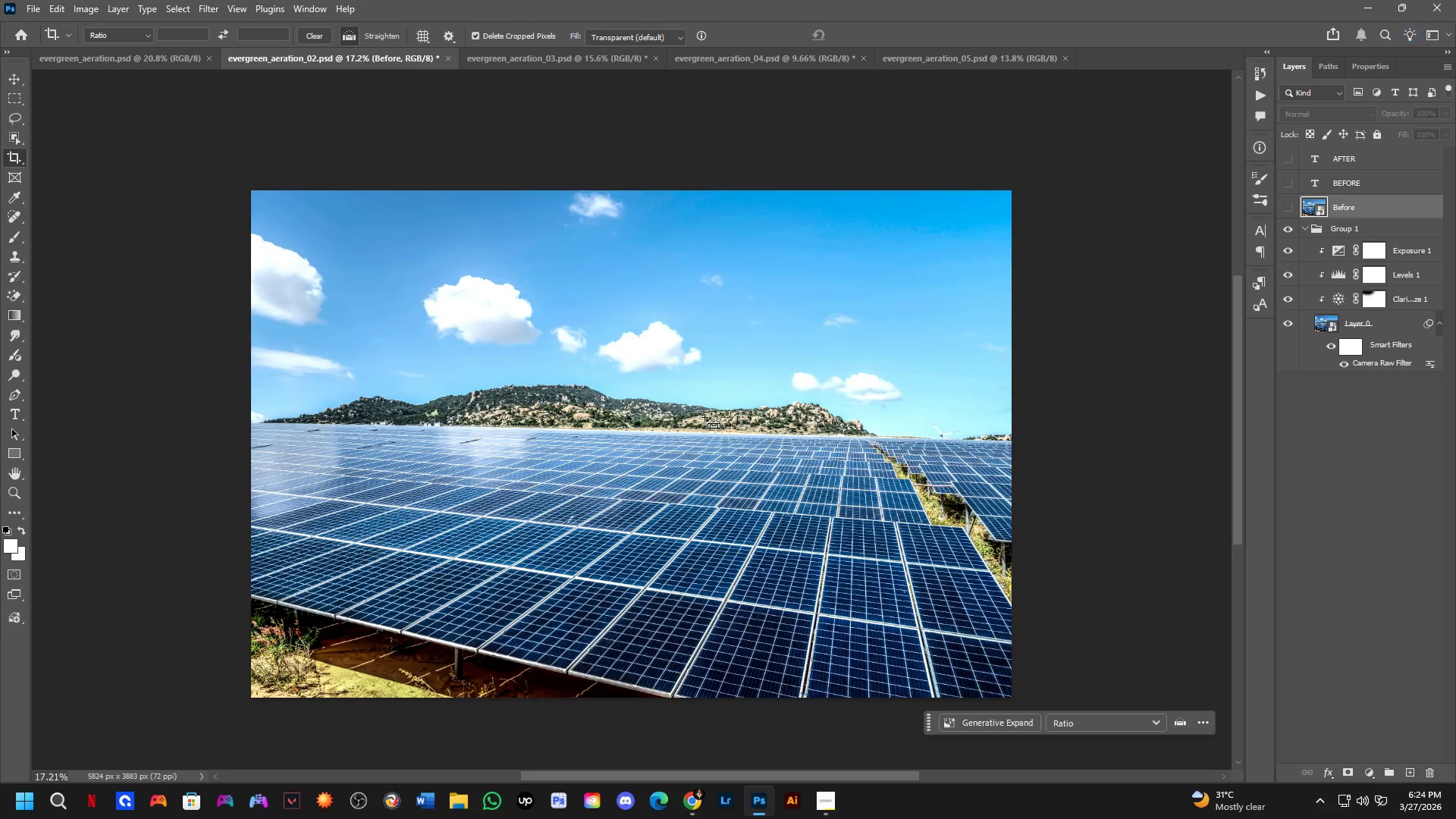 
key(Control+Shift+S)
 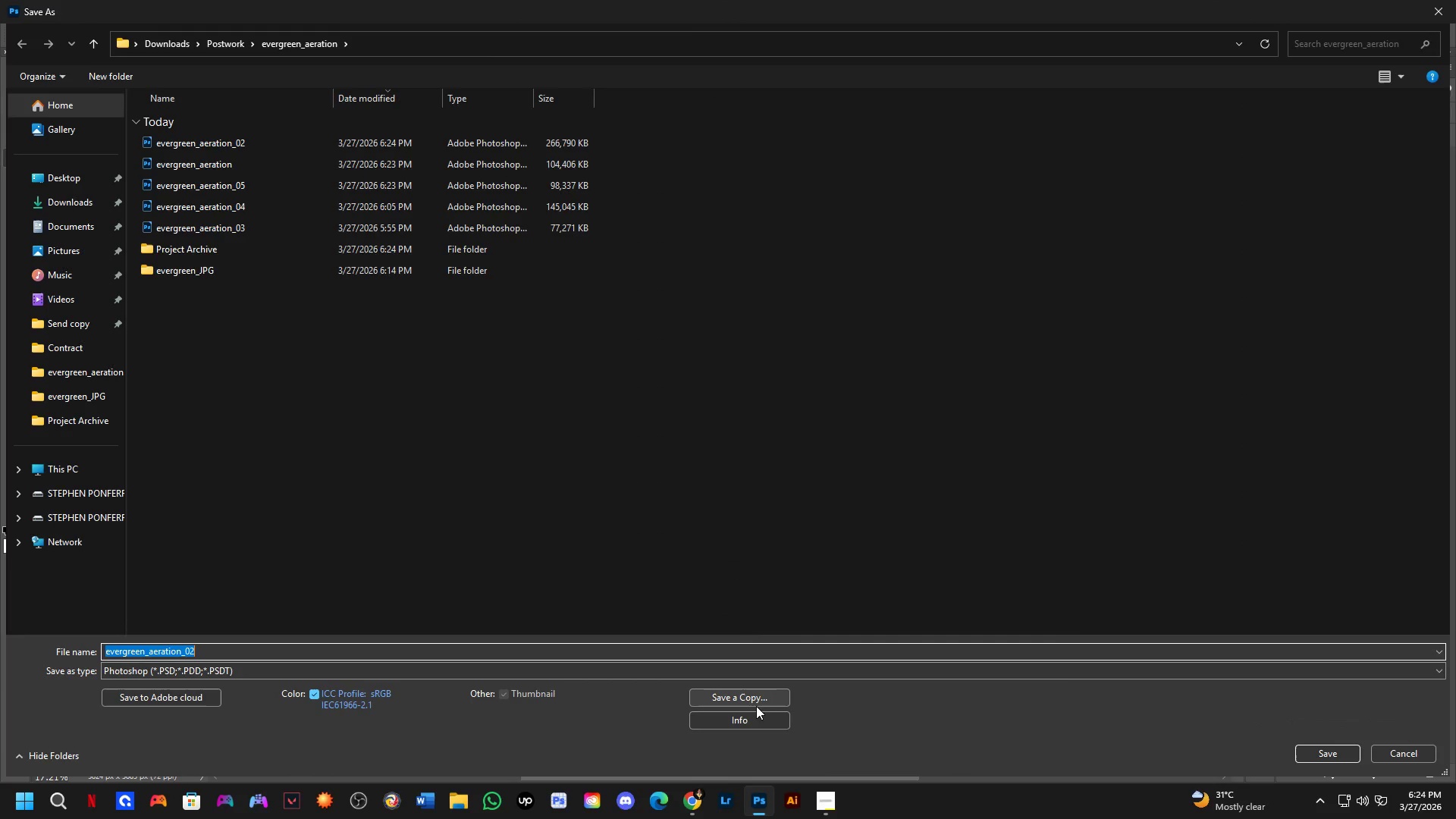 
scroll: coordinate [704, 417], scroll_direction: up, amount: 2.0
 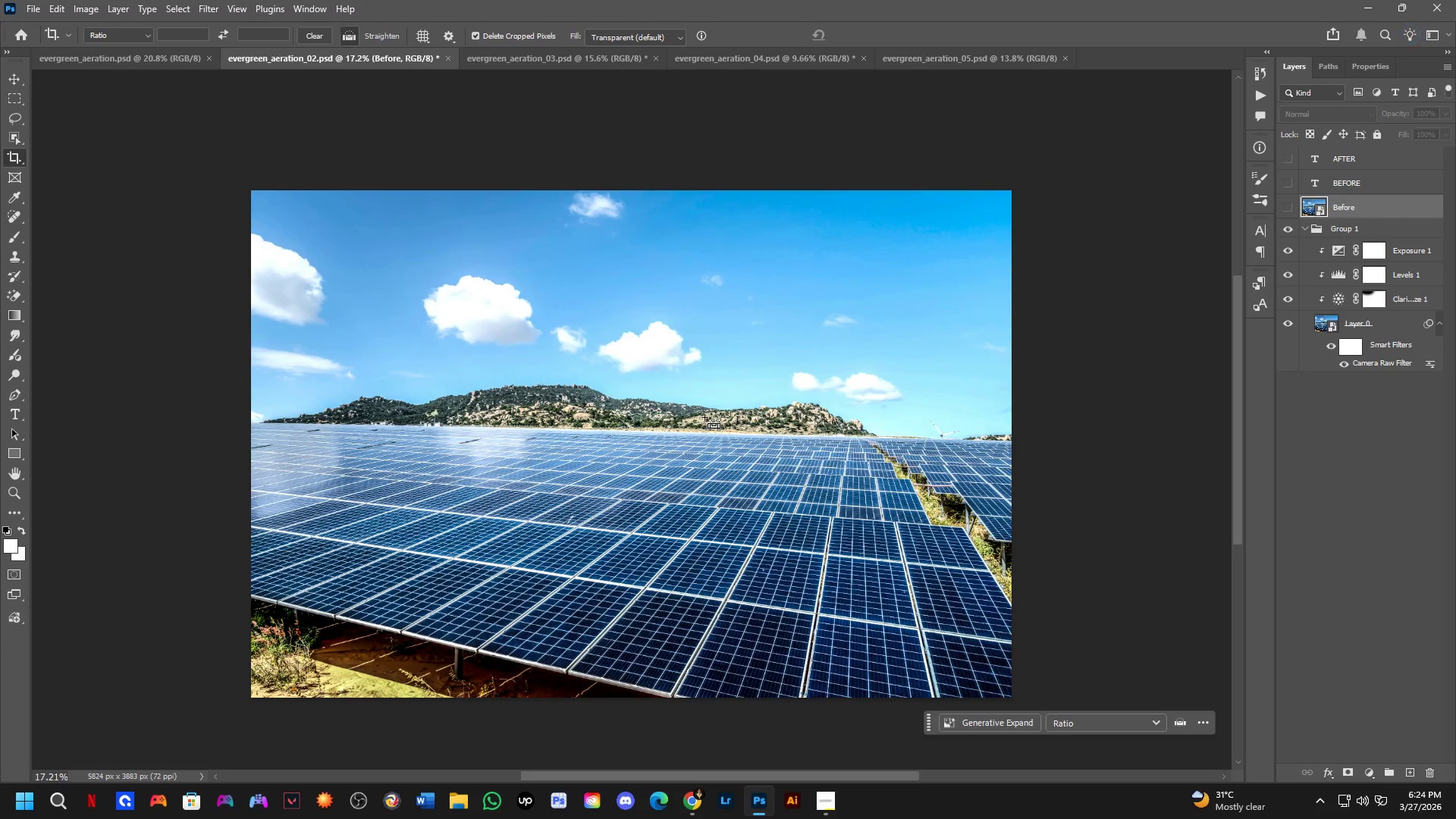 
left_click([756, 699])
 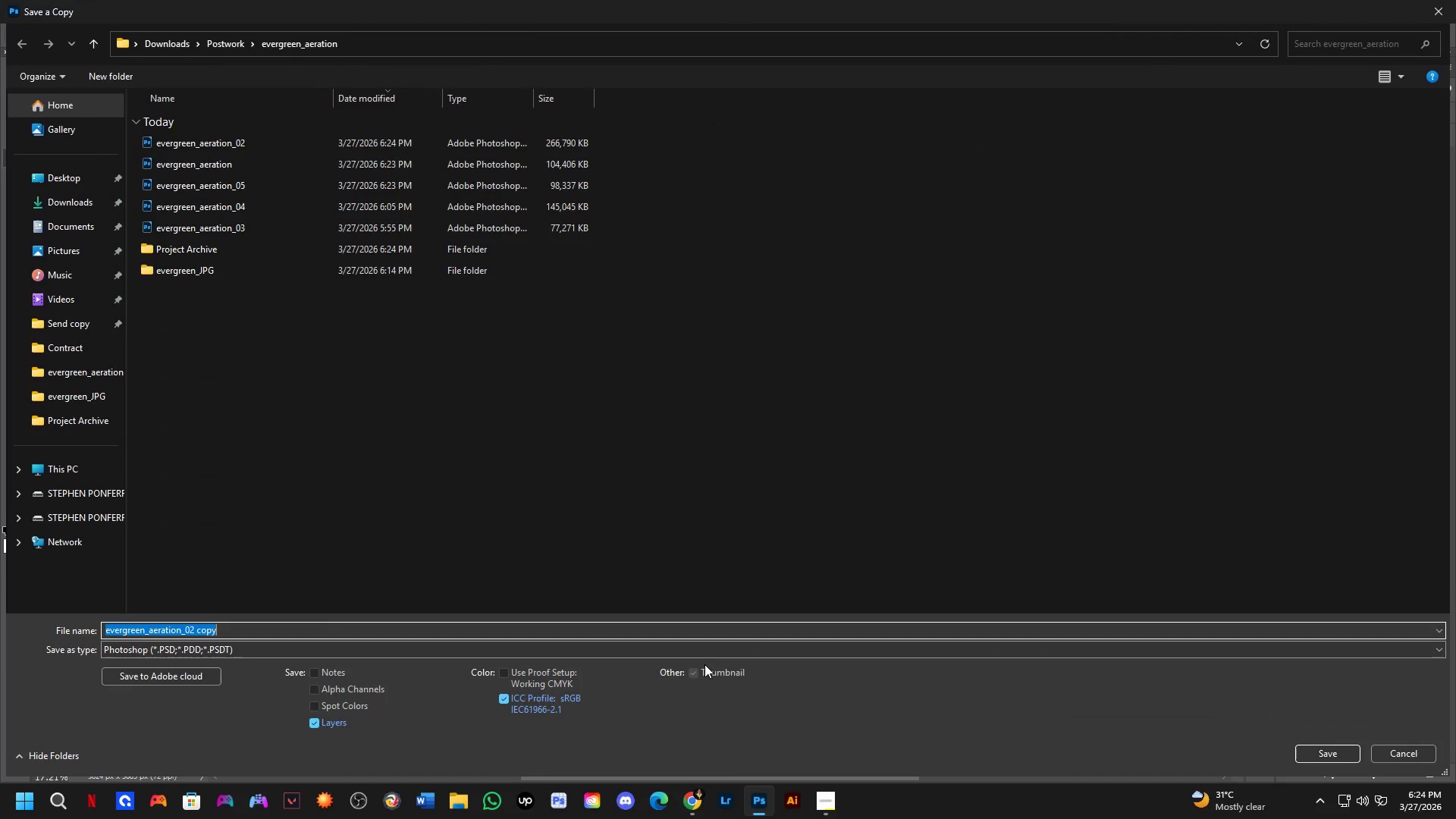 
left_click([710, 655])
 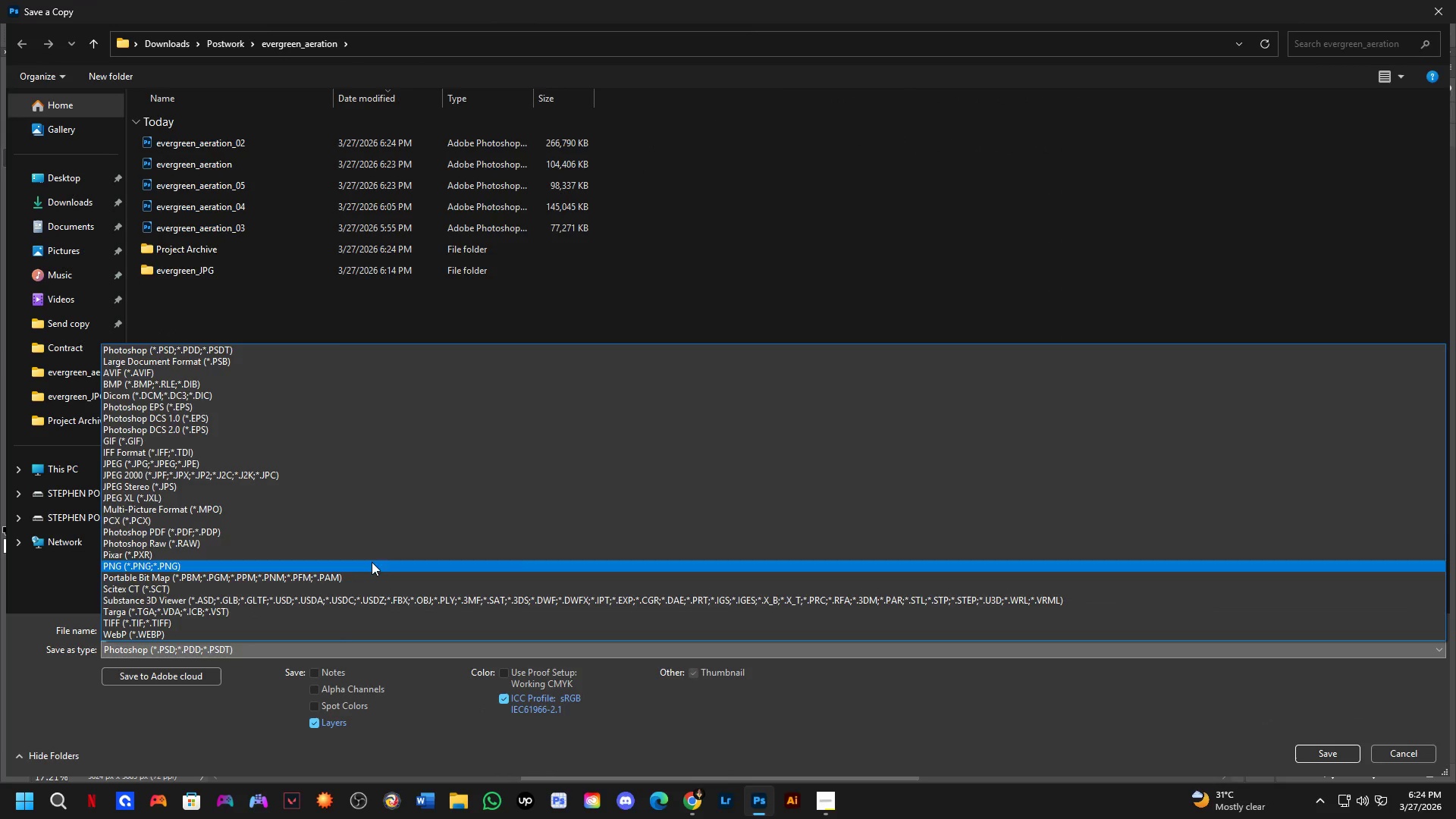 
left_click_drag(start_coordinate=[369, 538], to_coordinate=[410, 467])
 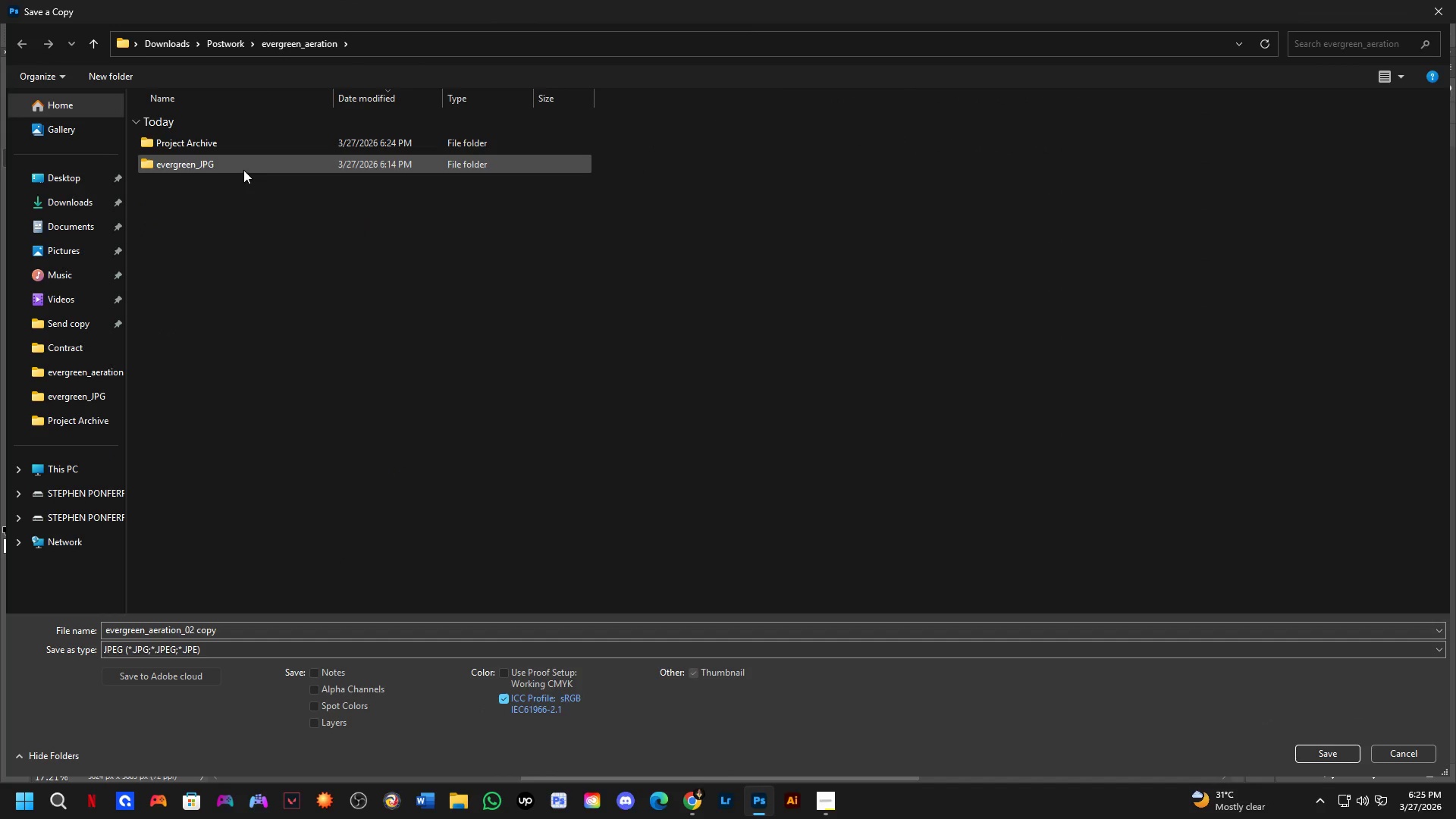 
double_click([244, 170])
 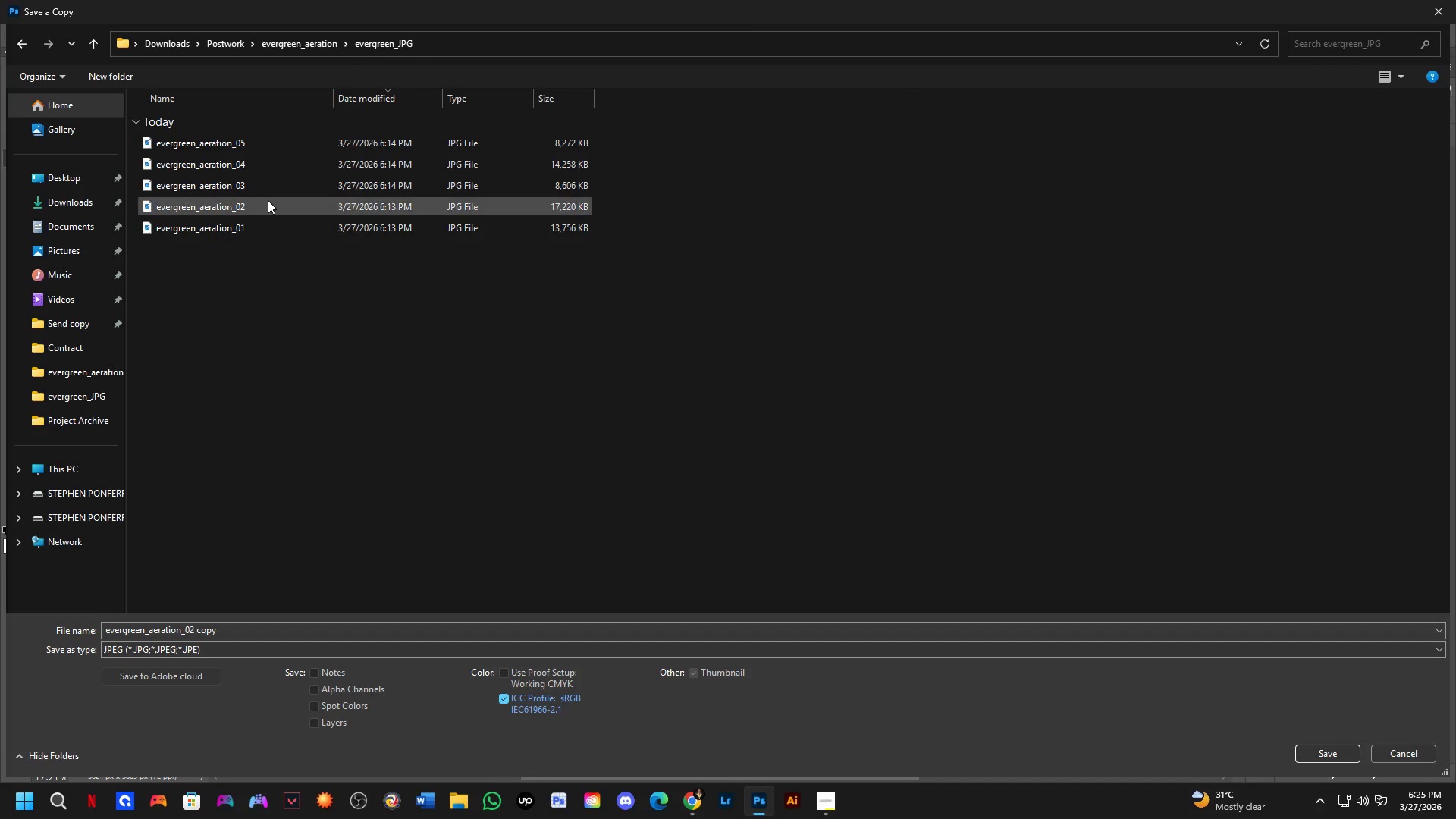 
left_click([268, 214])
 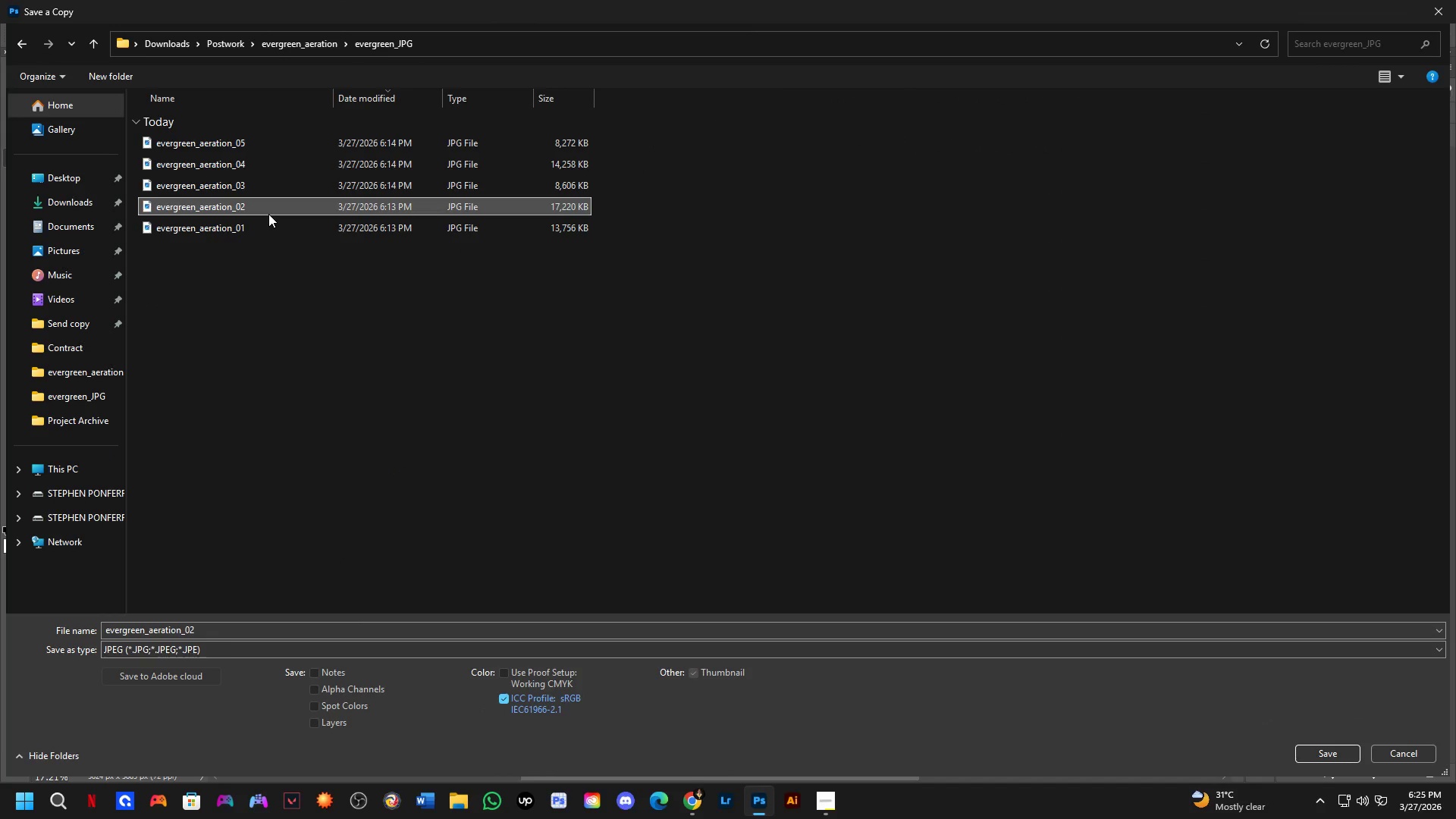 
key(NumpadEnter)
 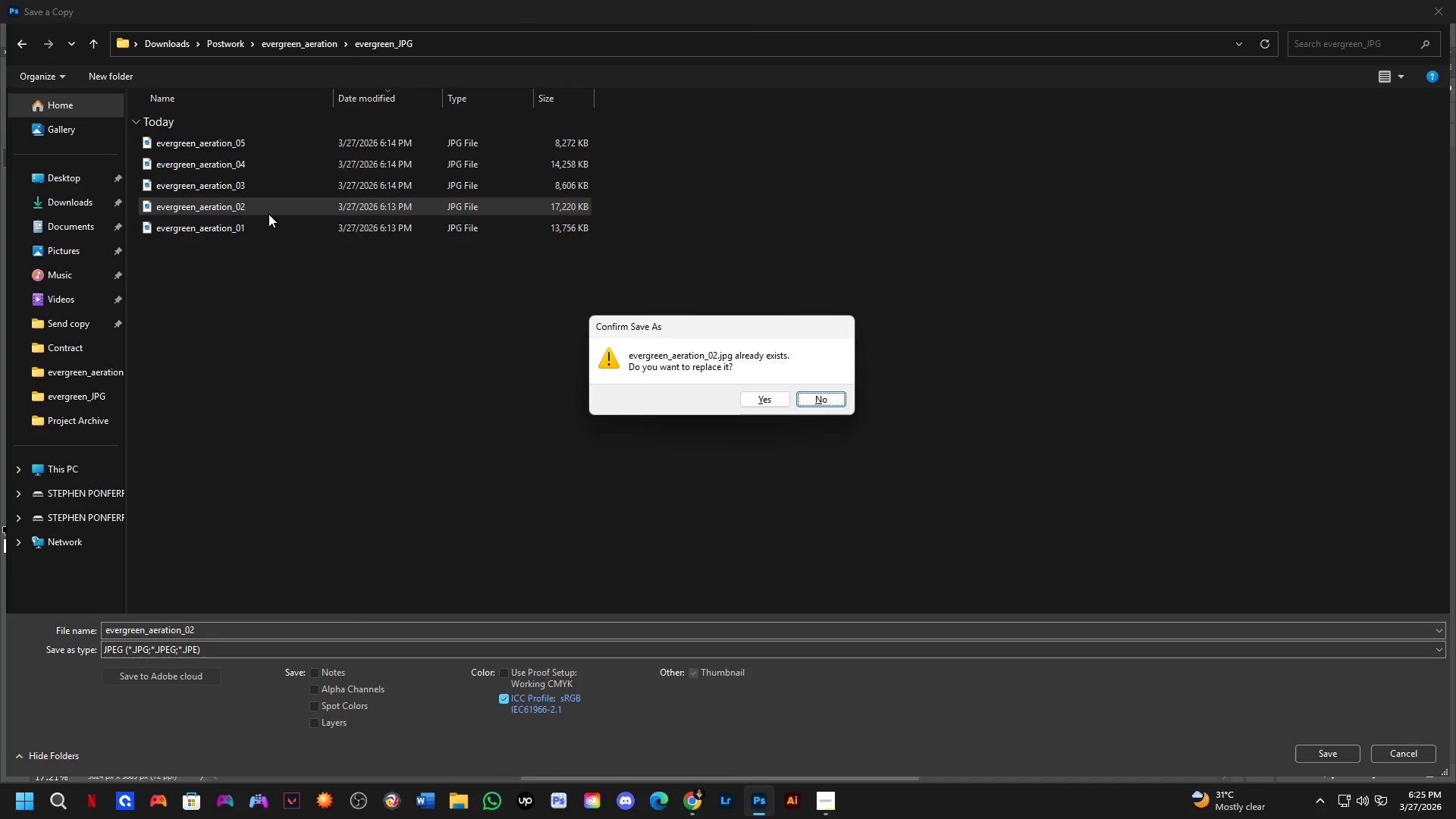 
key(ArrowLeft)
 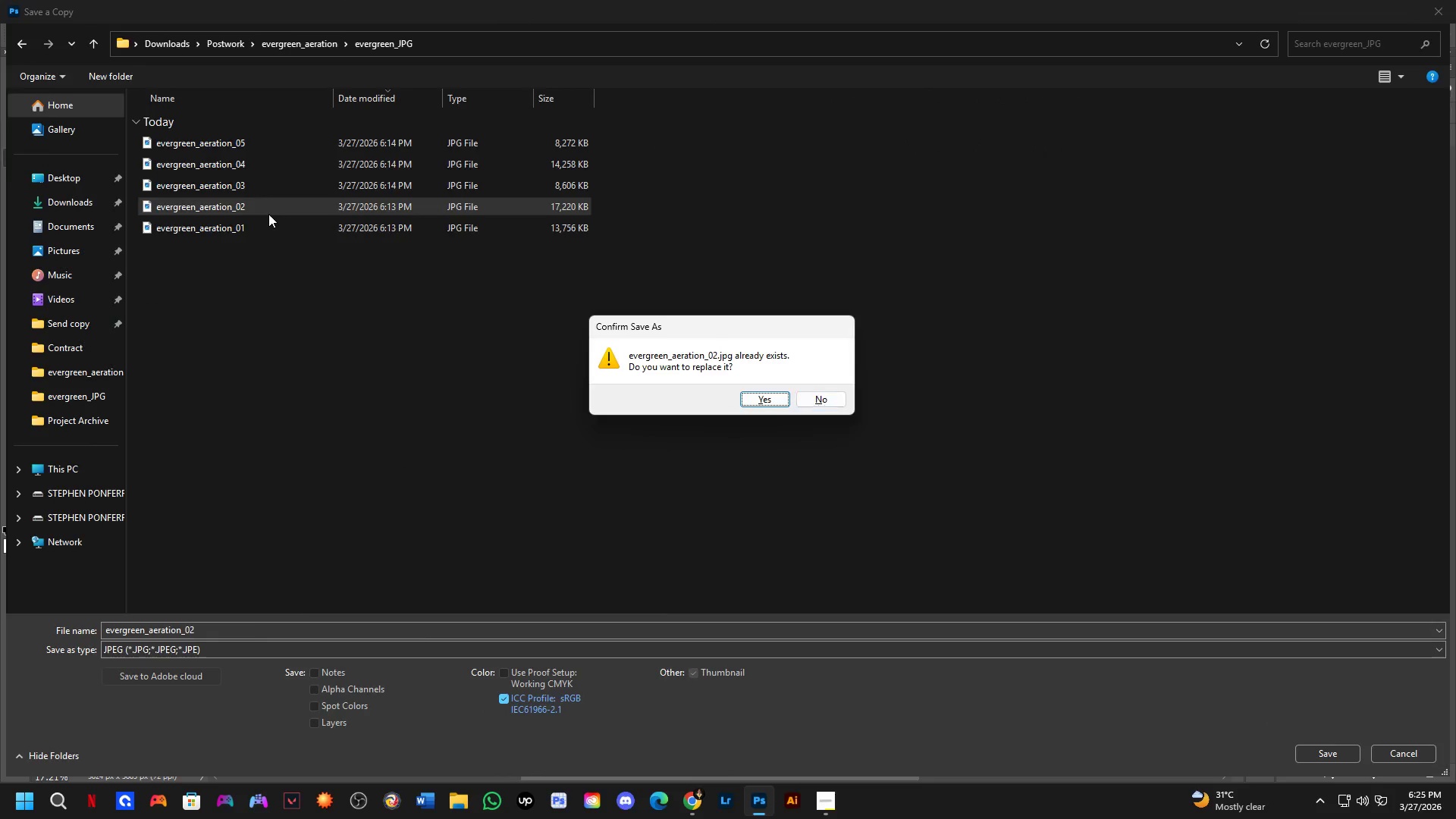 
key(NumpadEnter)
 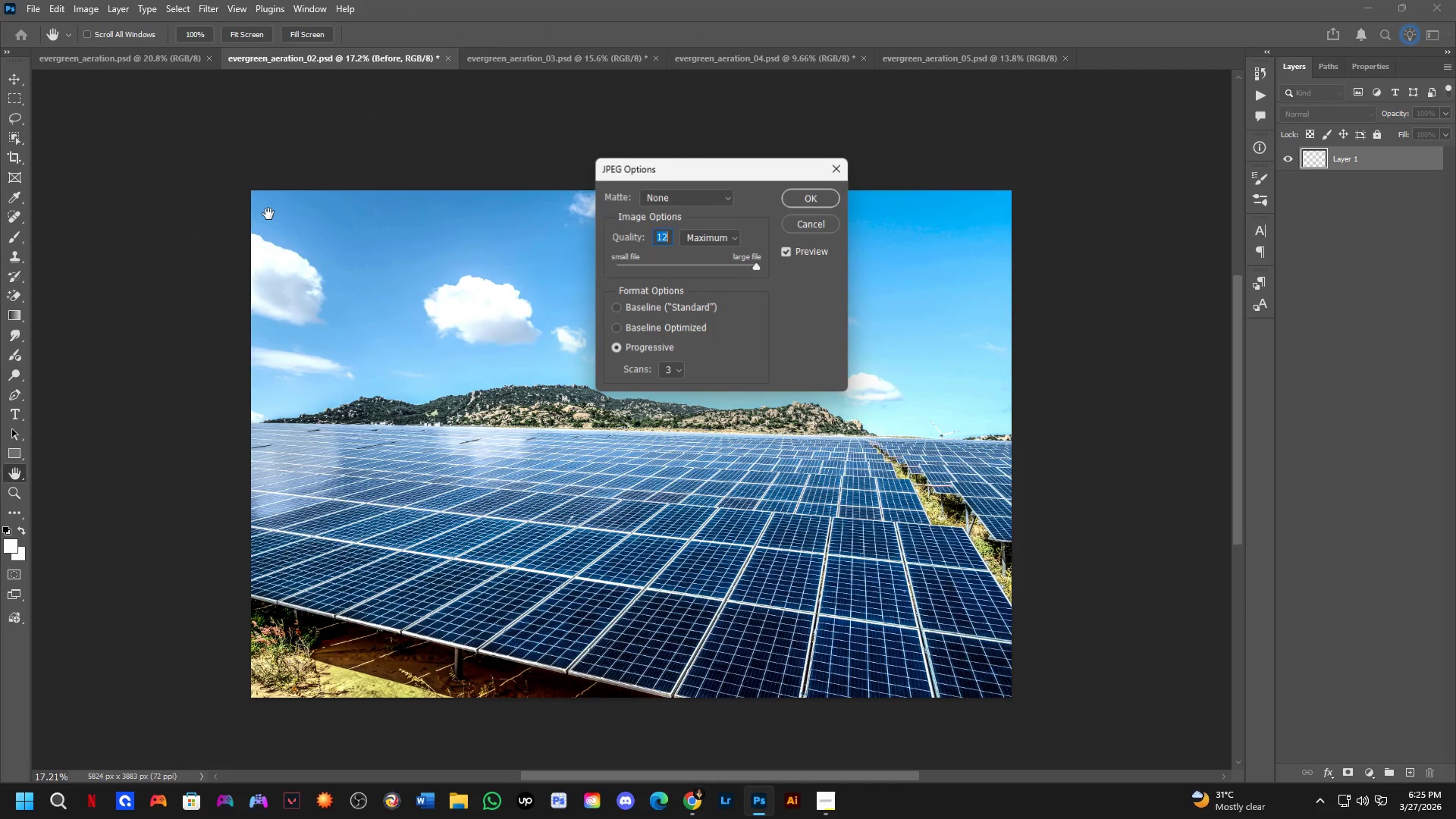 
key(NumpadEnter)
 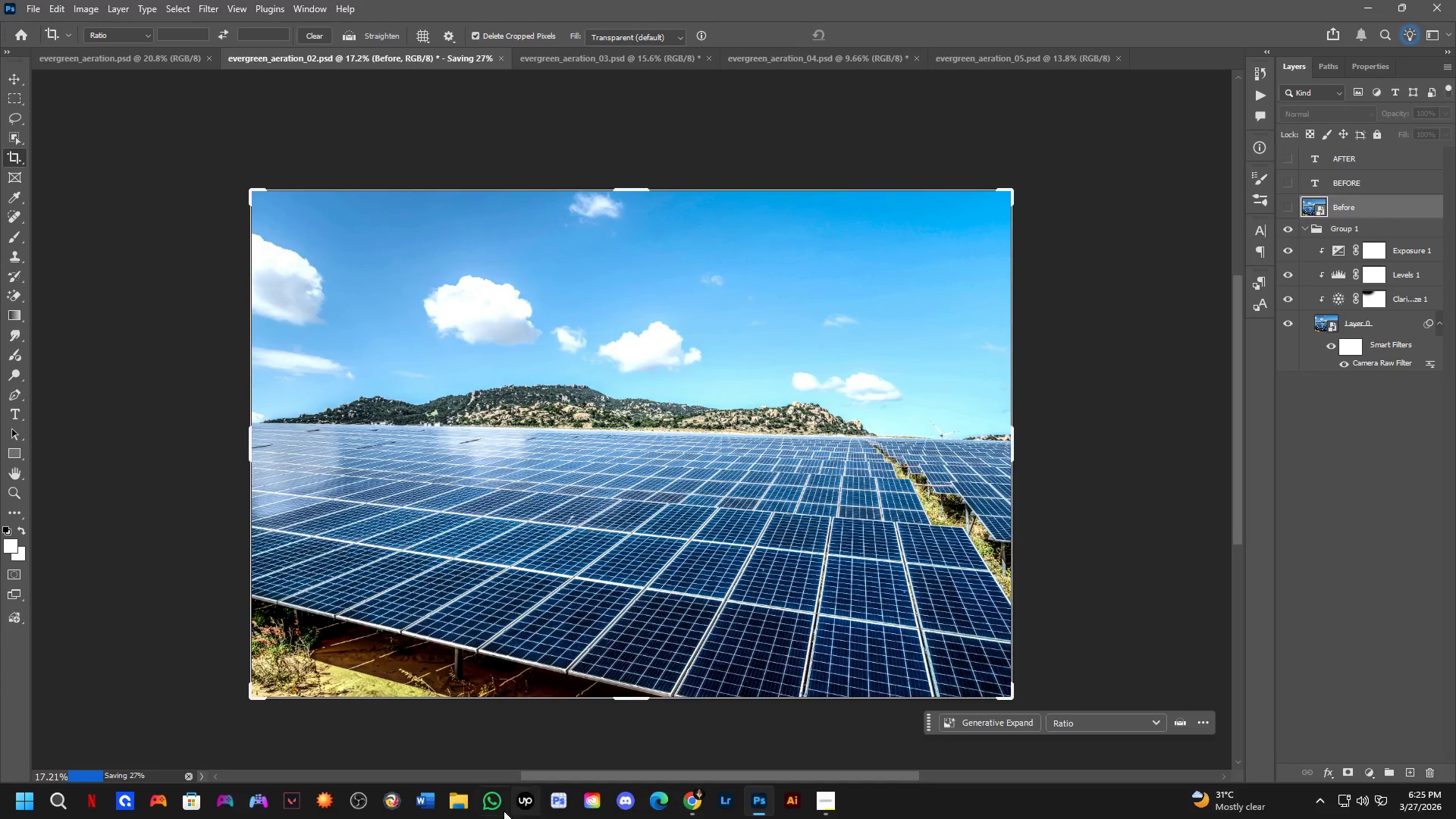 
left_click([460, 811])
 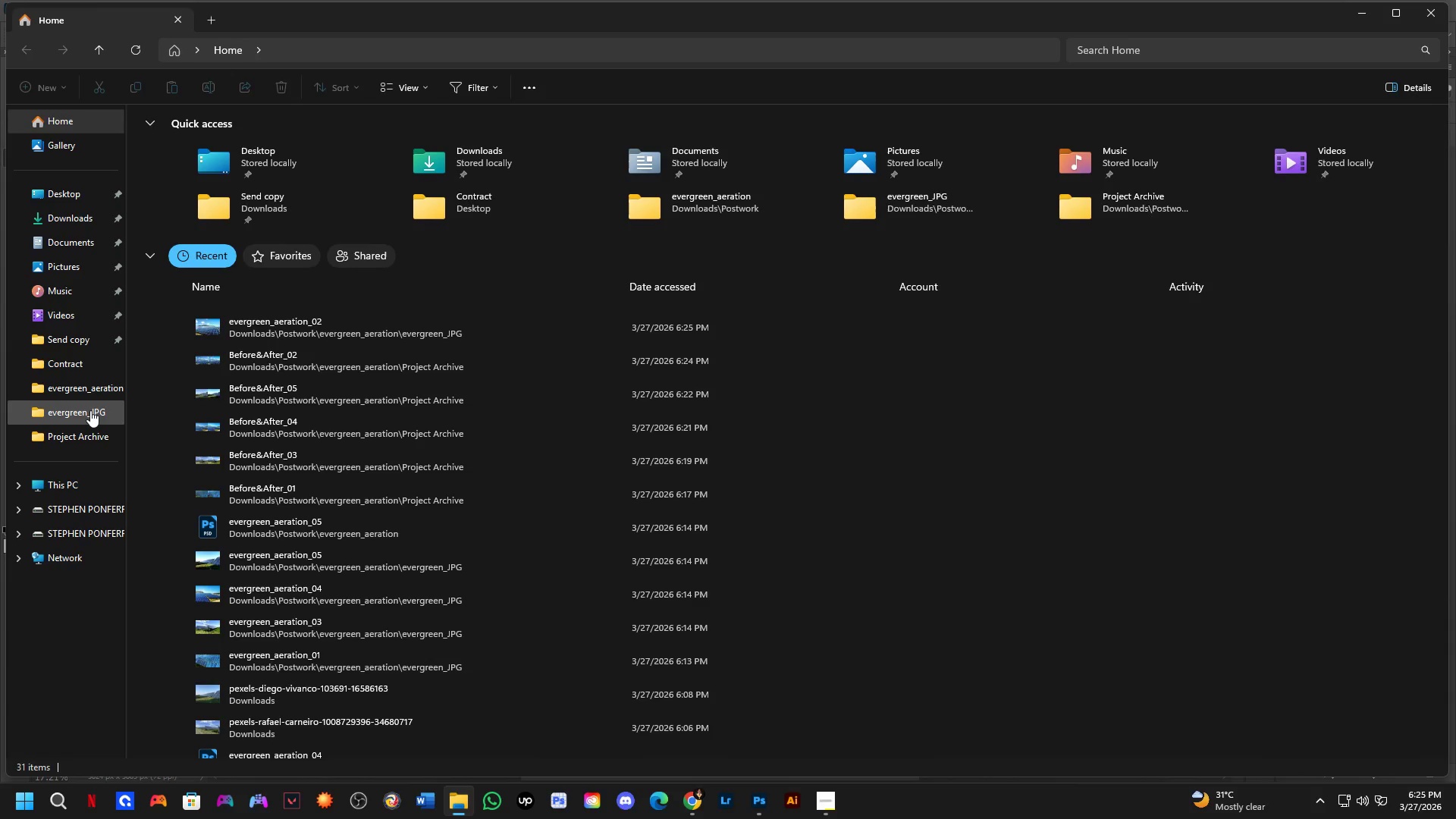 
wait(5.77)
 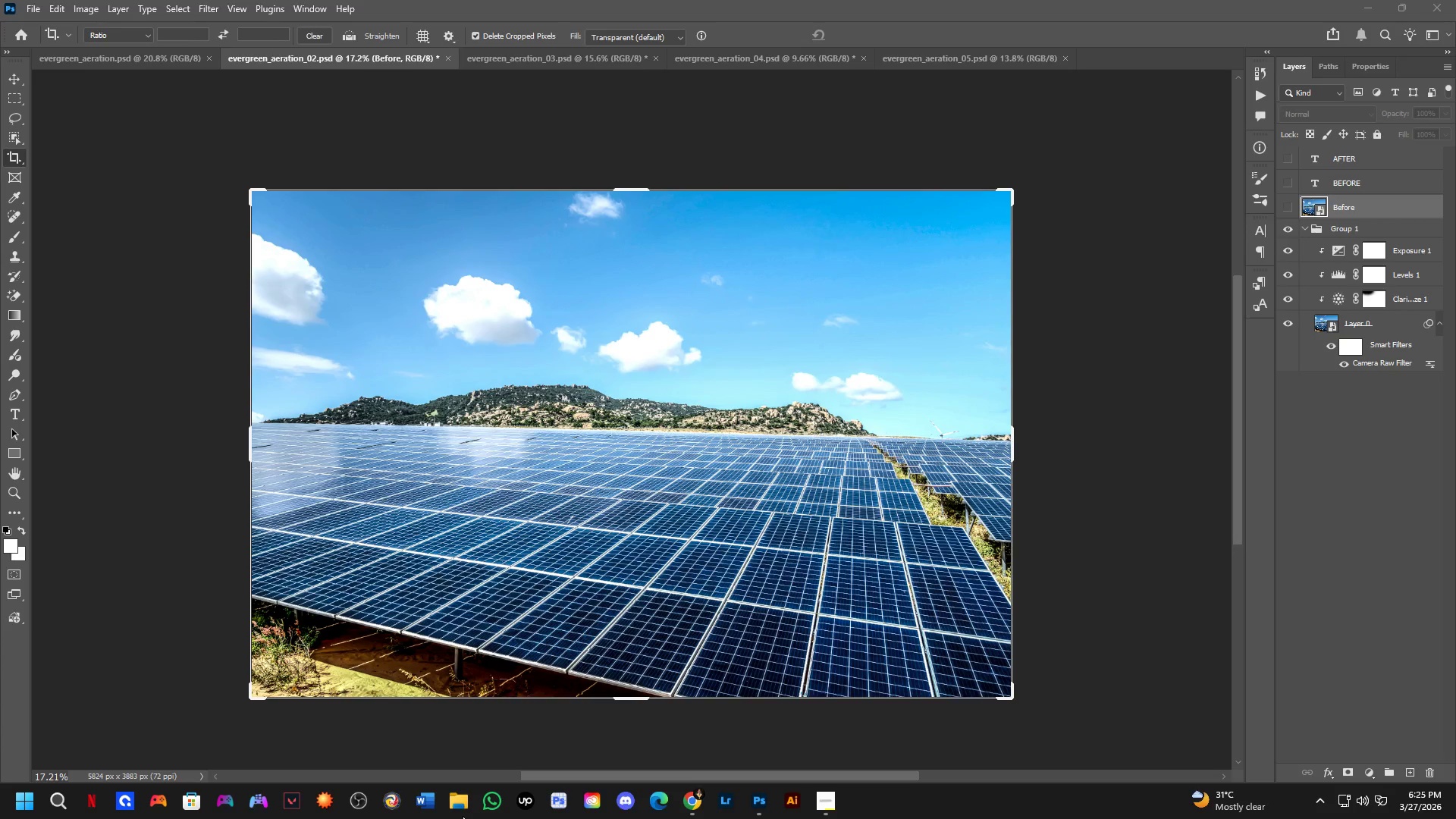 
left_click([72, 389])
 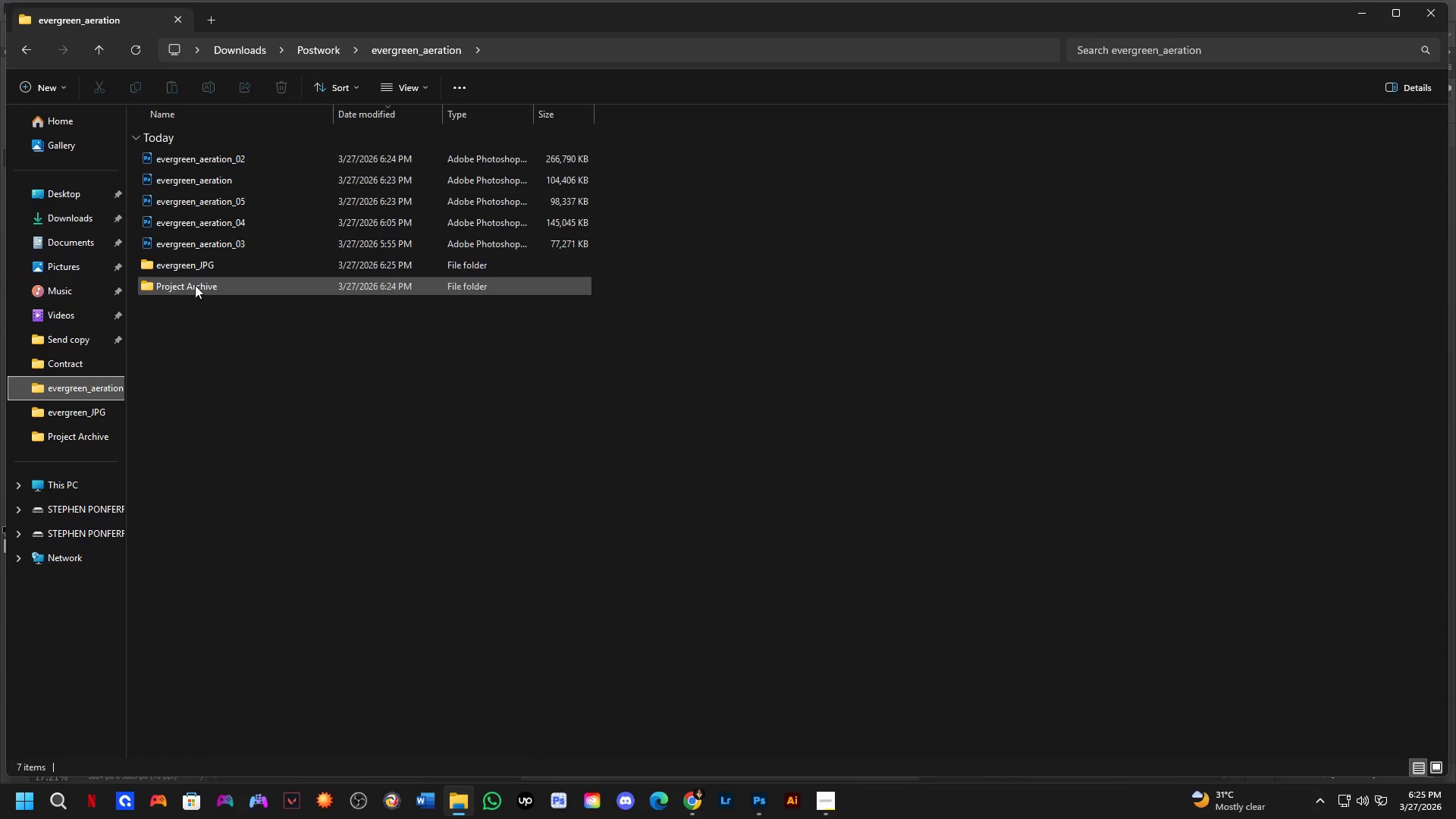 
double_click([199, 268])
 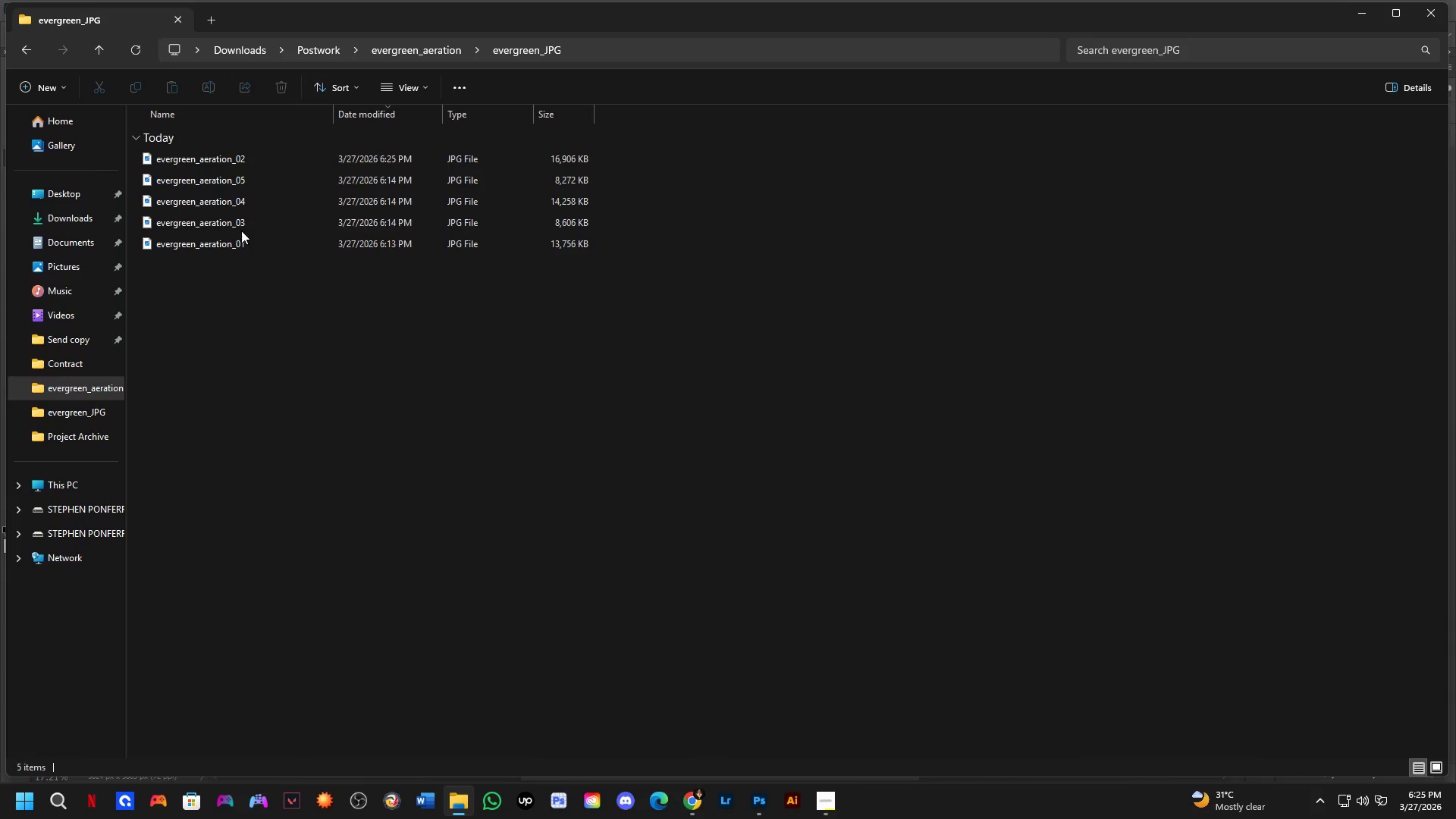 
scroll: coordinate [252, 213], scroll_direction: up, amount: 1.0
 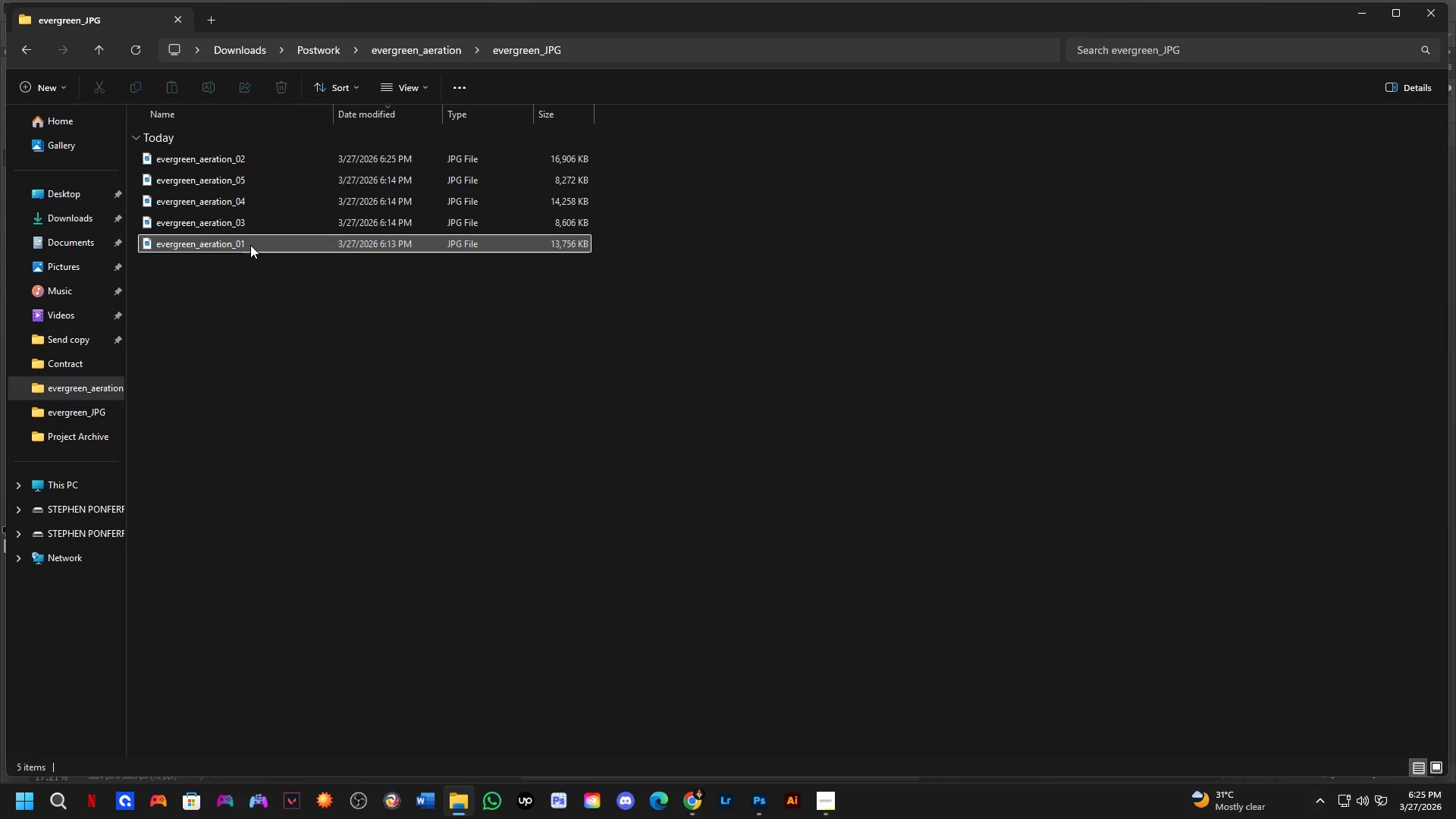 
double_click([250, 245])
 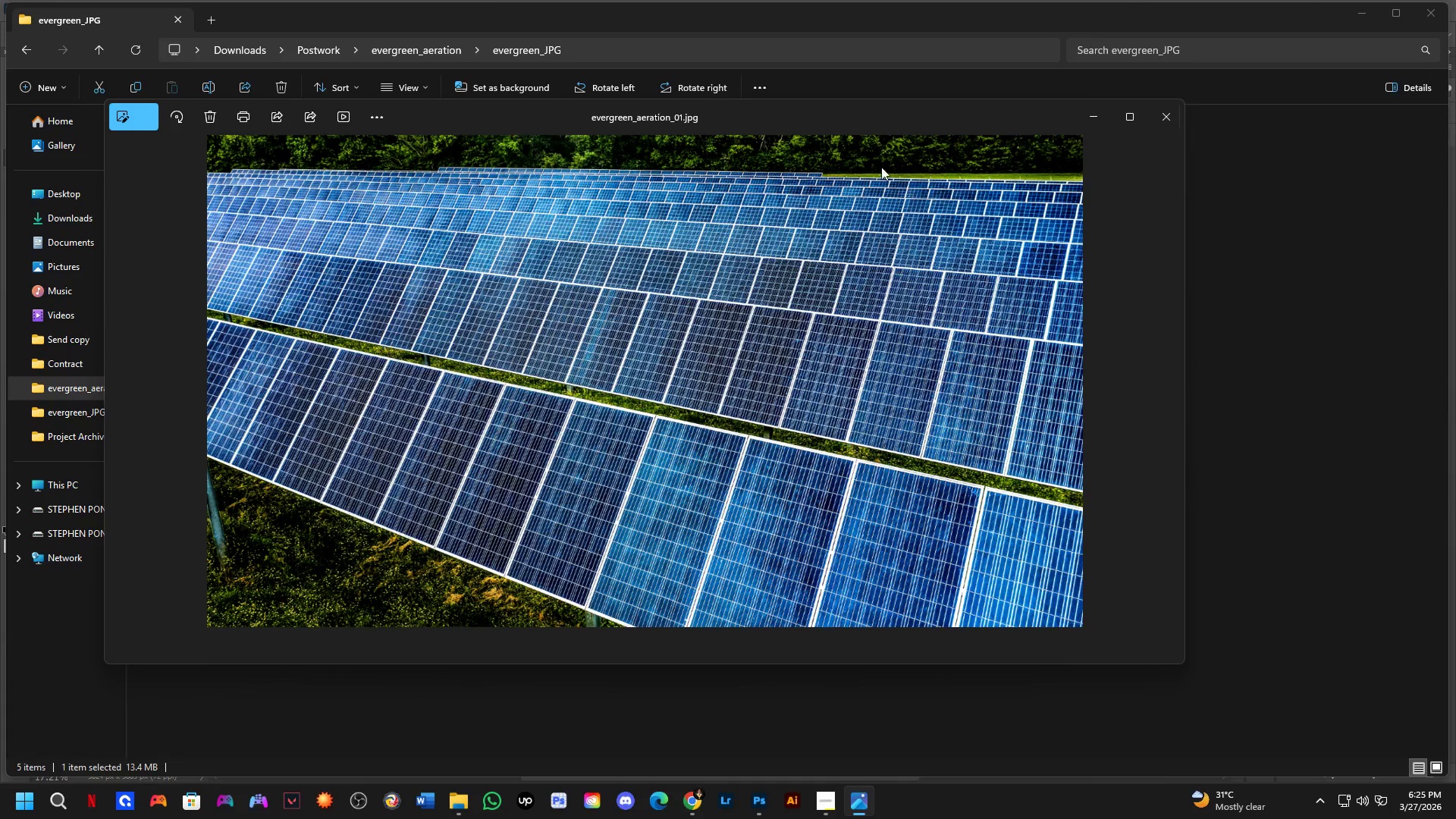 
key(ArrowRight)
 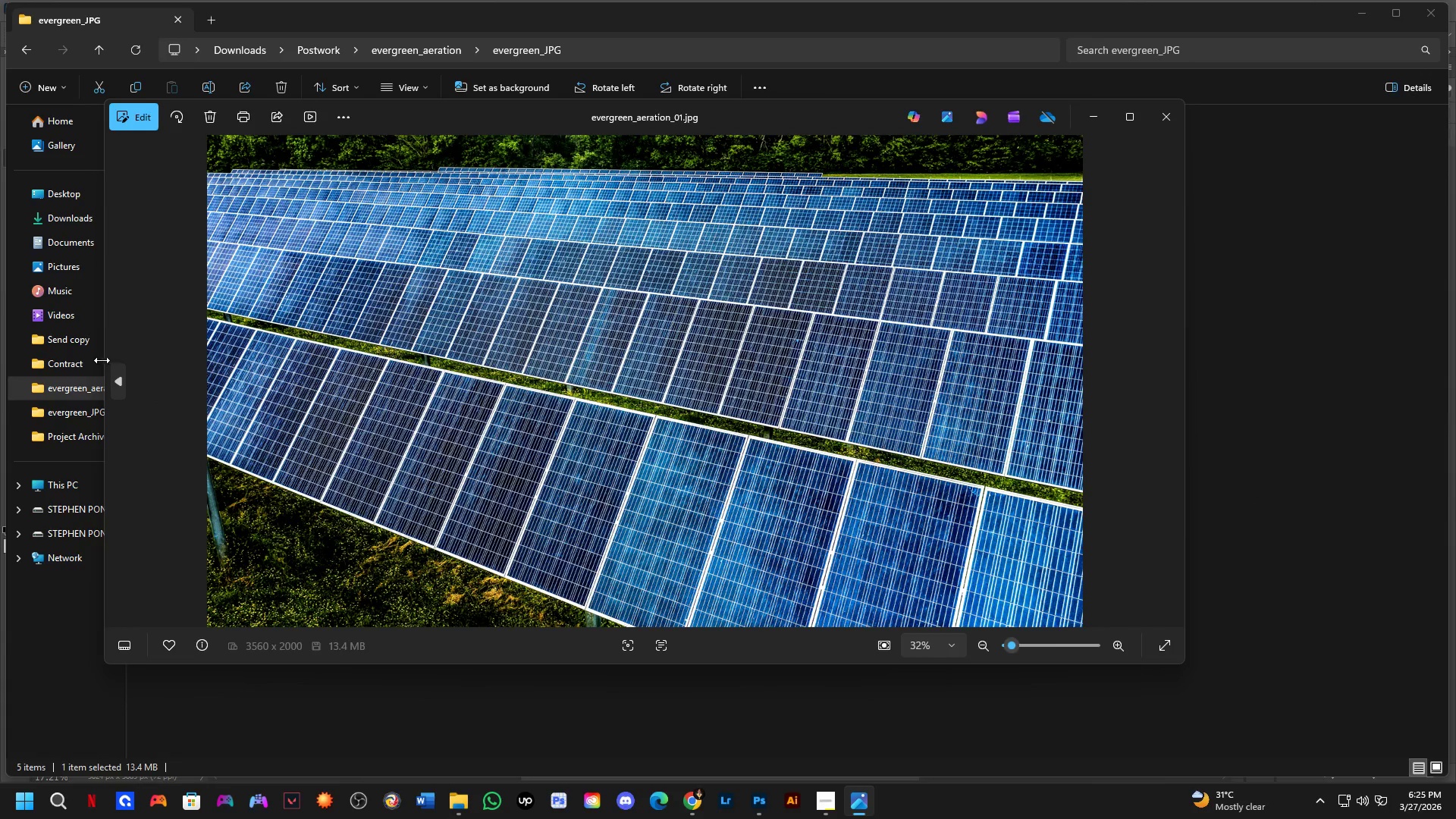 
left_click([125, 372])
 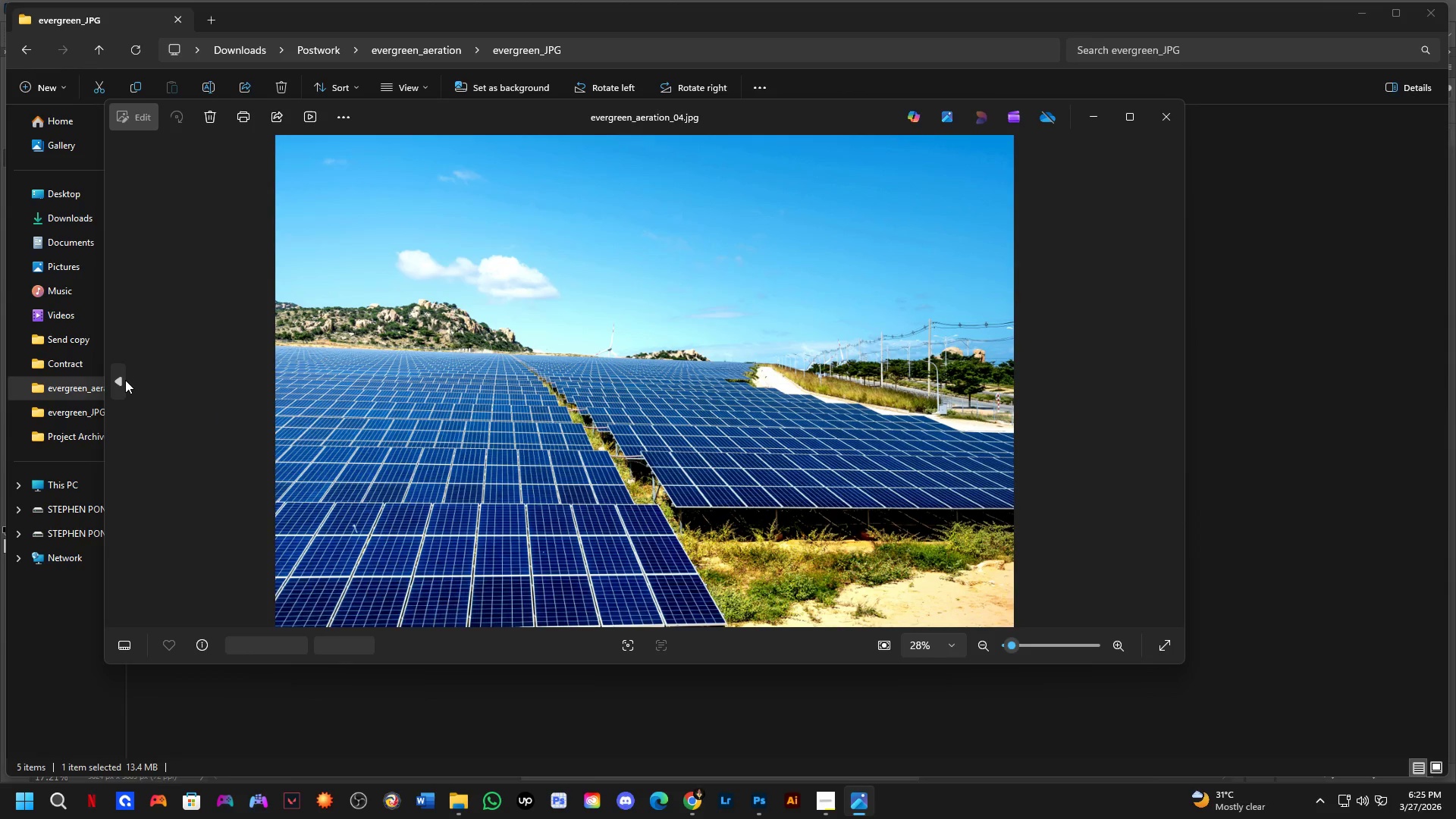 
double_click([125, 380])
 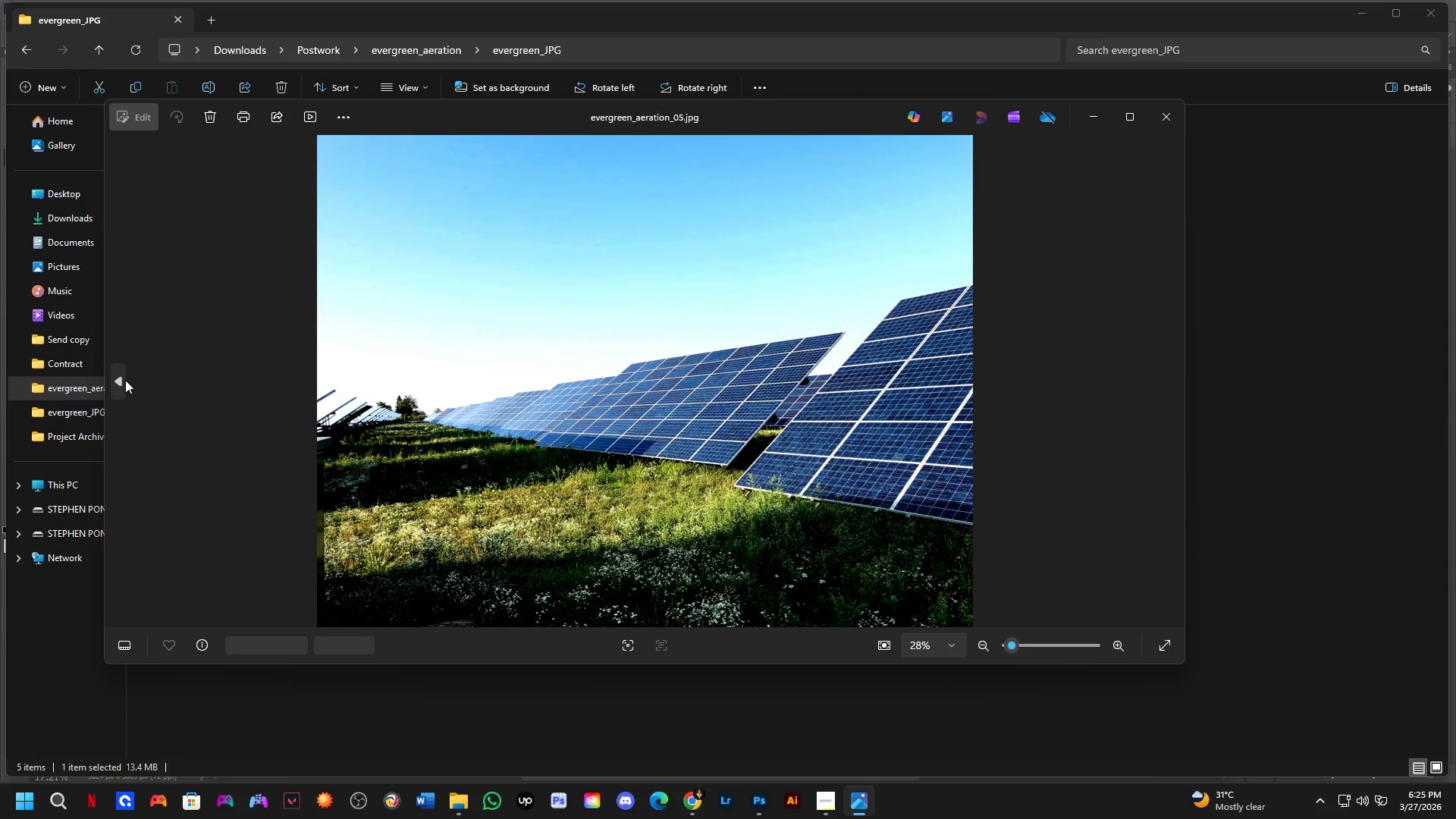 
left_click([125, 380])
 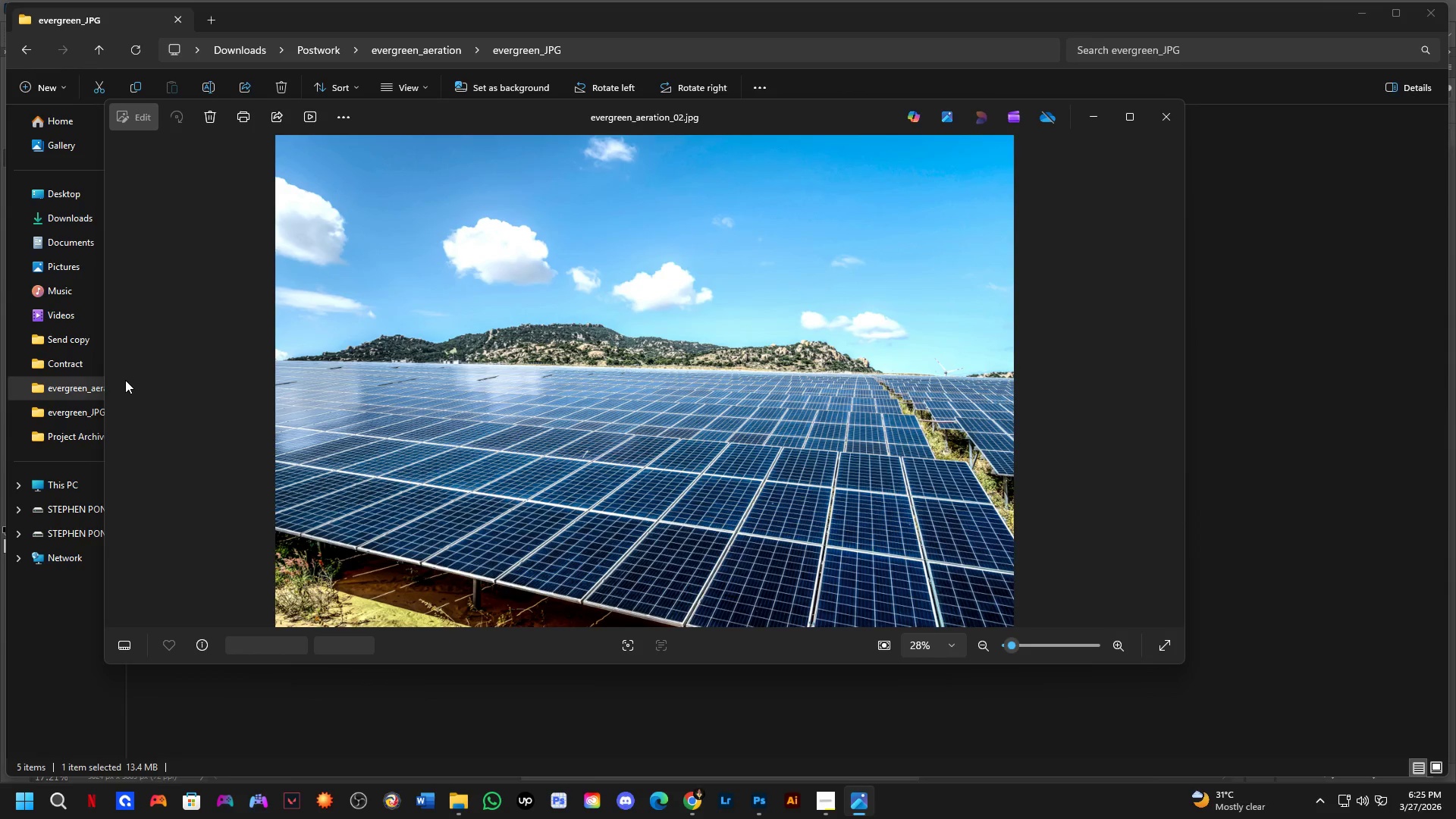 
left_click([125, 380])
 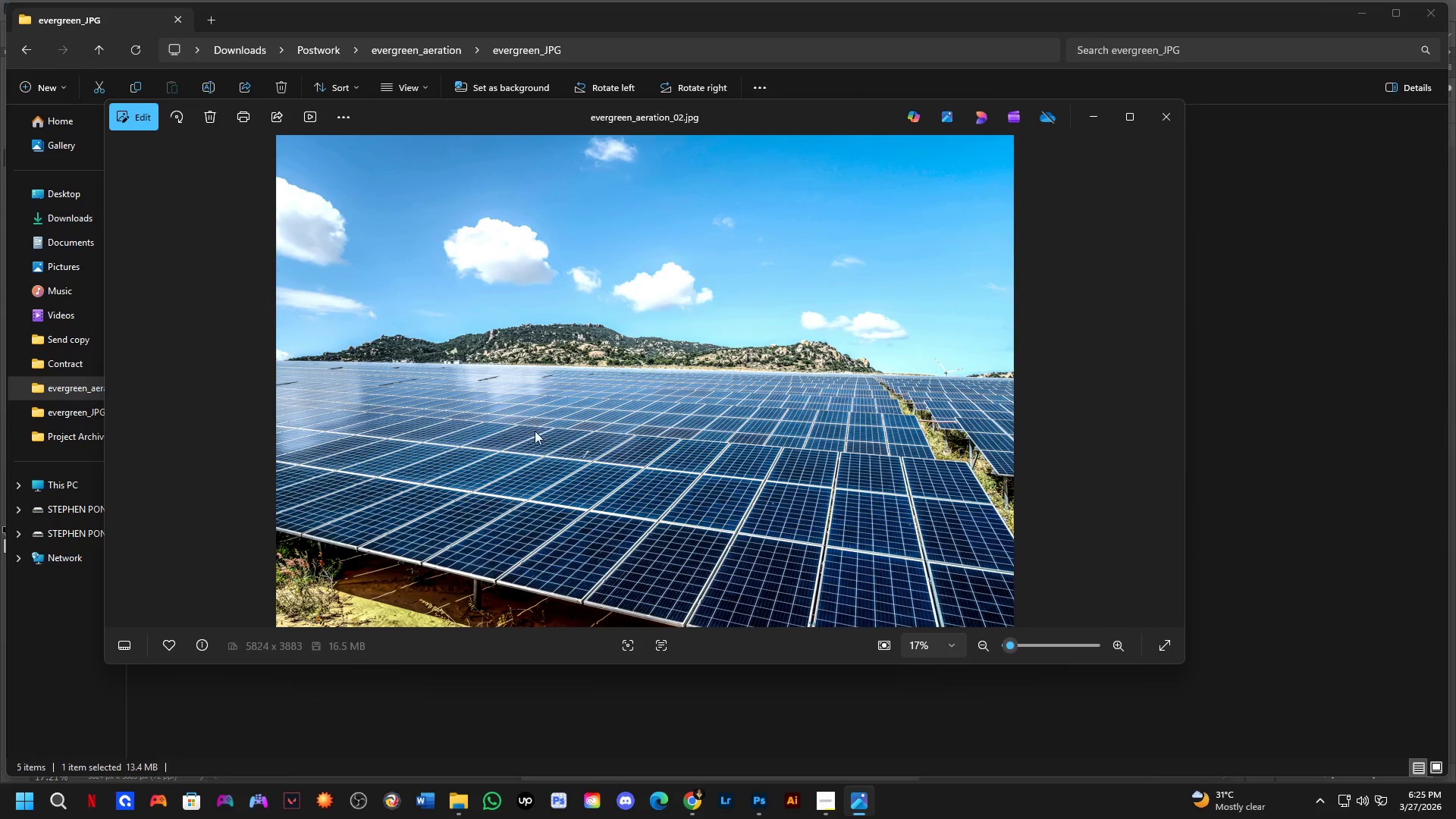 
scroll: coordinate [626, 451], scroll_direction: down, amount: 2.0
 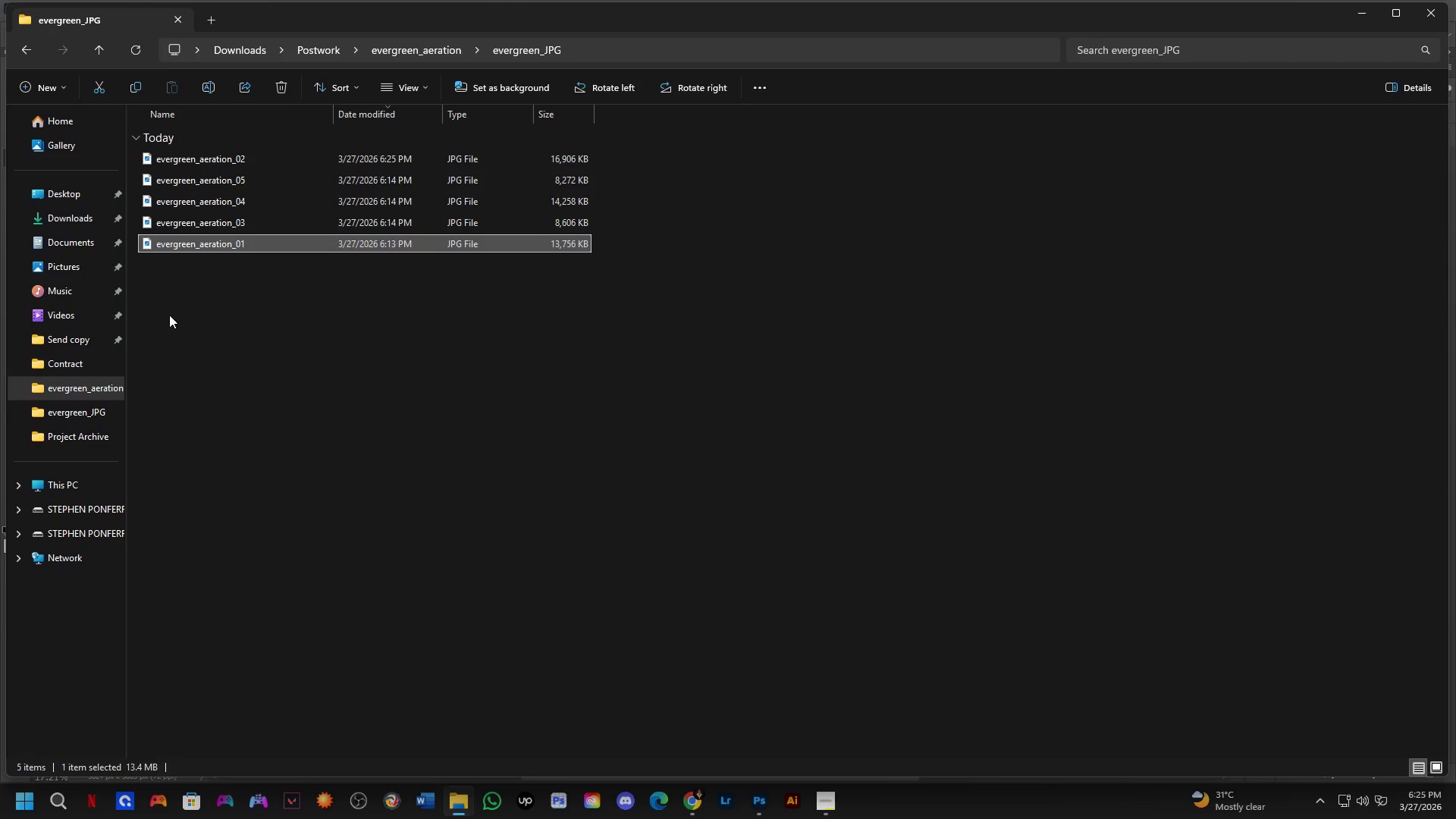 
left_click([87, 403])
 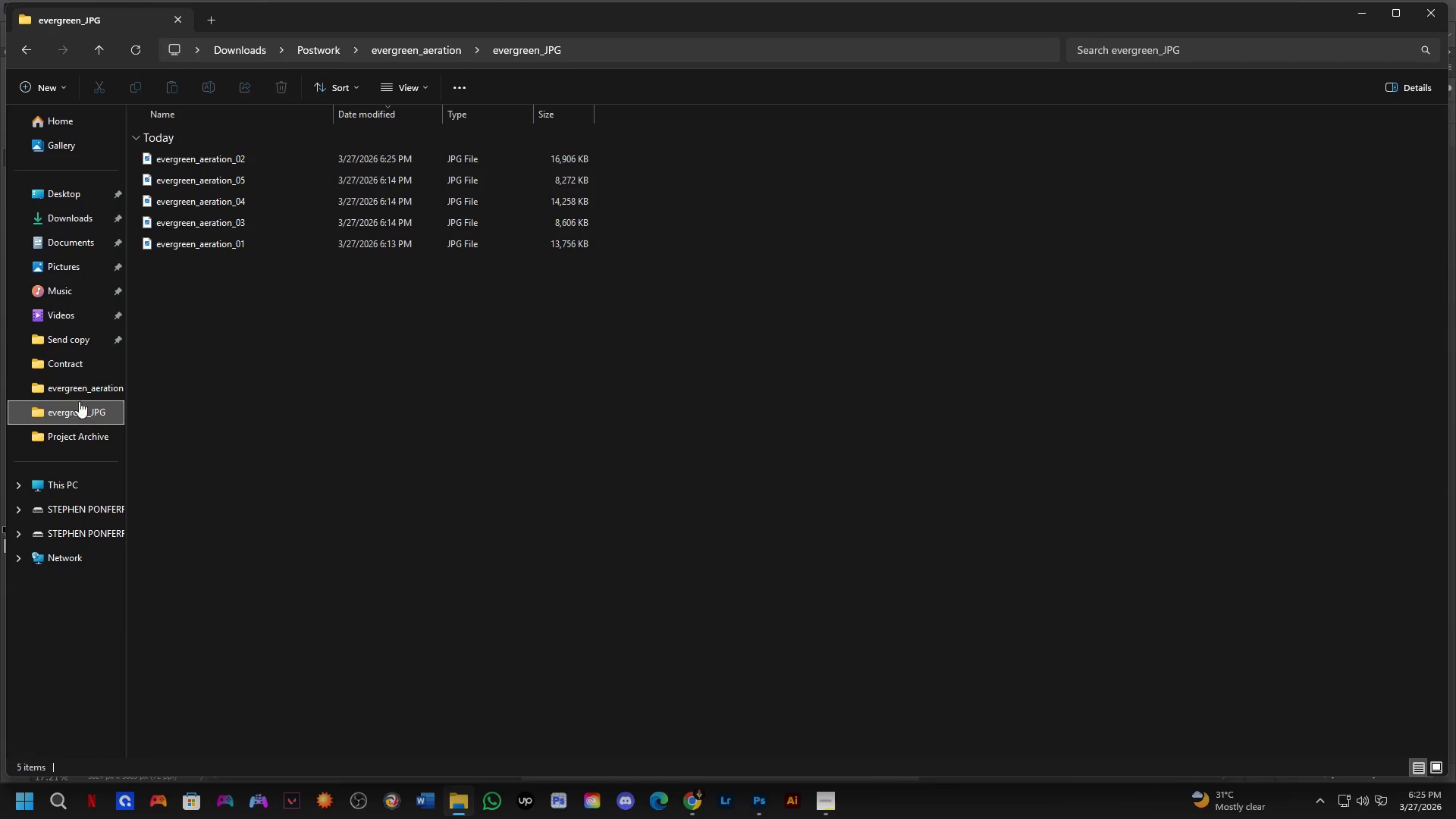 
left_click([74, 425])
 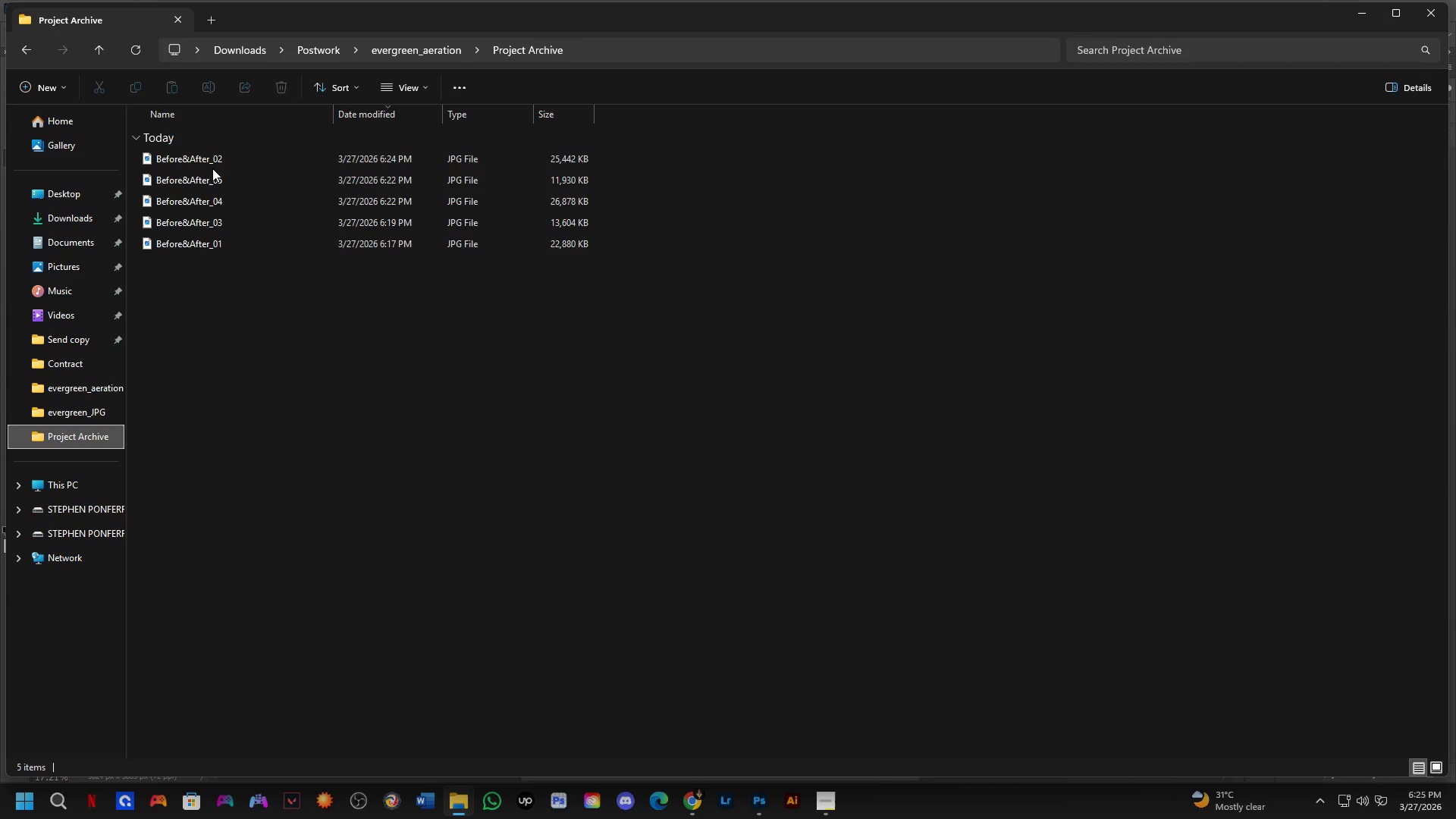 
double_click([218, 155])
 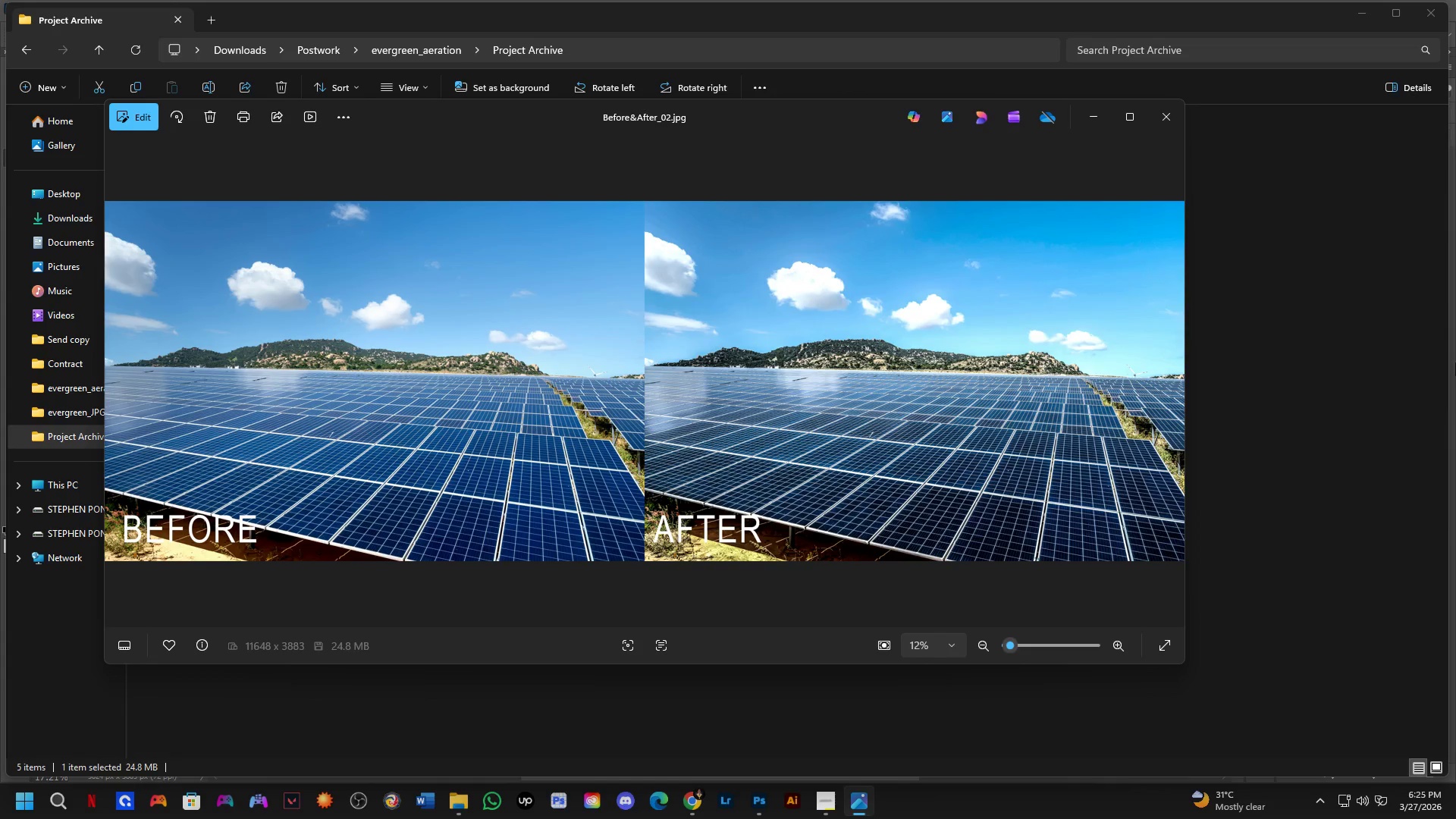 
wait(12.76)
 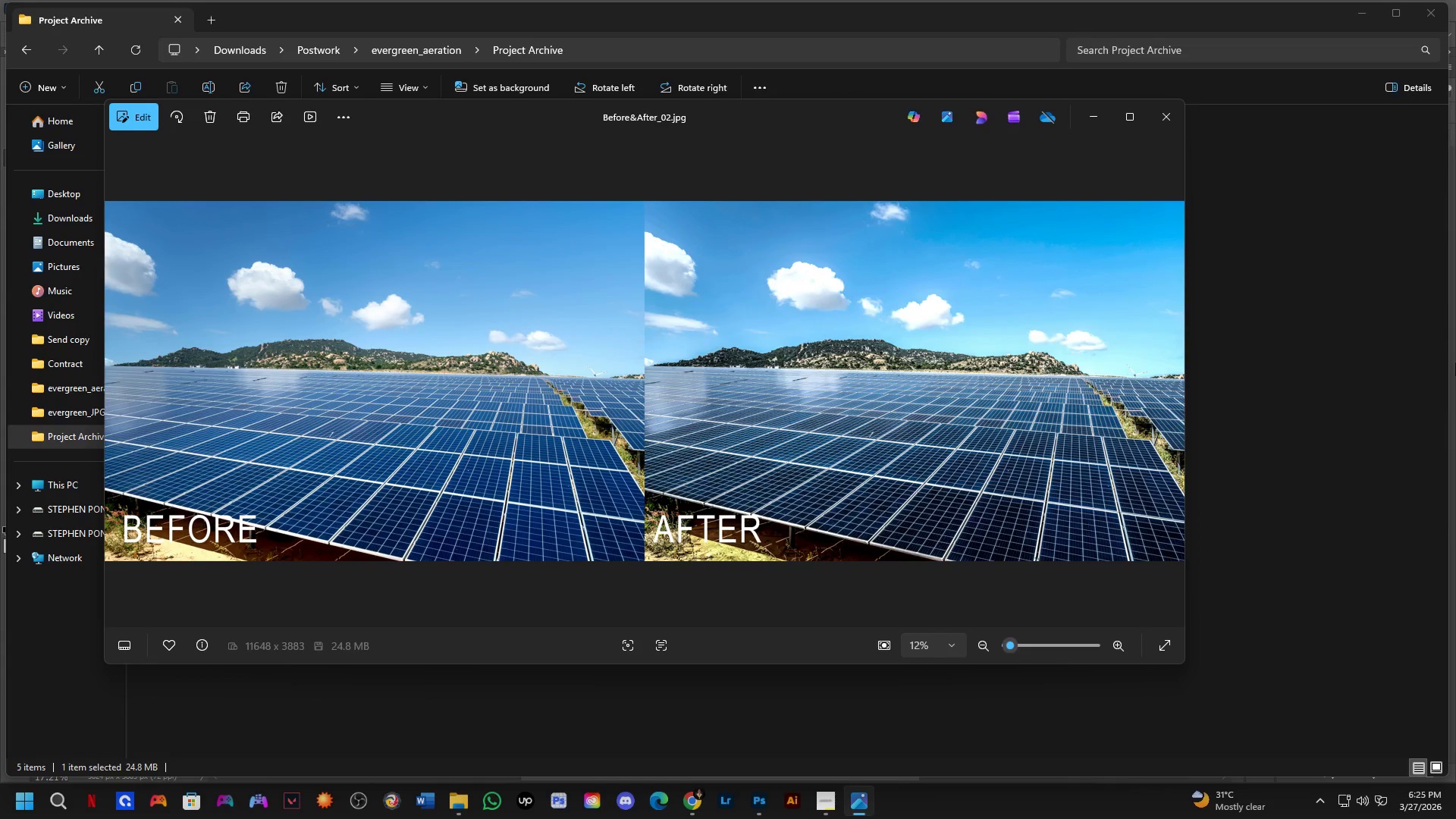 
key(Alt+AltLeft)
 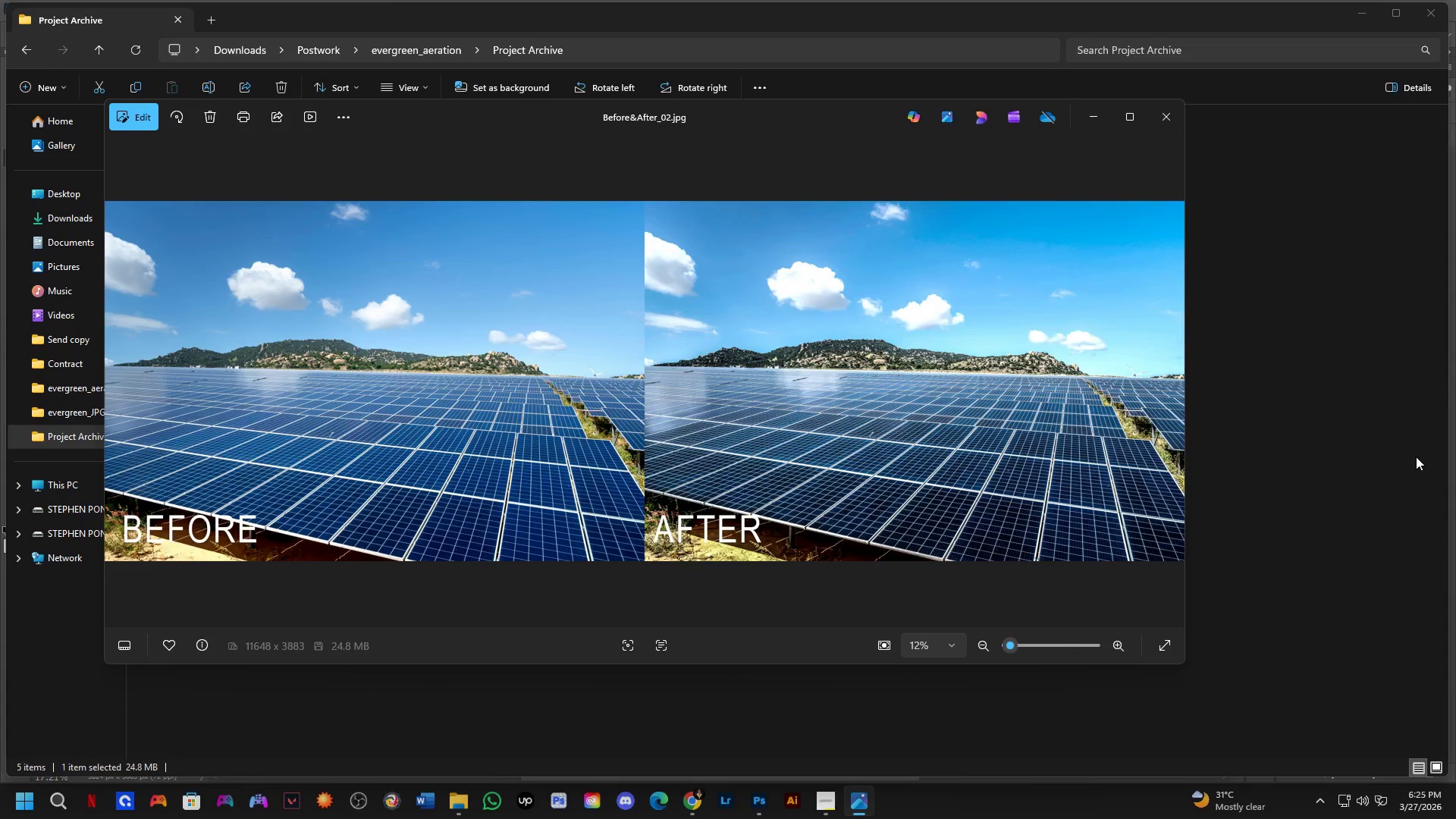 
key(Alt+Tab)
 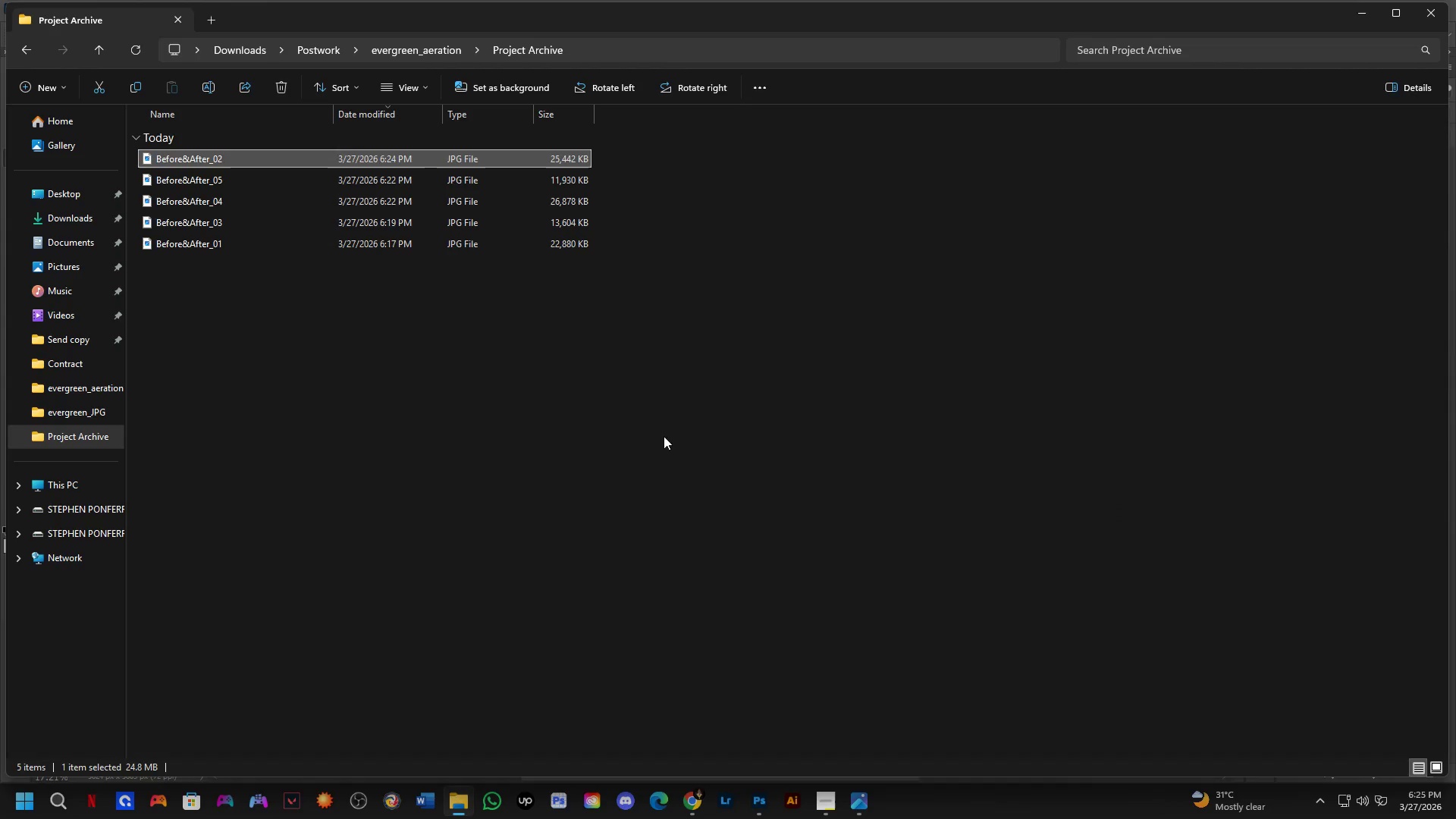 
key(Alt+Tab)
 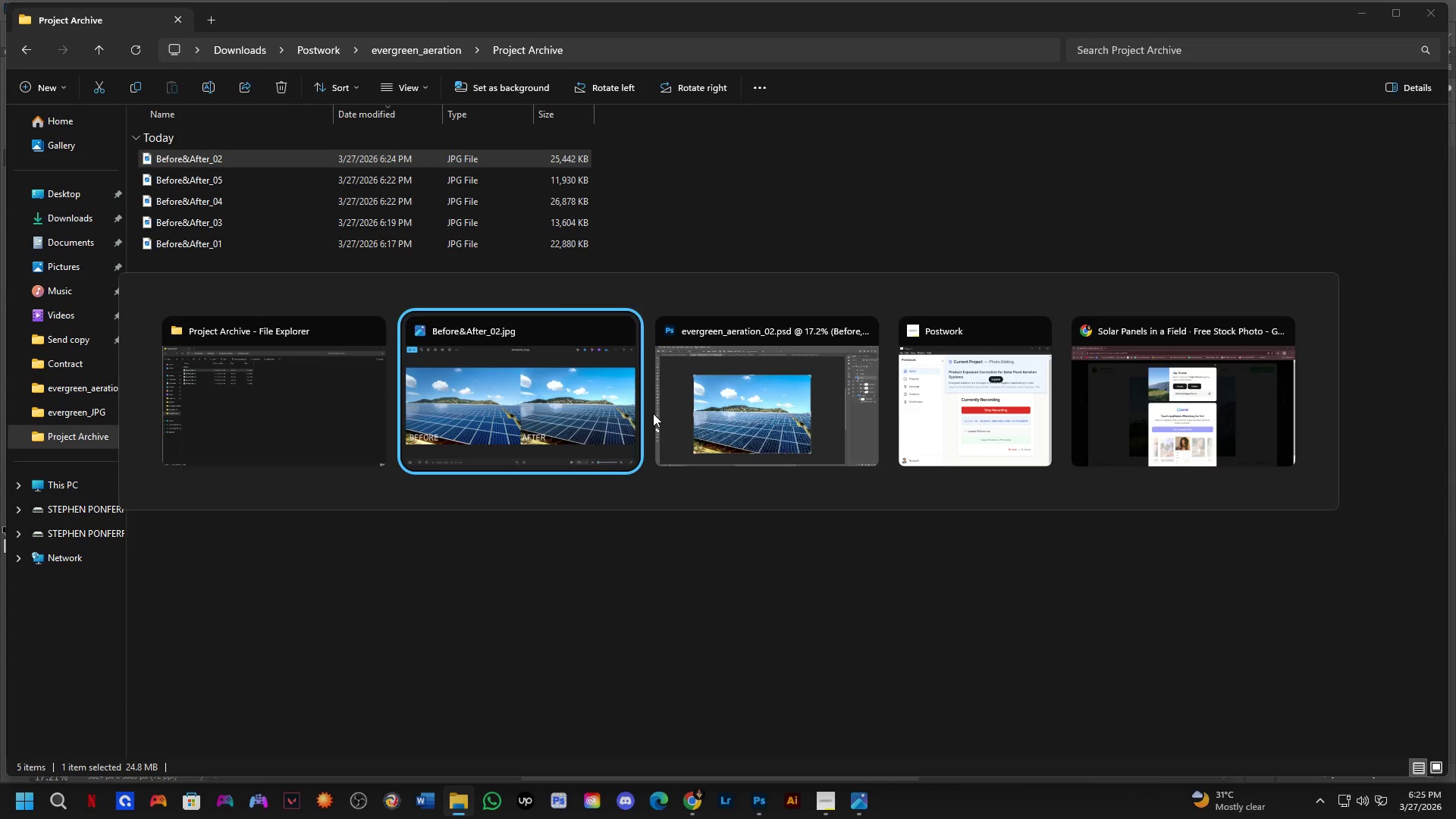 
key(Alt+Tab)
 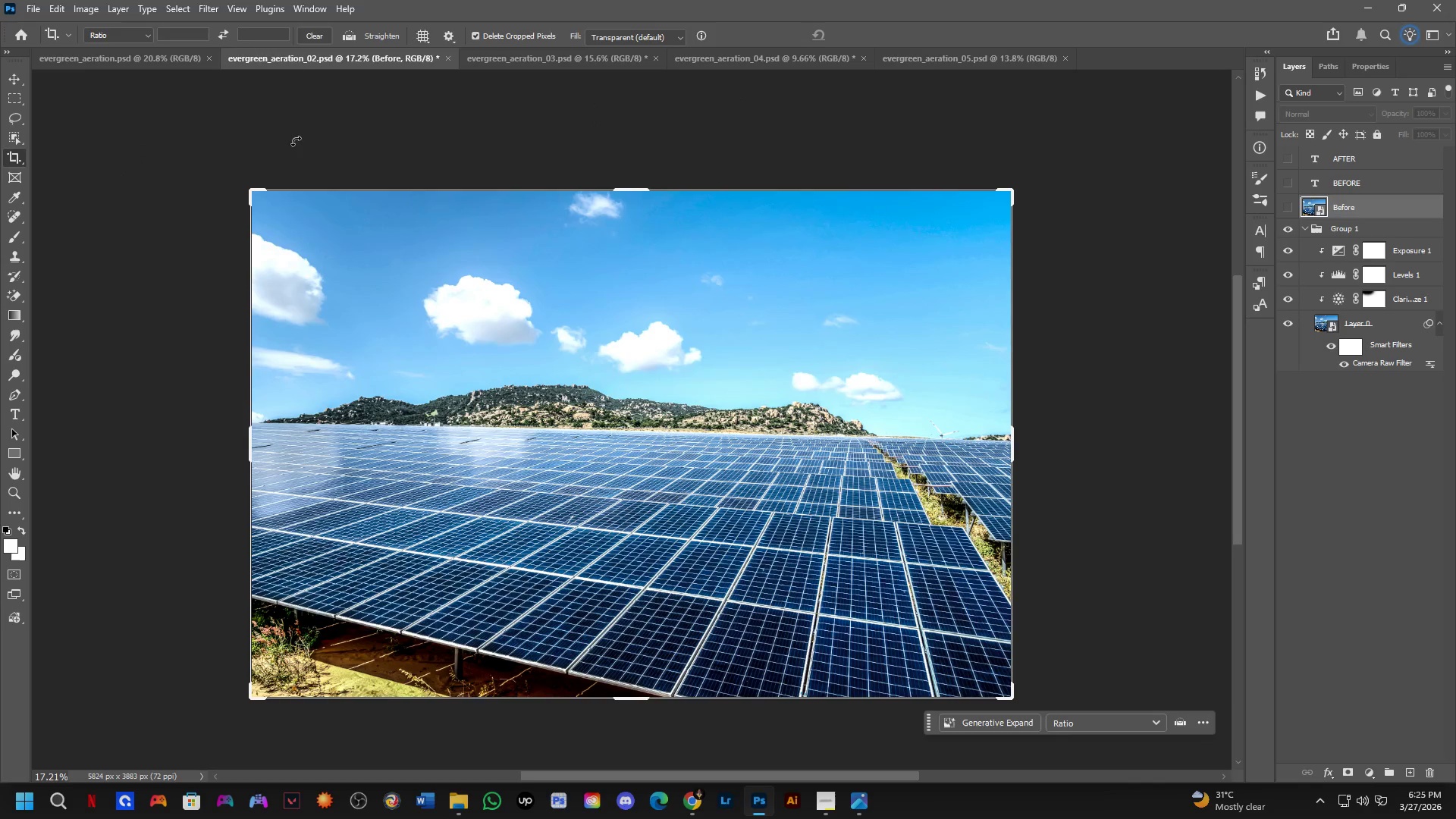 
hold_key(key=Space, duration=0.52)
 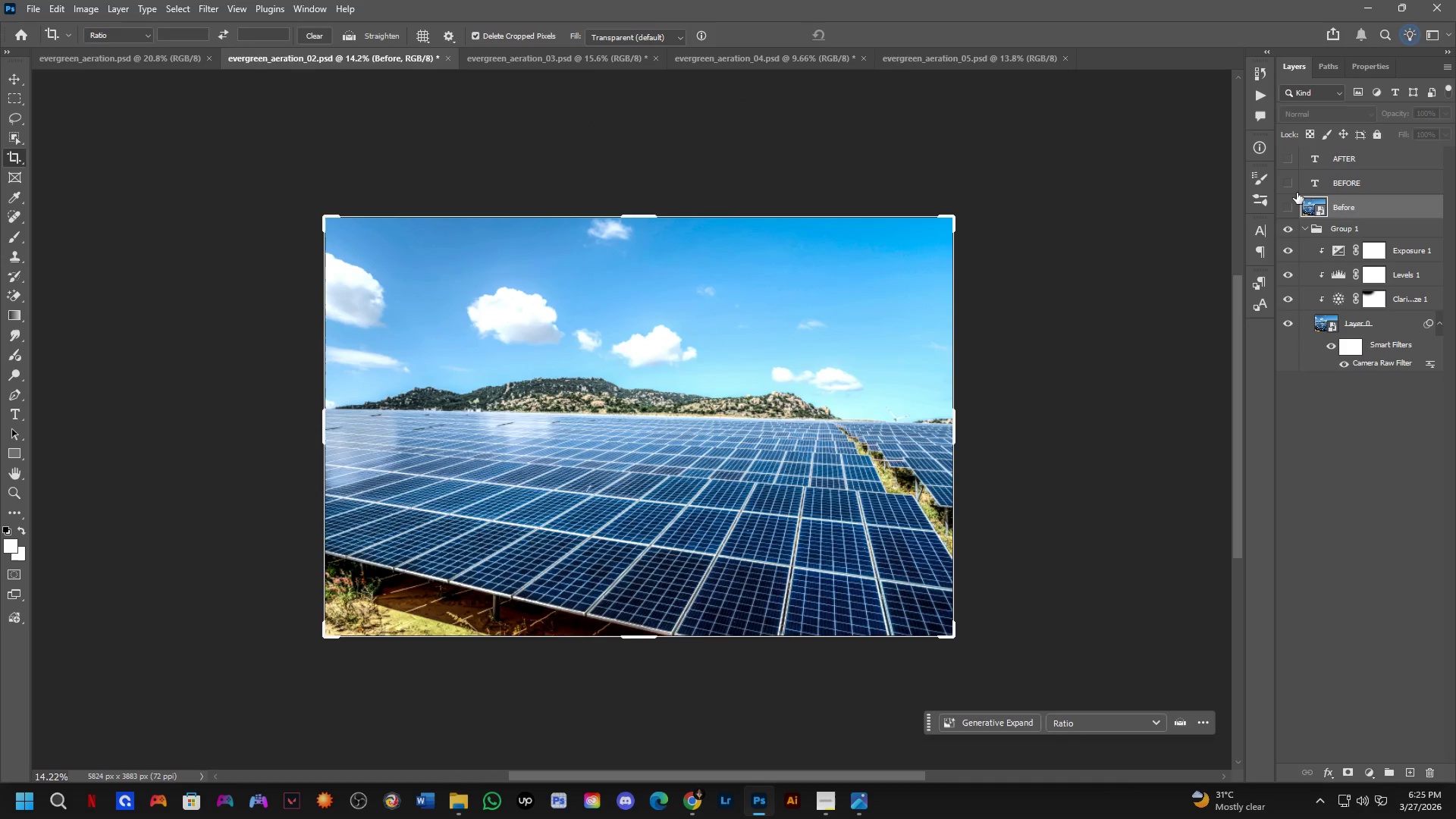 
left_click_drag(start_coordinate=[519, 387], to_coordinate=[557, 395])
 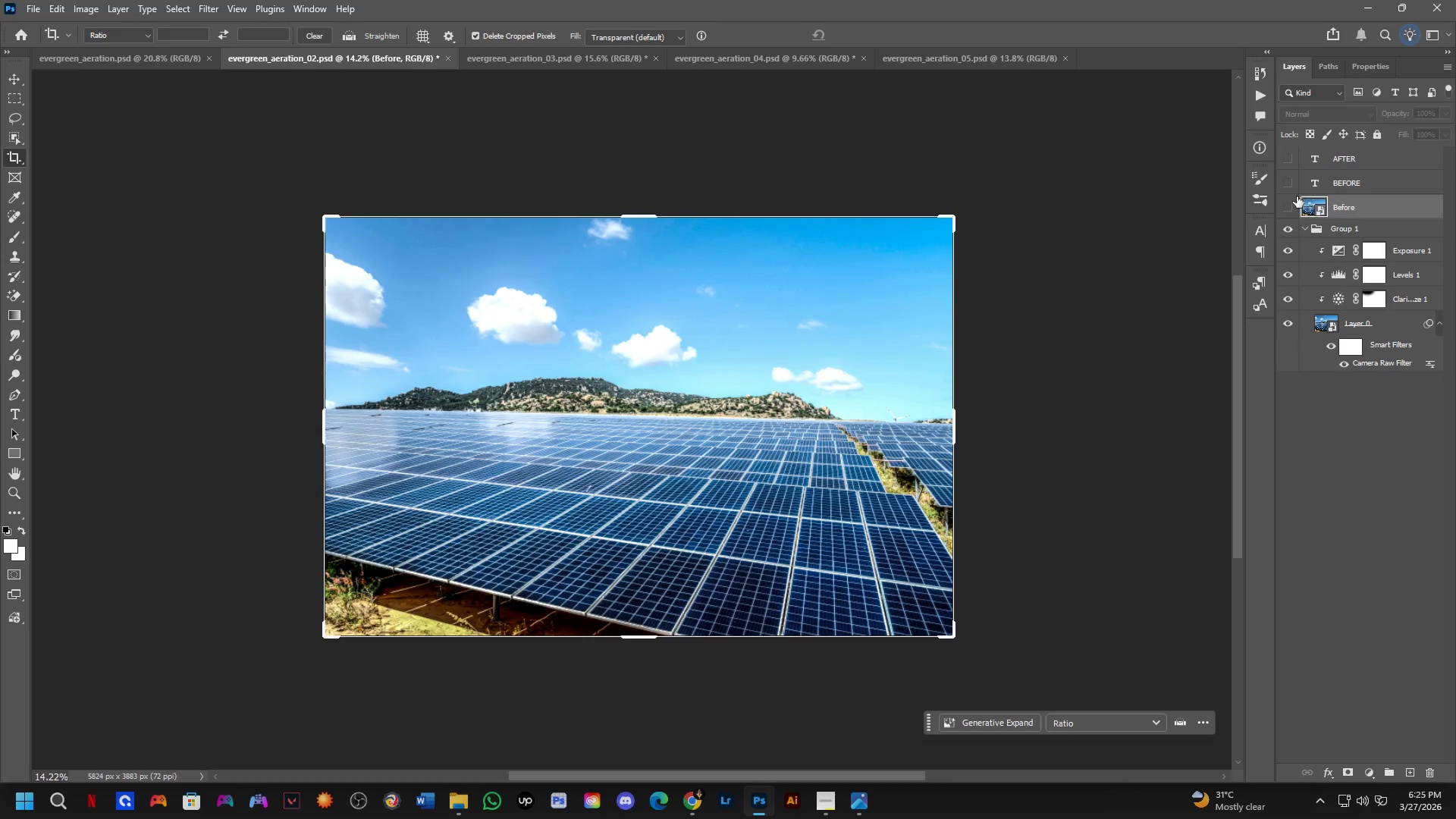 
scroll: coordinate [455, 301], scroll_direction: down, amount: 2.0
 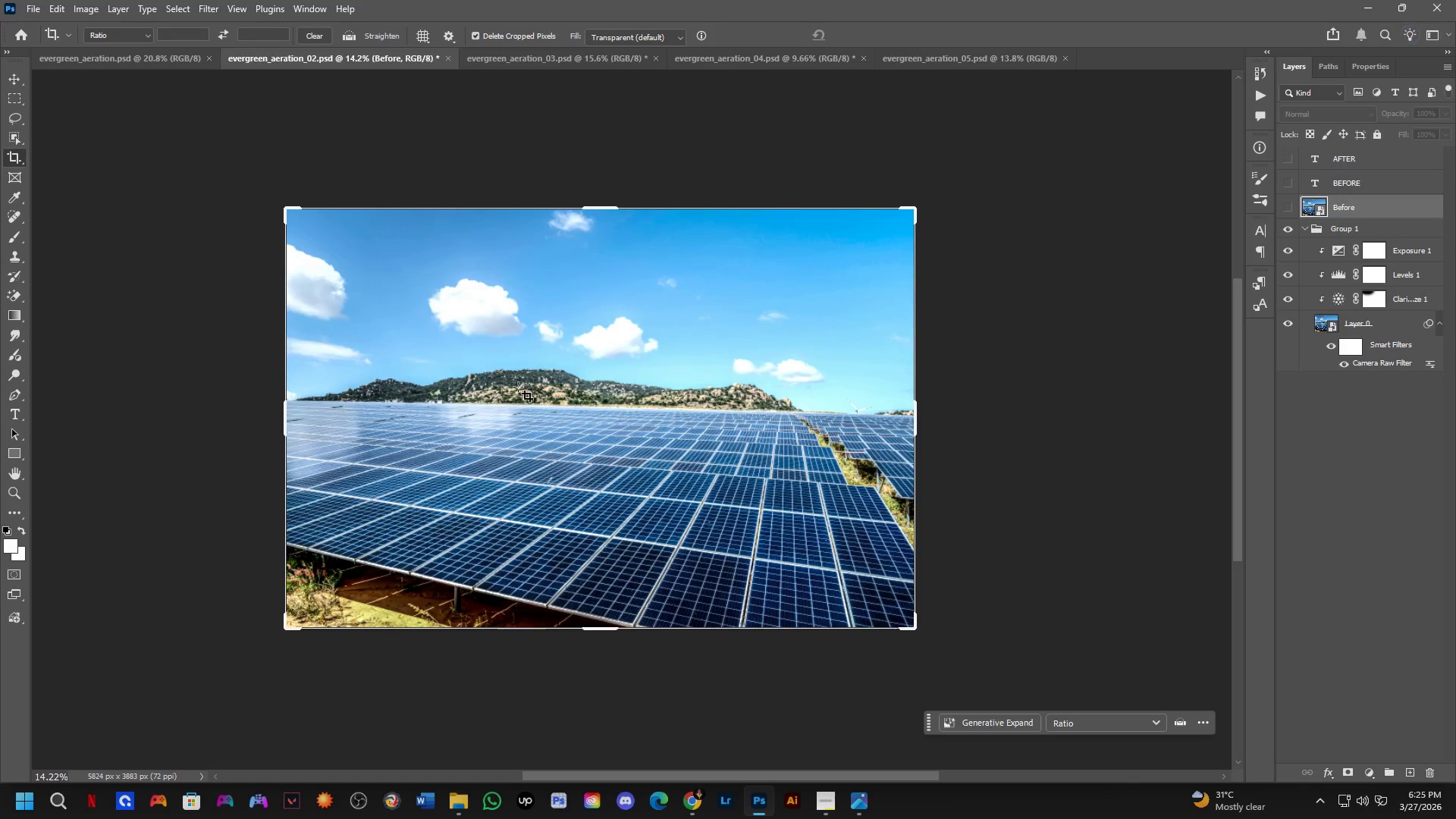 
left_click([1284, 207])
 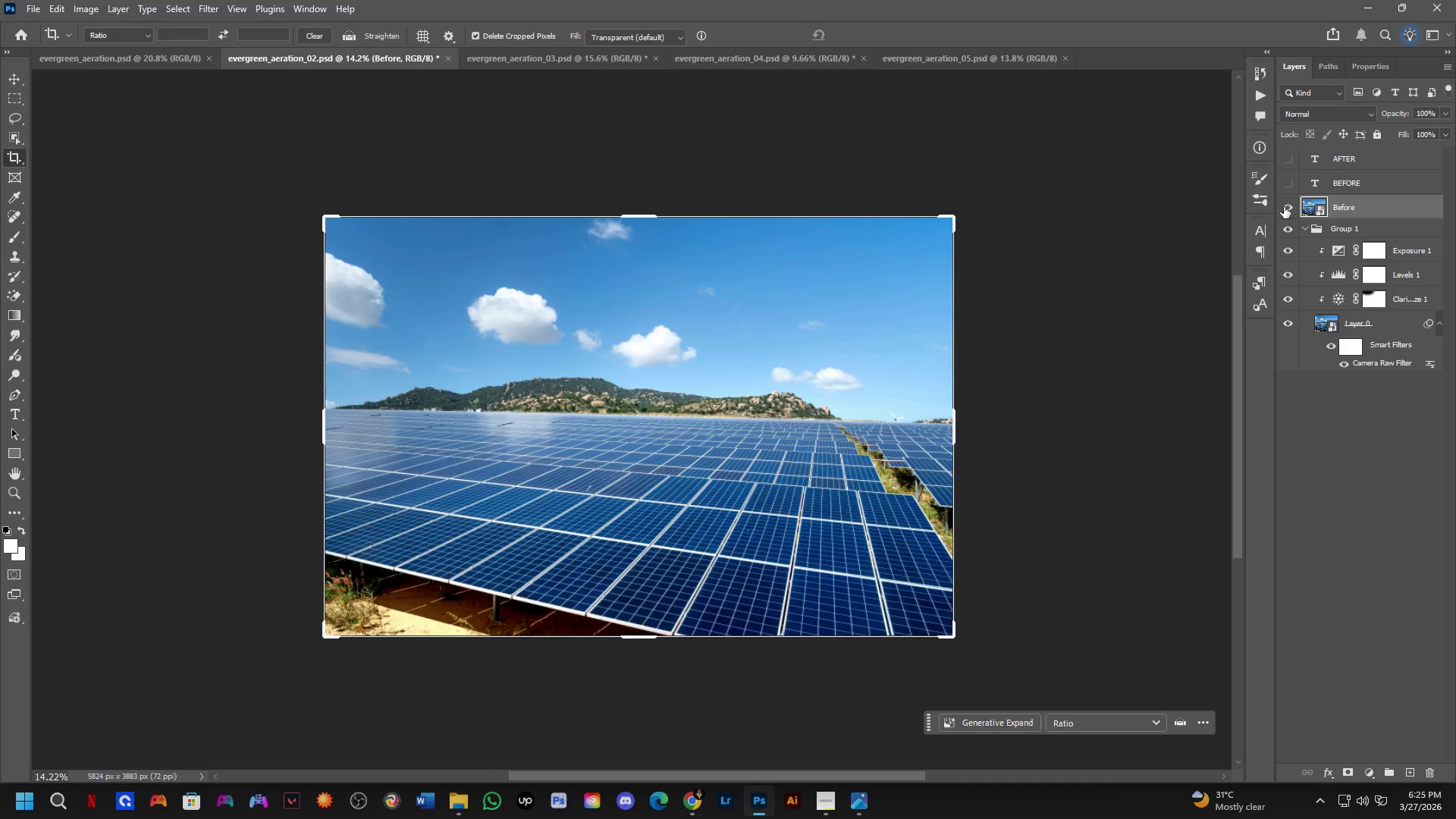 
key(Alt+AltLeft)
 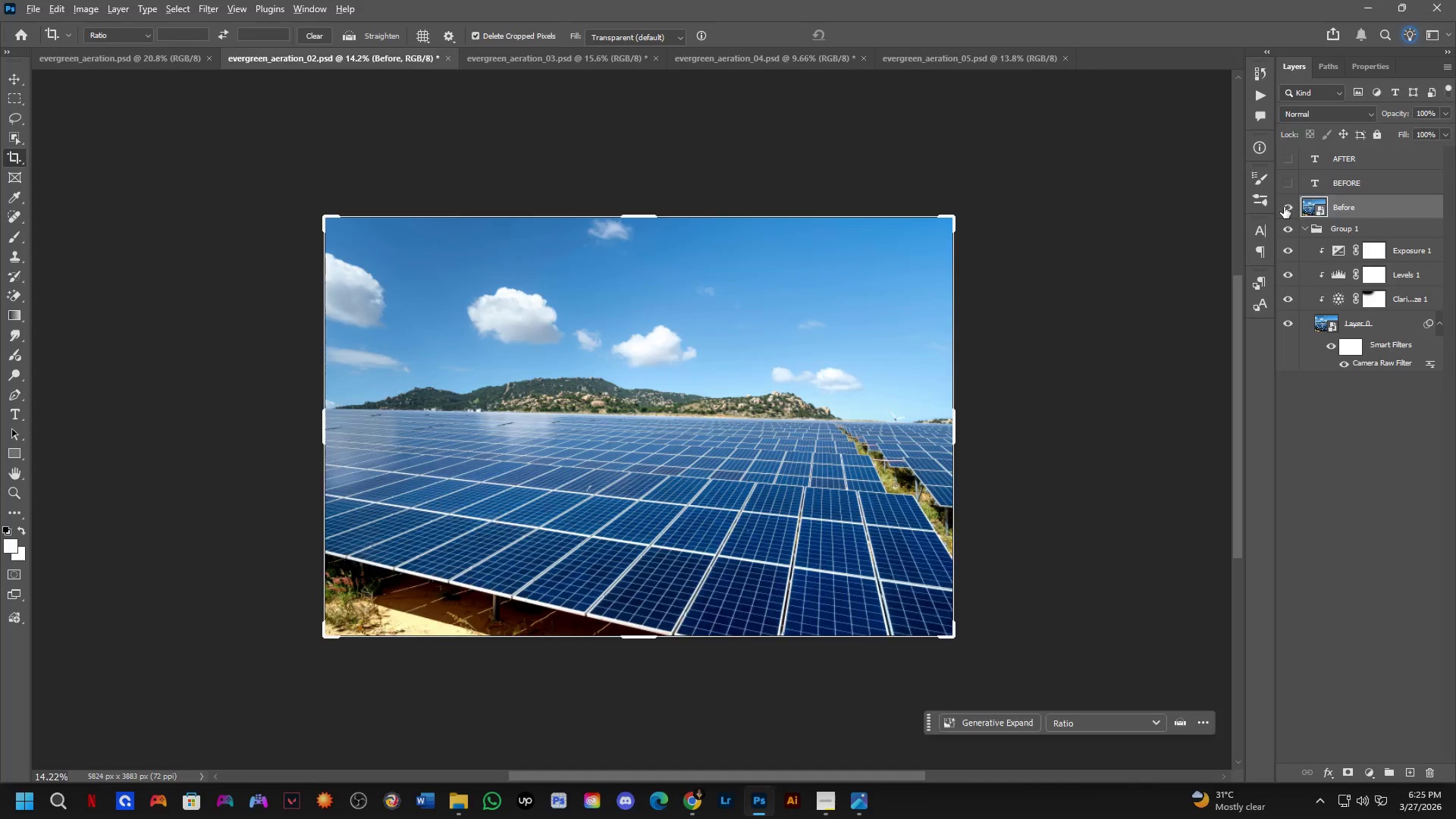 
key(Alt+Tab)
 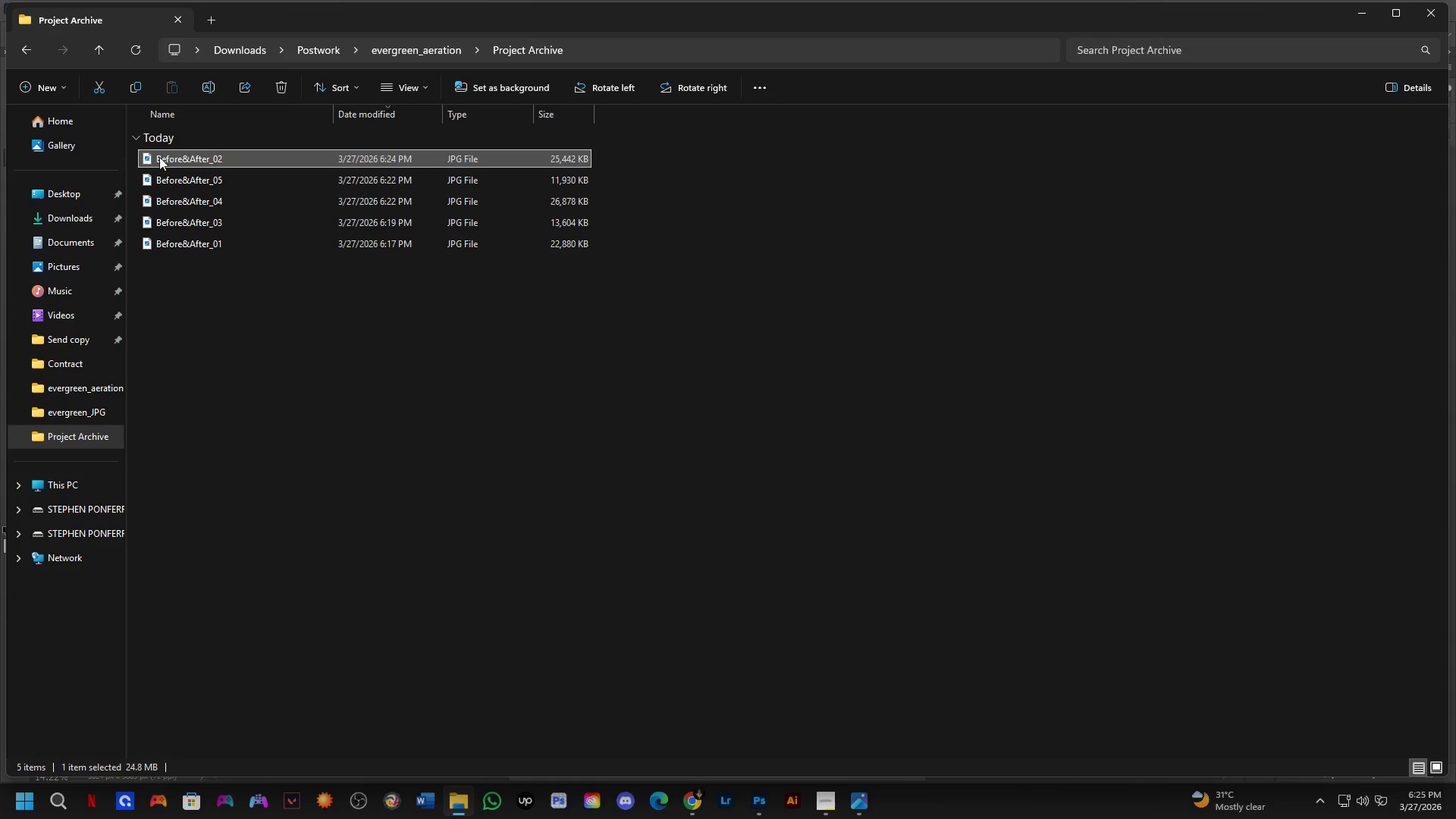 
double_click([203, 153])
 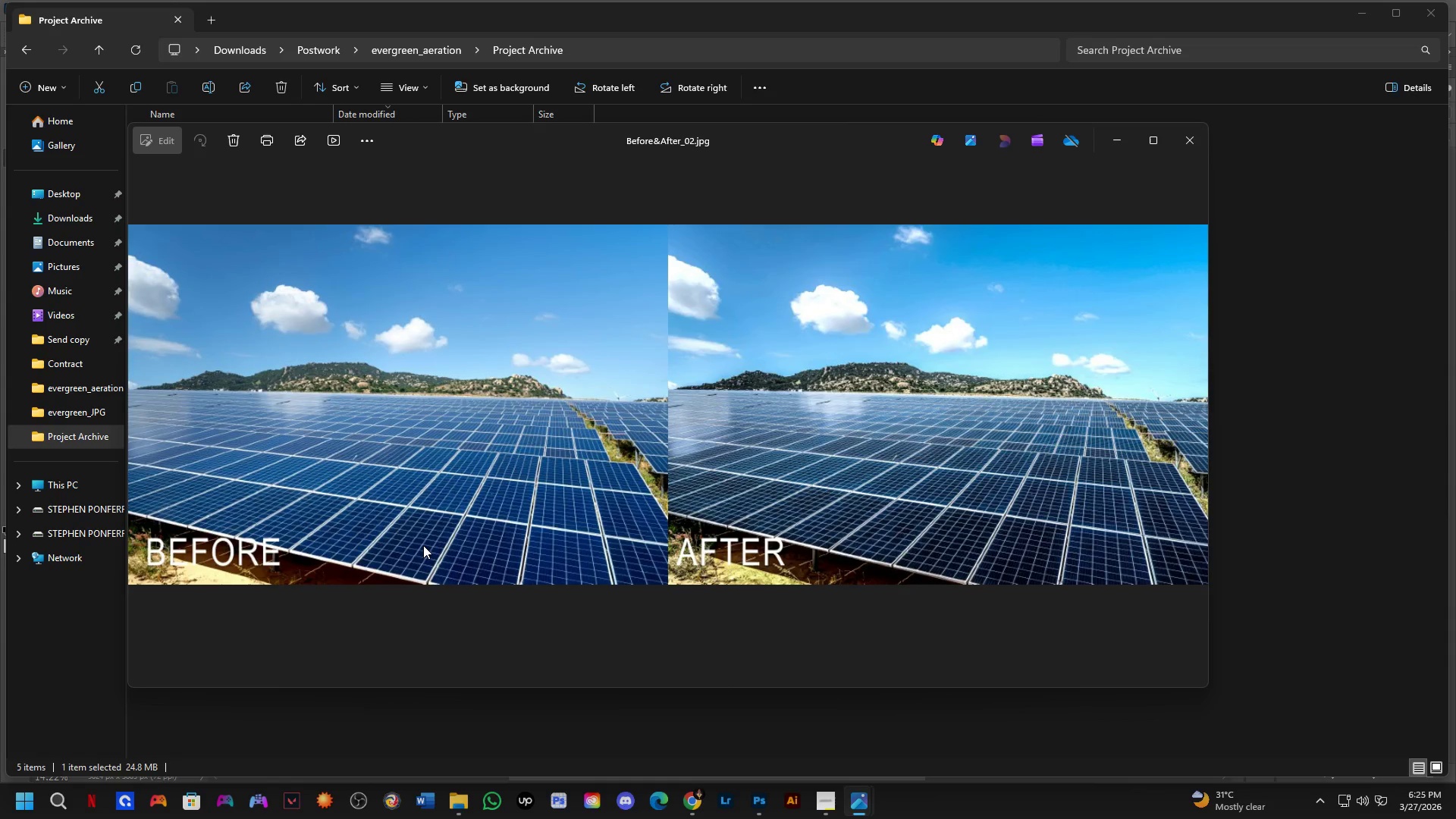 
key(Alt+AltLeft)
 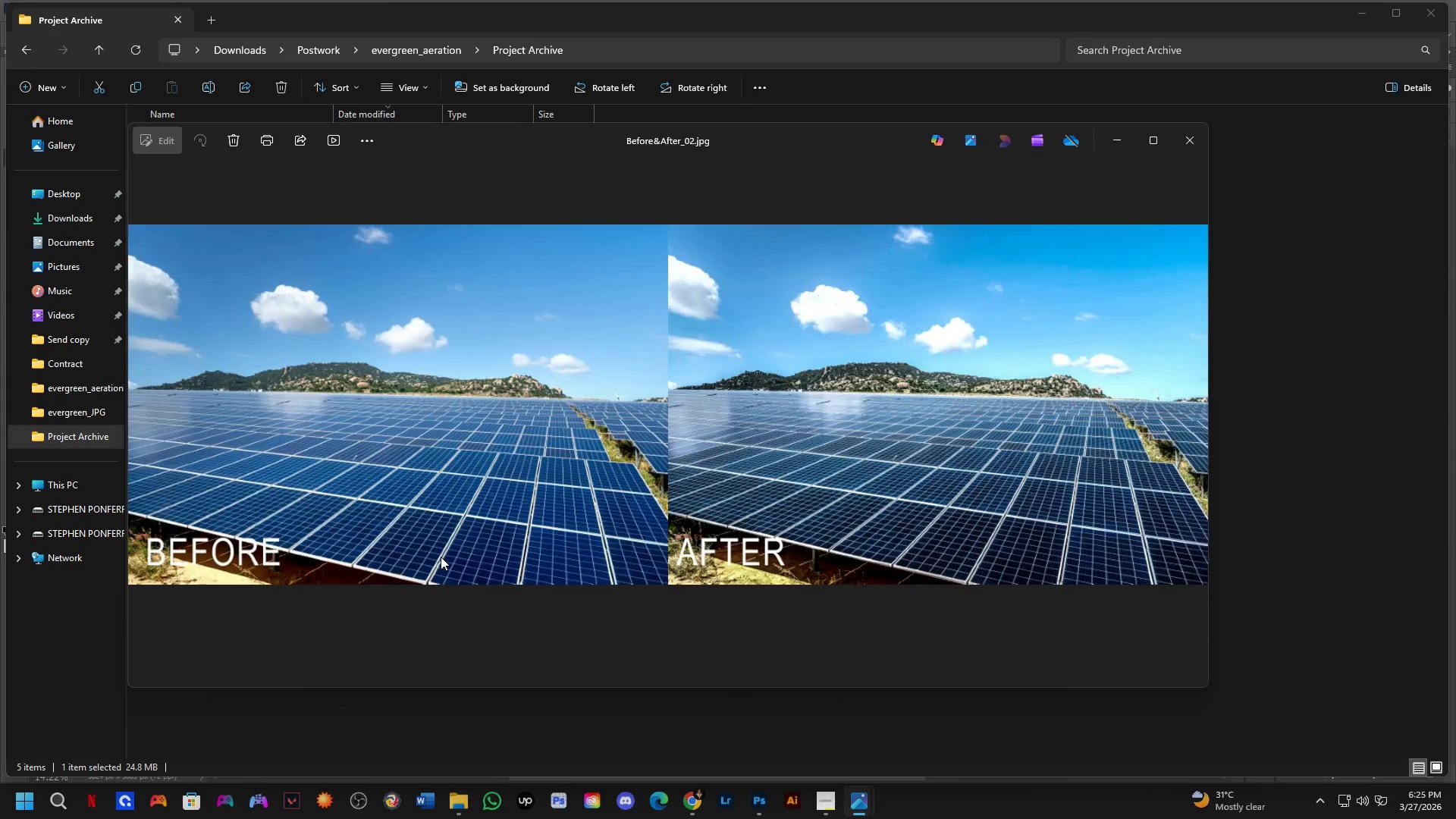 
key(Alt+Tab)
 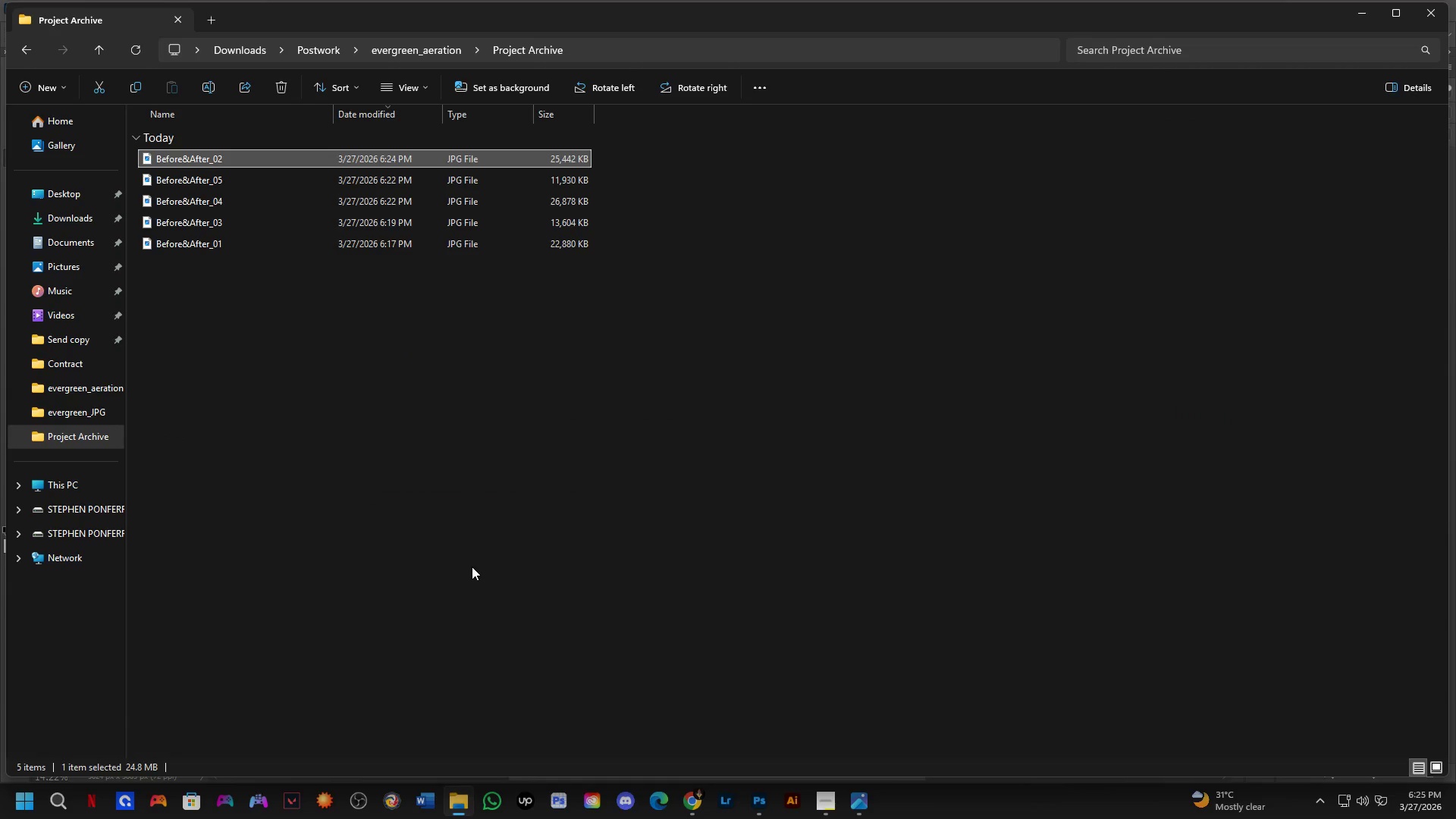 
key(Alt+AltLeft)
 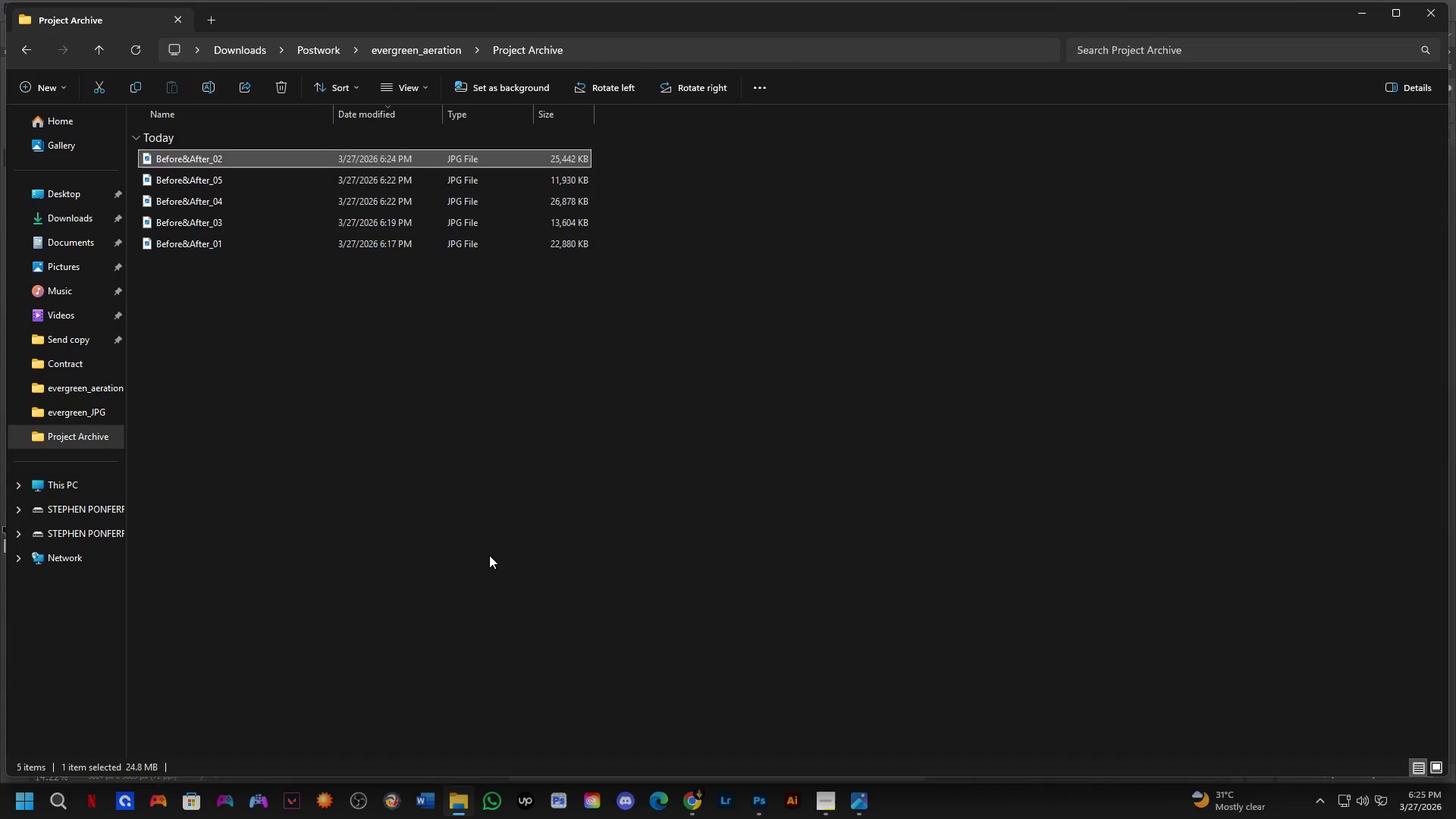 
key(Alt+Tab)
 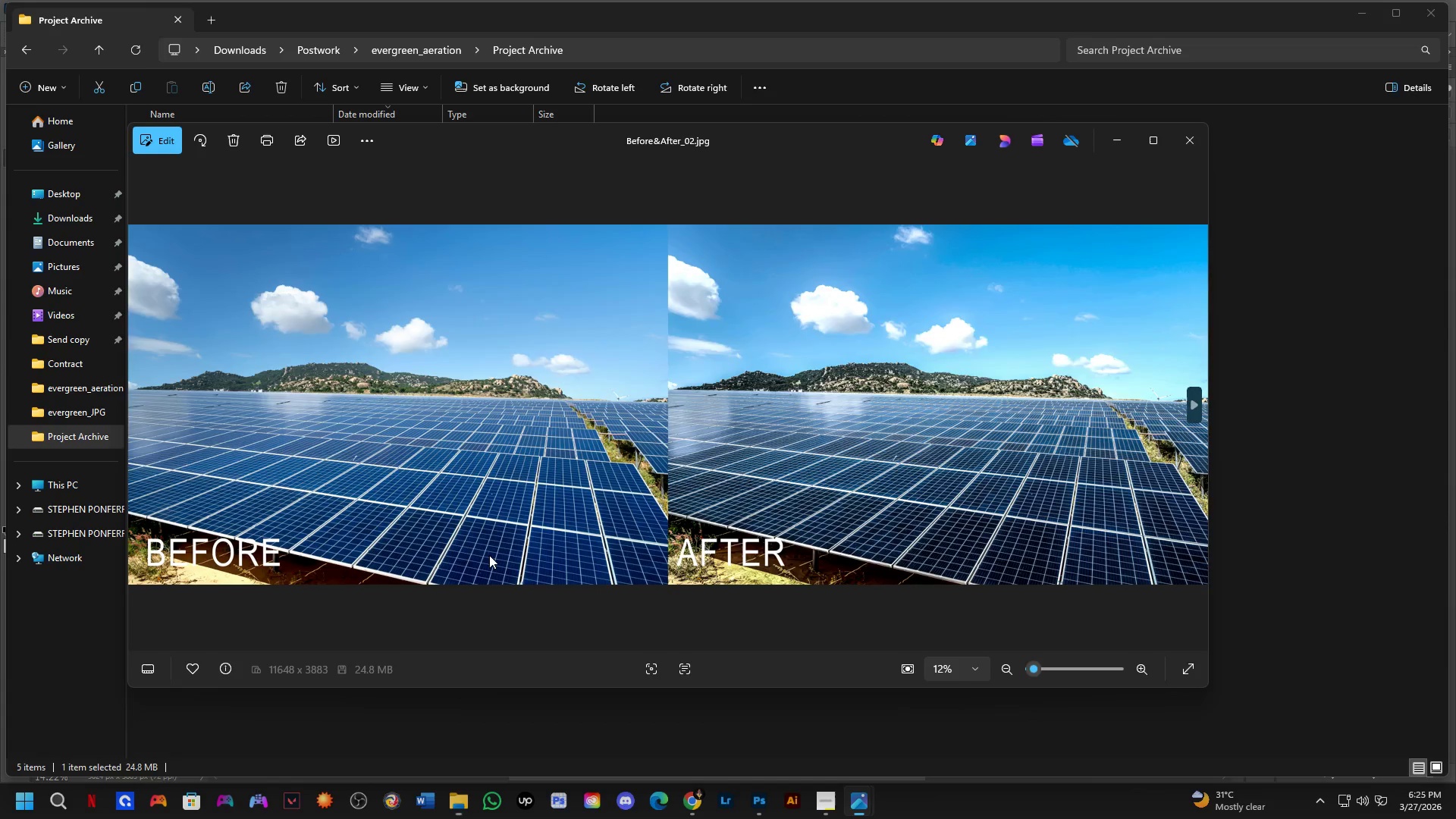 
key(Alt+AltLeft)
 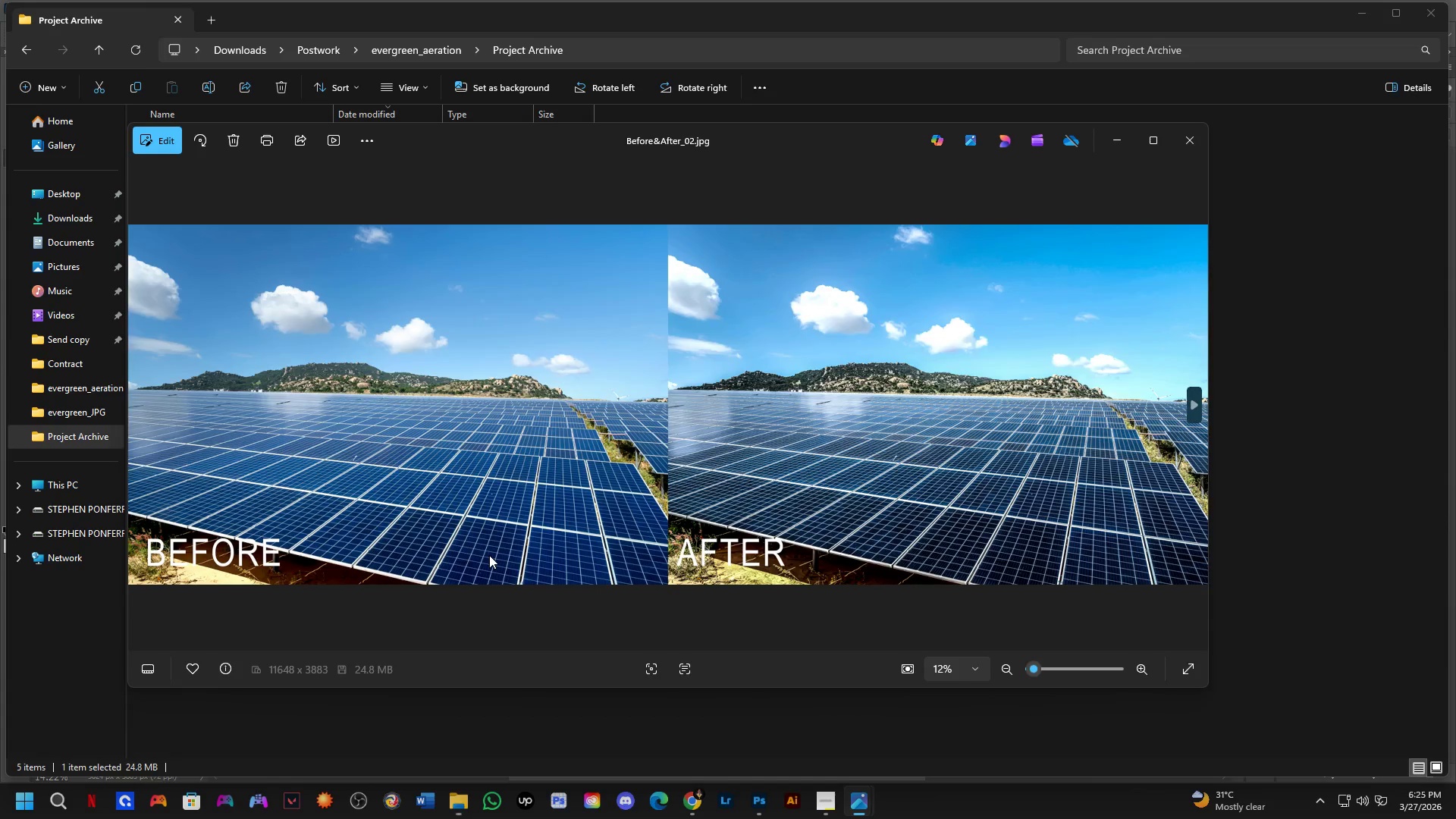 
key(Alt+Tab)
 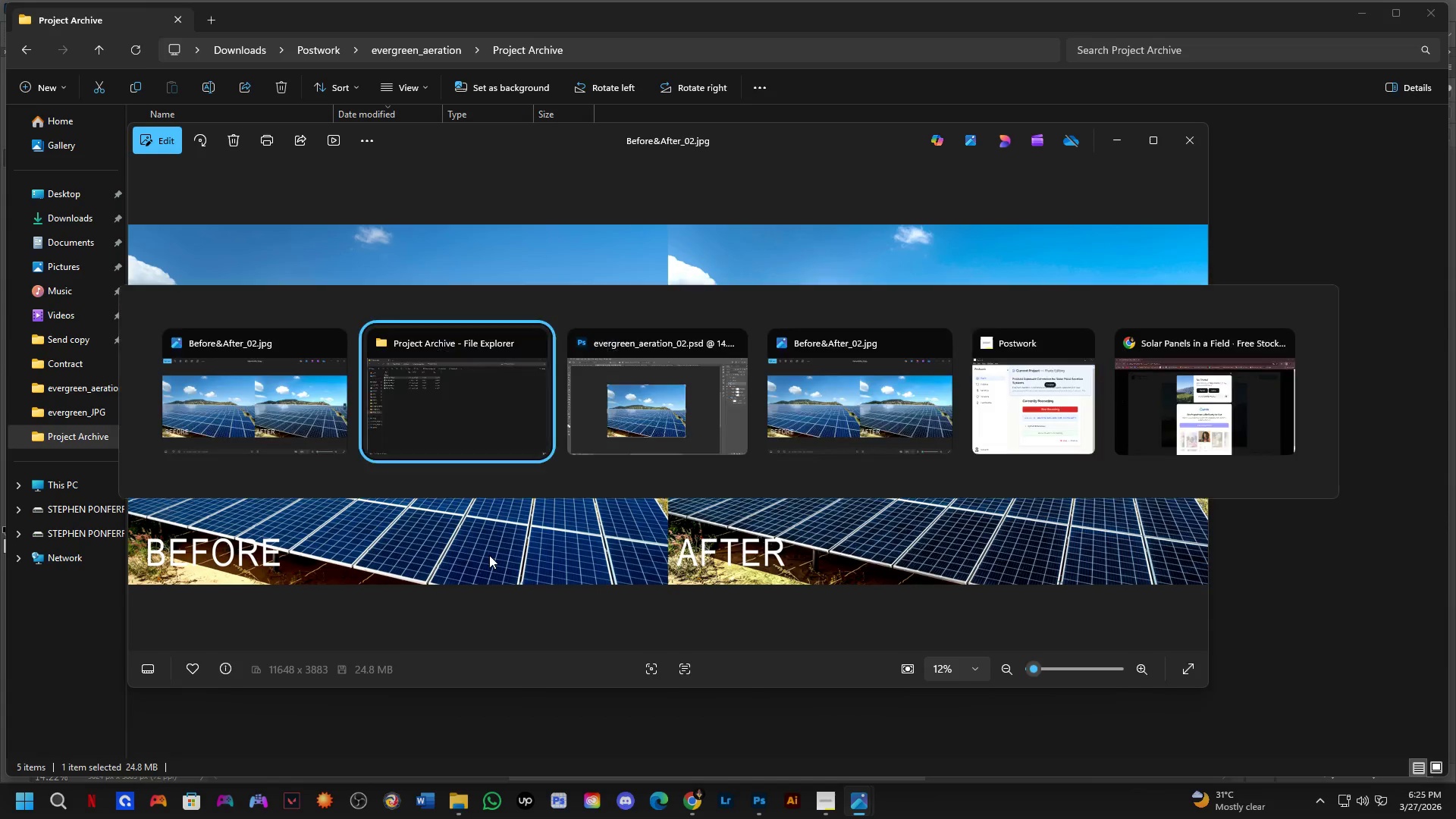 
key(Alt+Tab)
 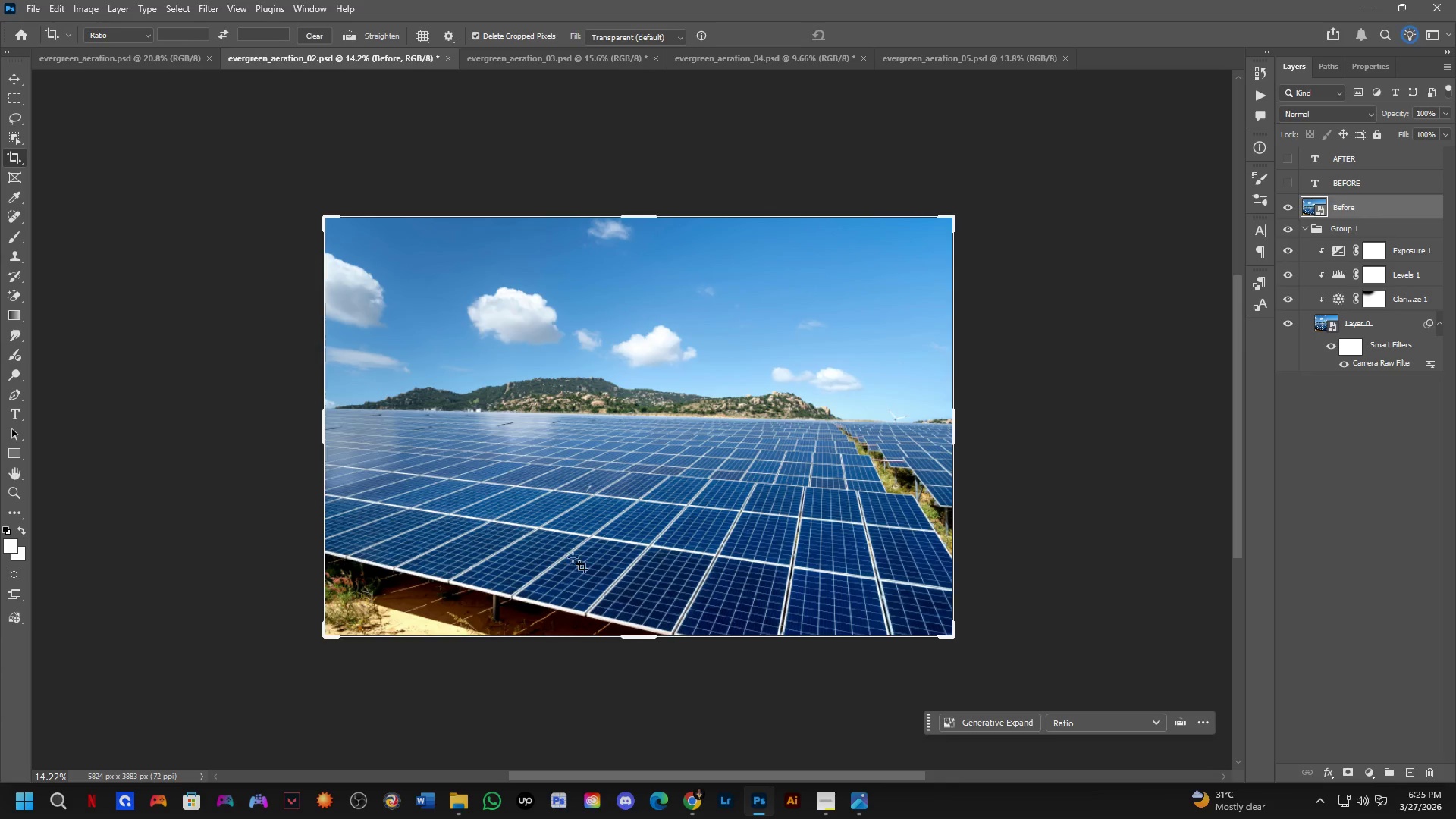 
scroll: coordinate [669, 497], scroll_direction: up, amount: 3.0
 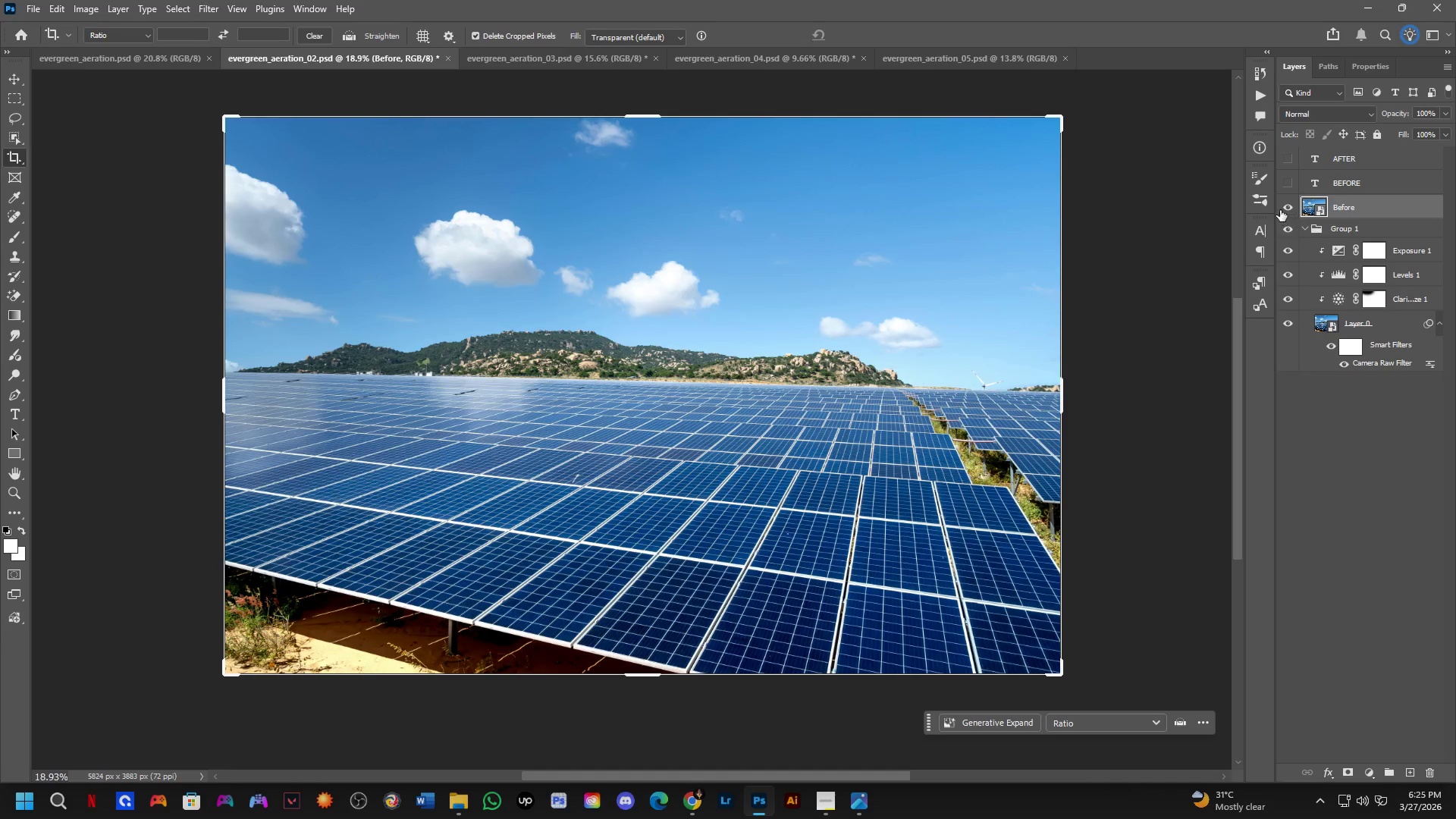 
left_click([1284, 209])
 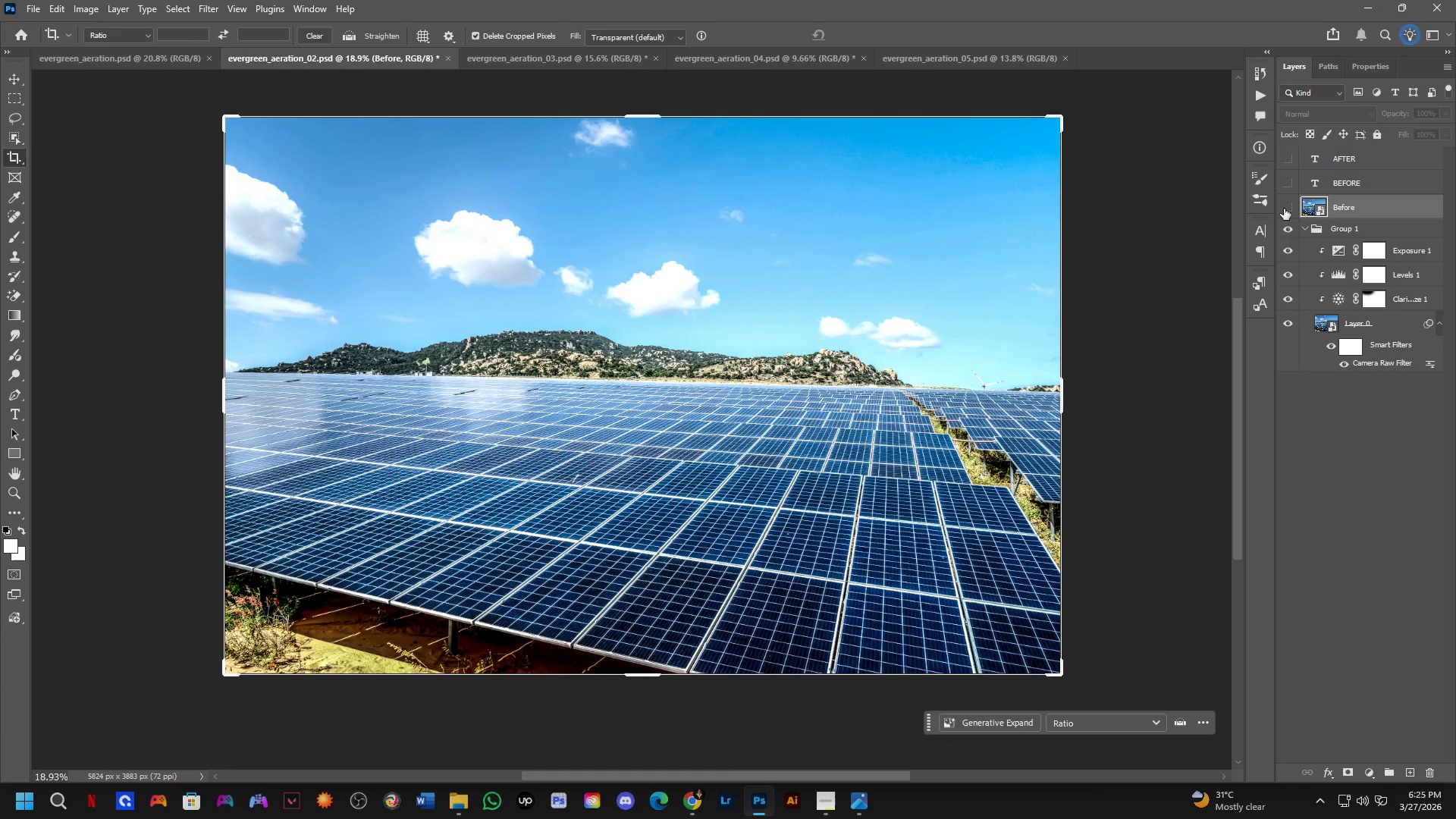 
key(Alt+AltLeft)
 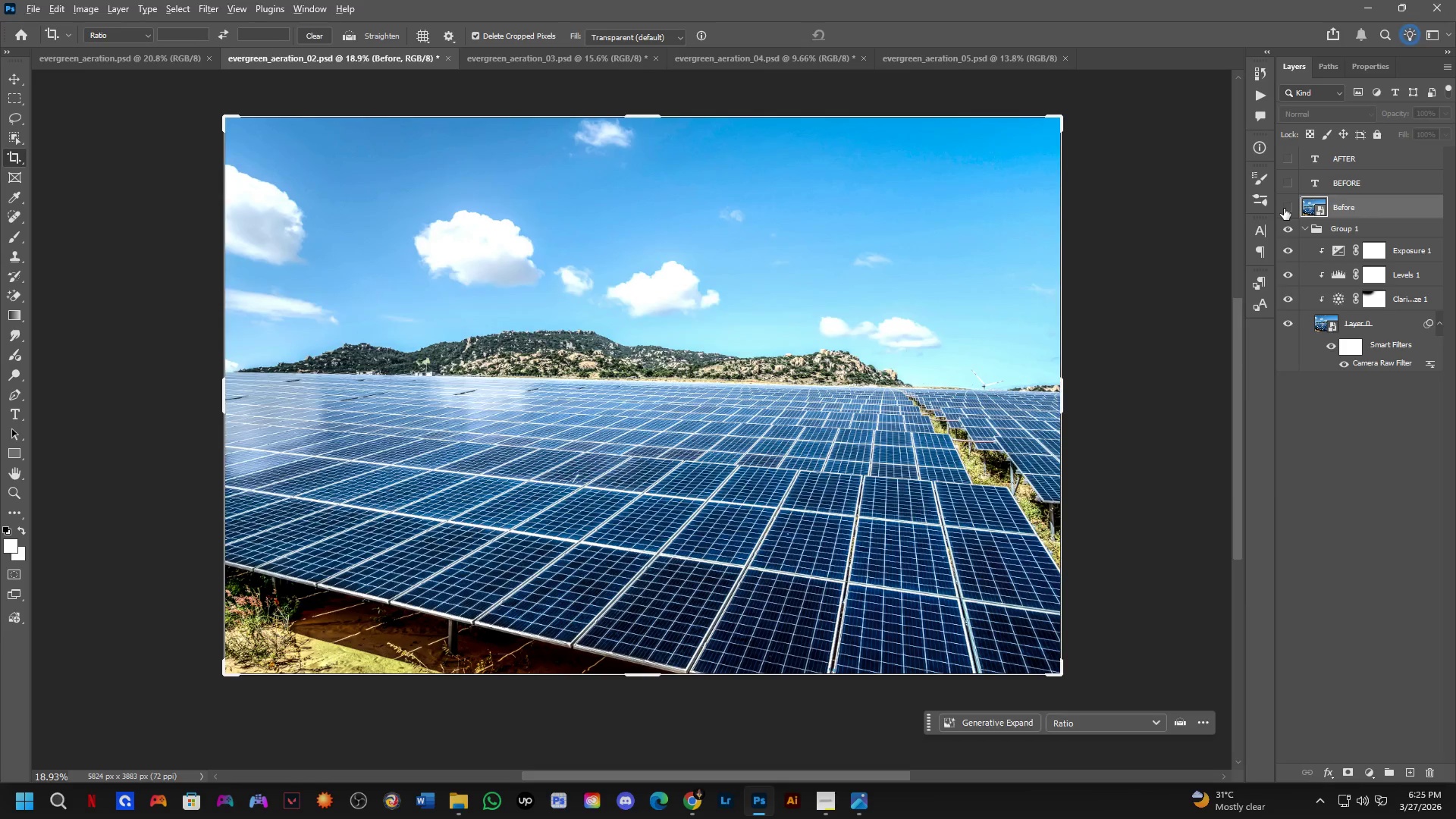 
key(Alt+Tab)
 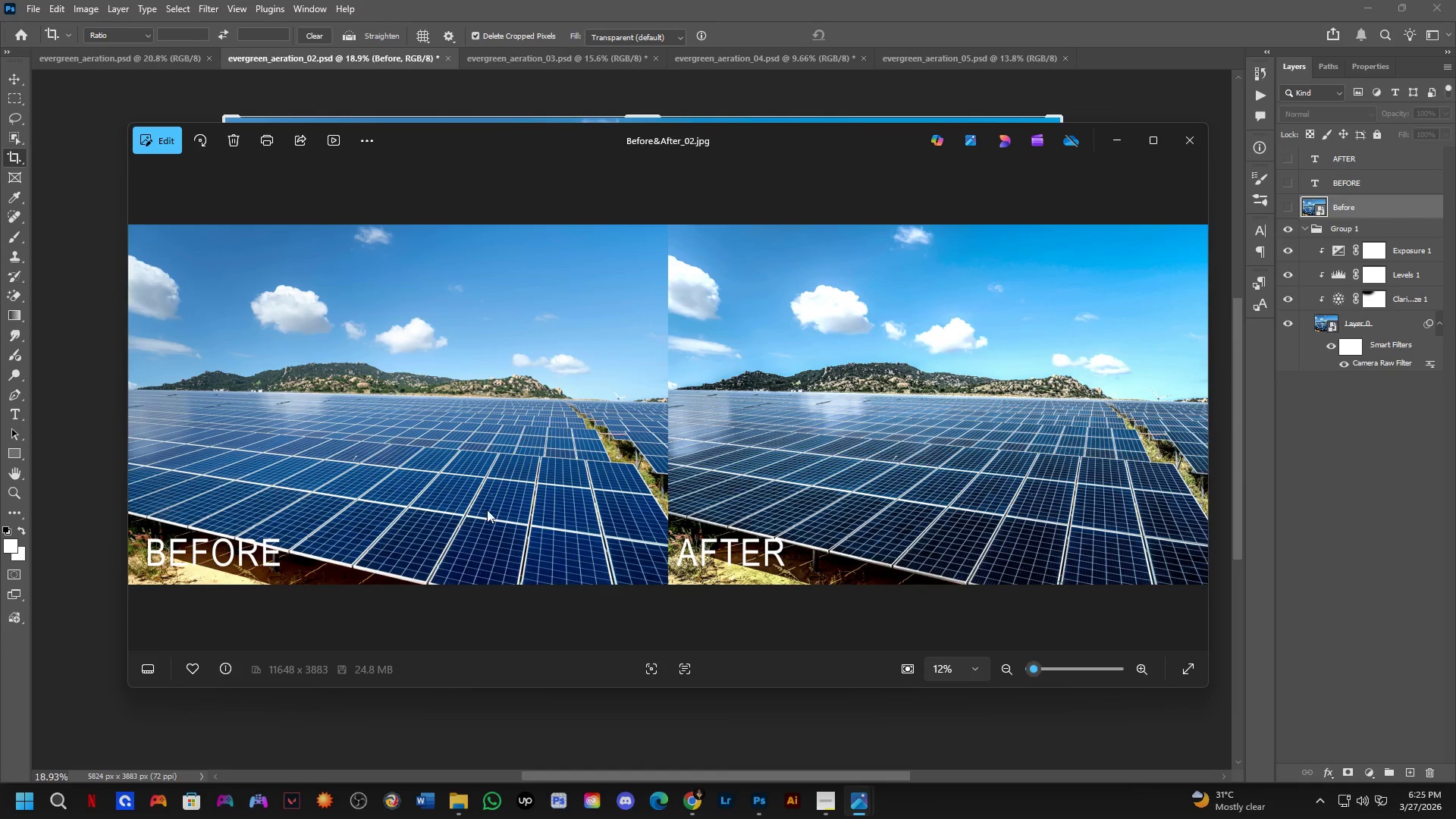 
key(Alt+AltLeft)
 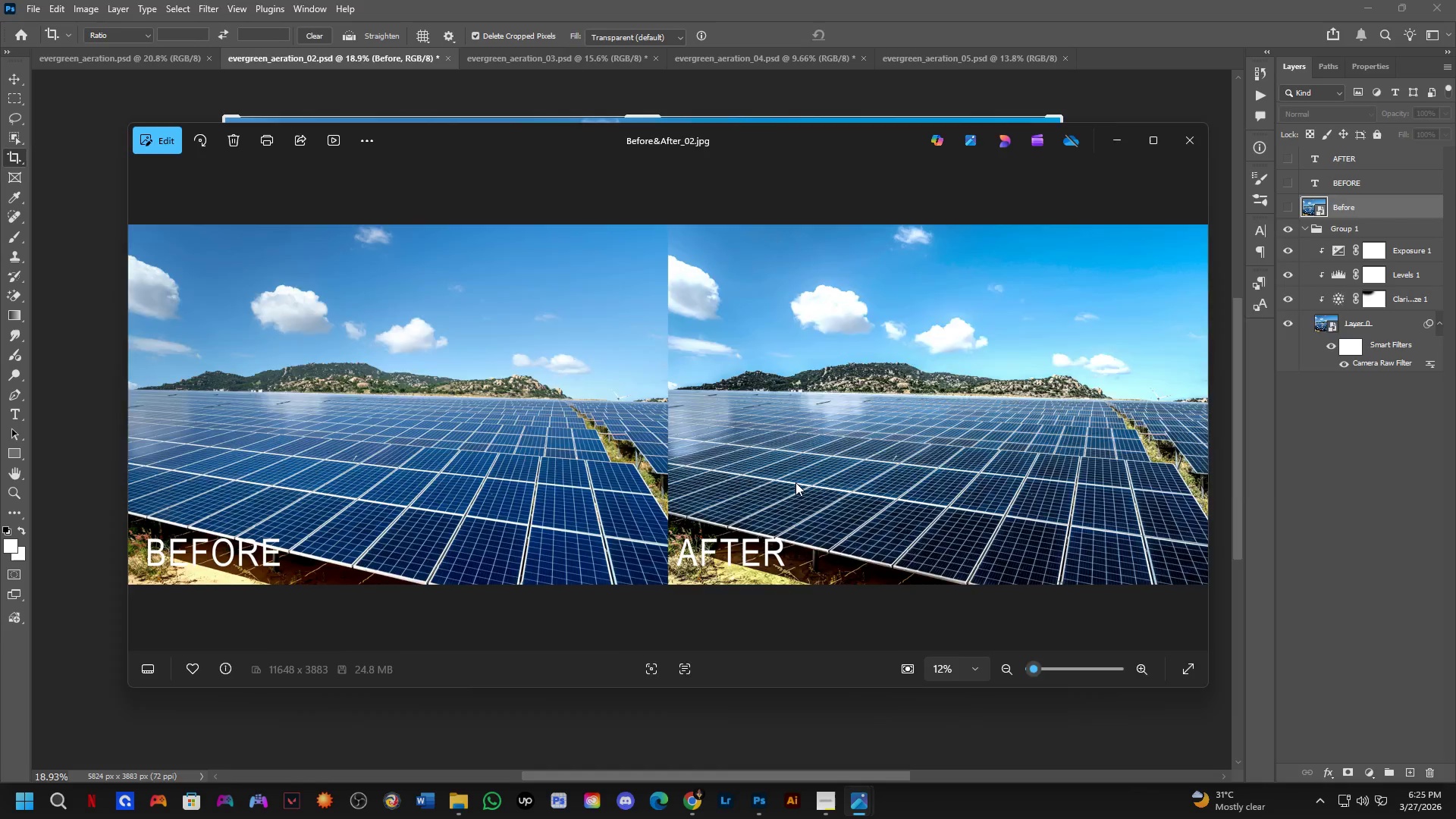 
key(Alt+Tab)
 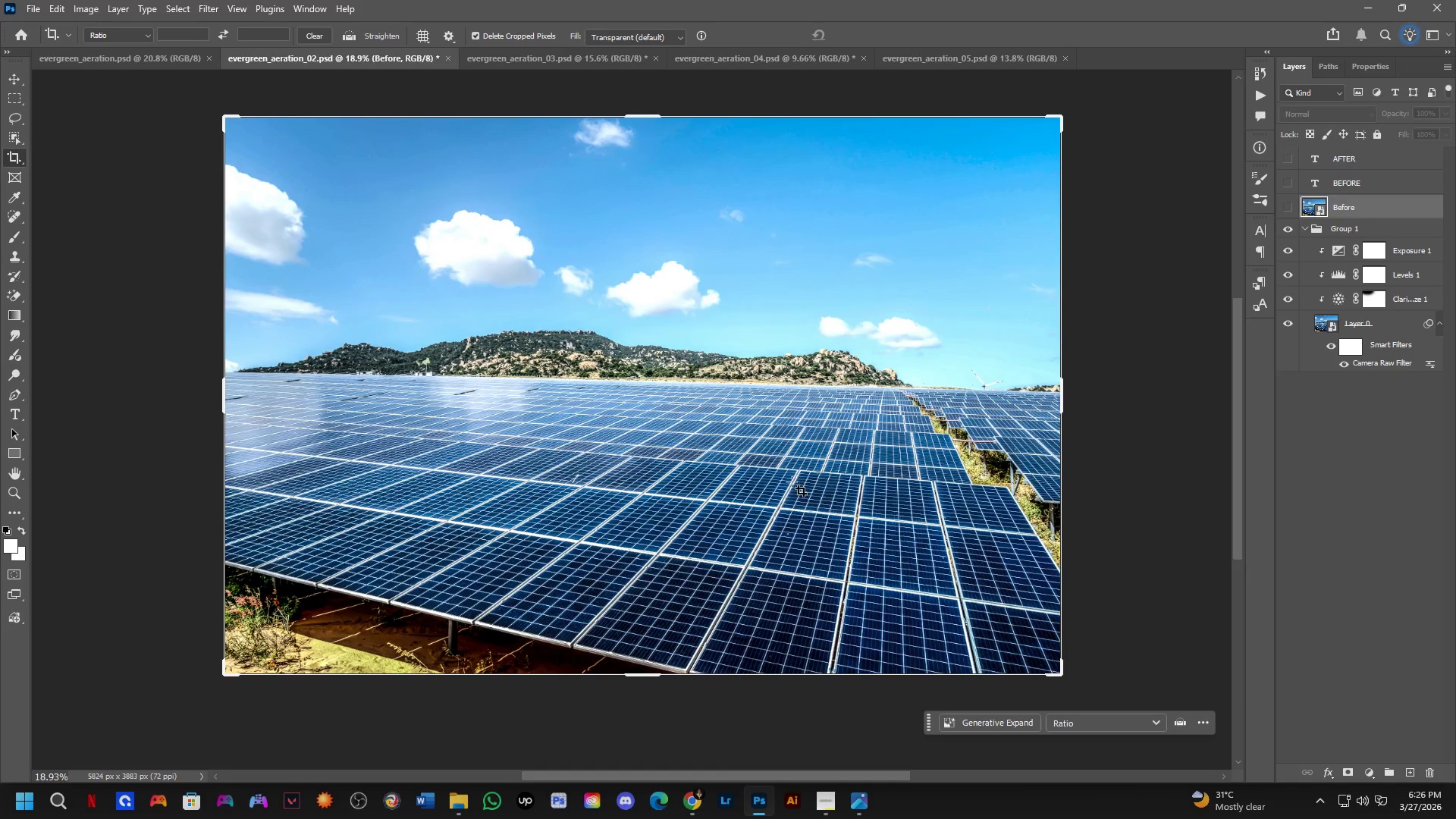 
key(B)
 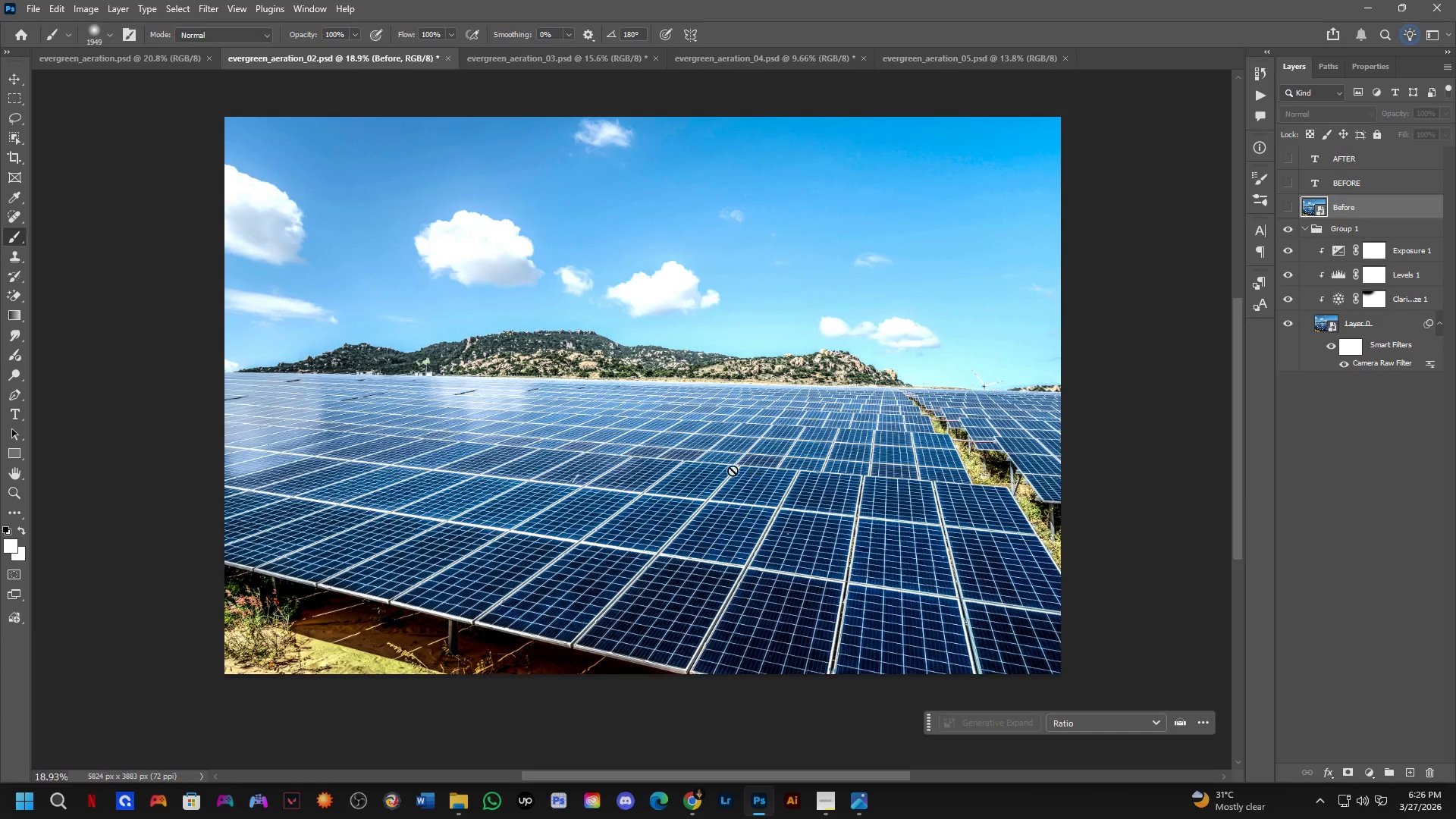 
key(Shift+ShiftLeft)
 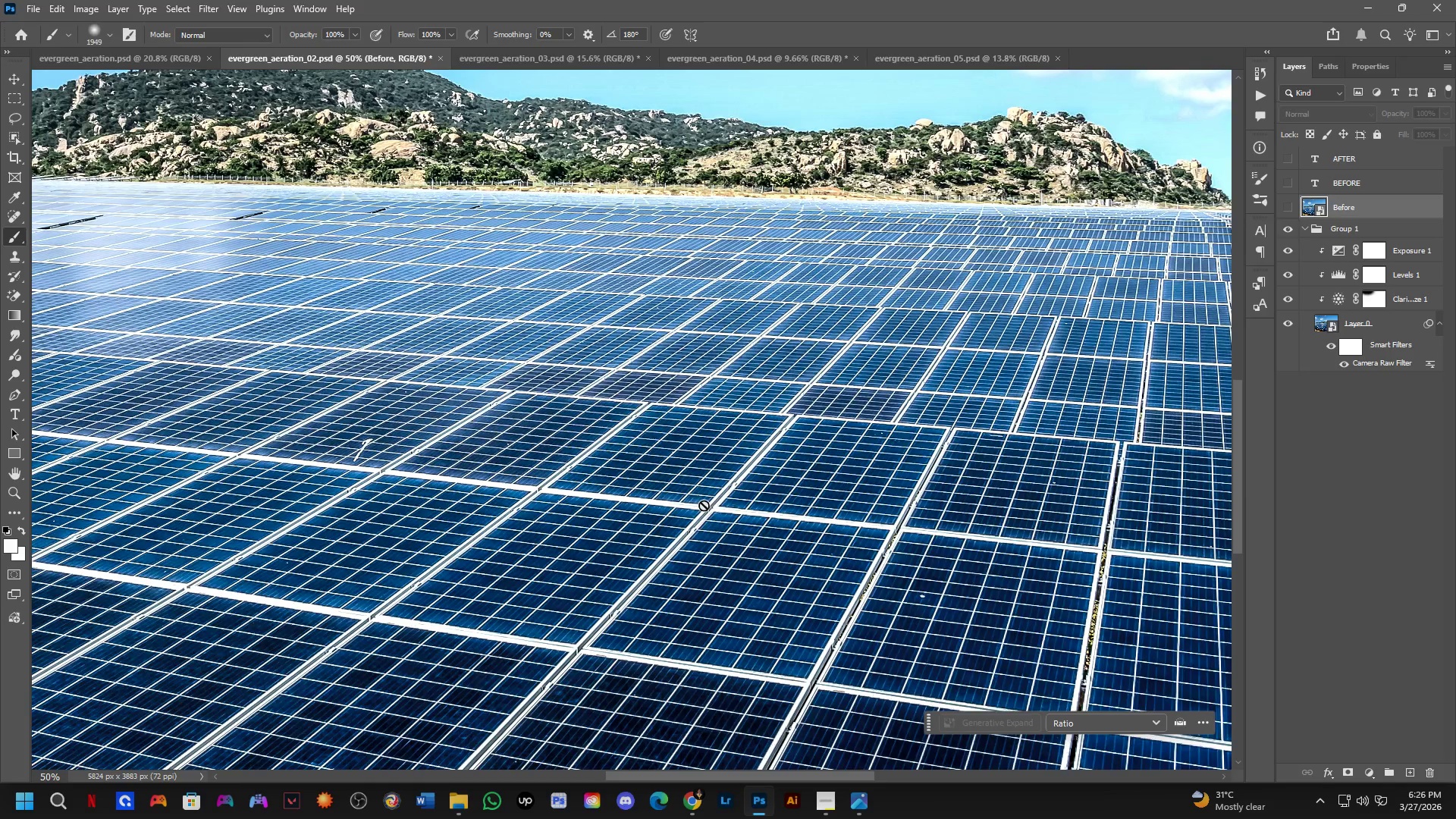 
key(Alt+AltLeft)
 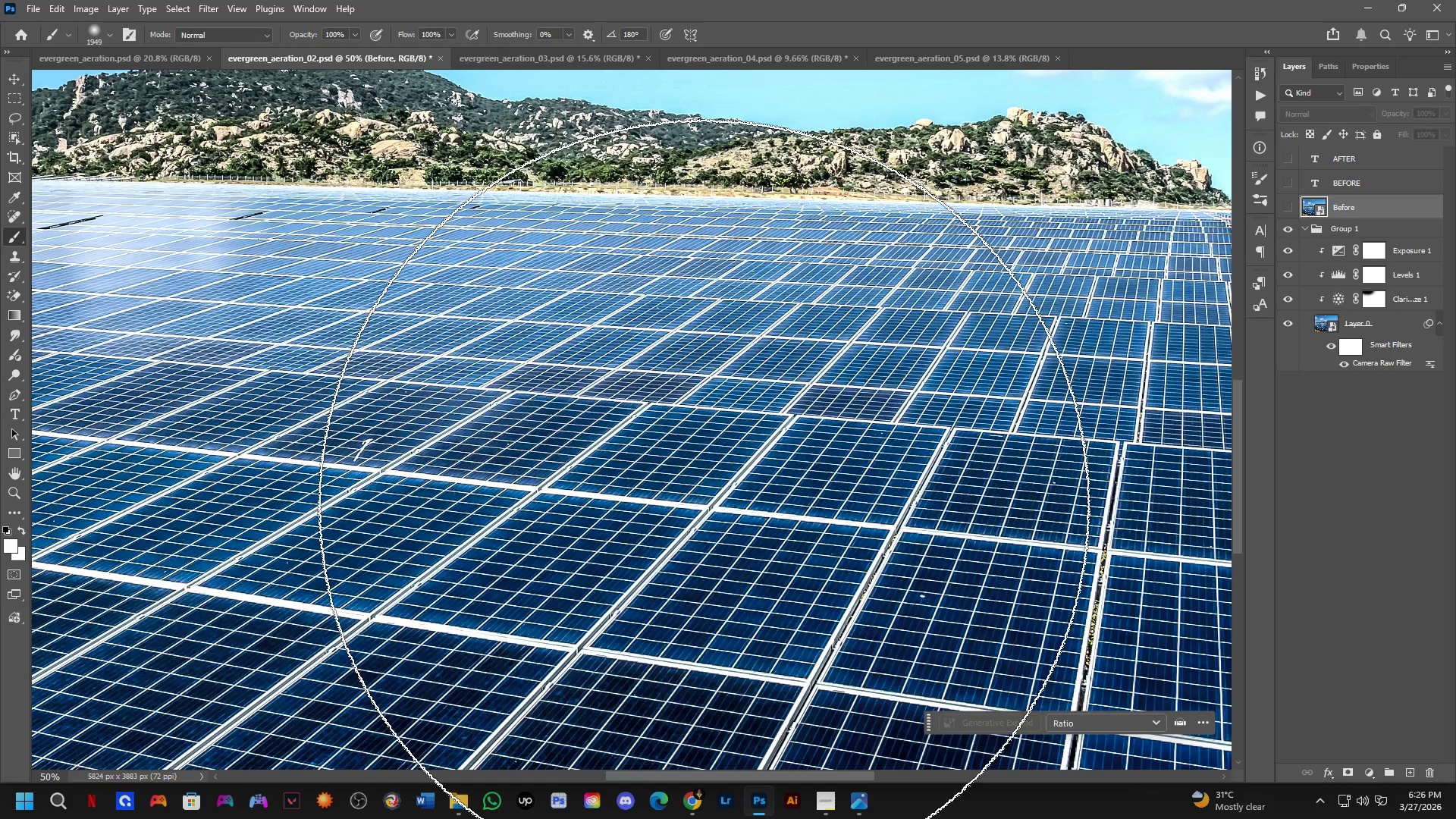 
key(Alt+Tab)
 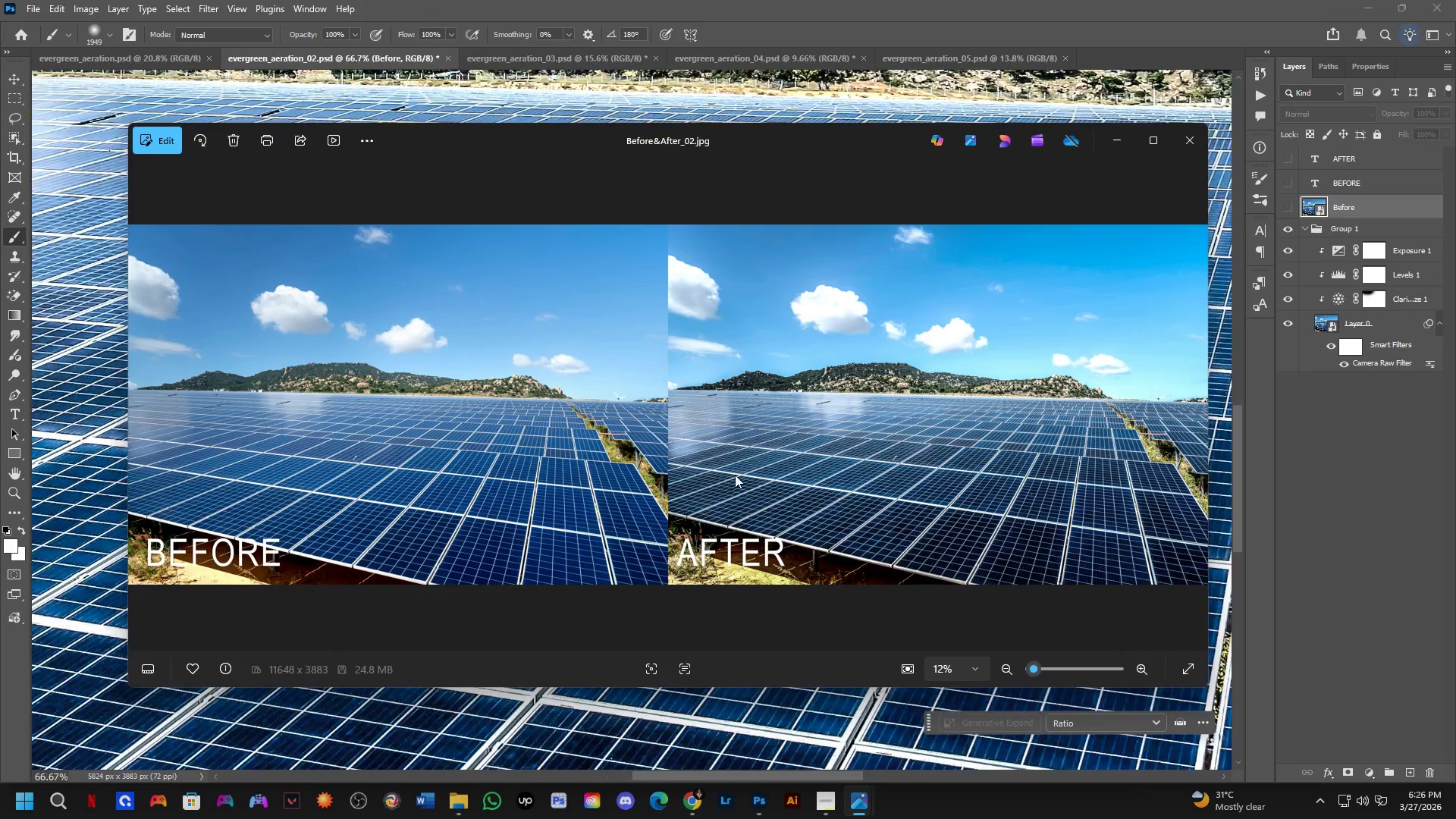 
scroll: coordinate [704, 505], scroll_direction: up, amount: 9.0
 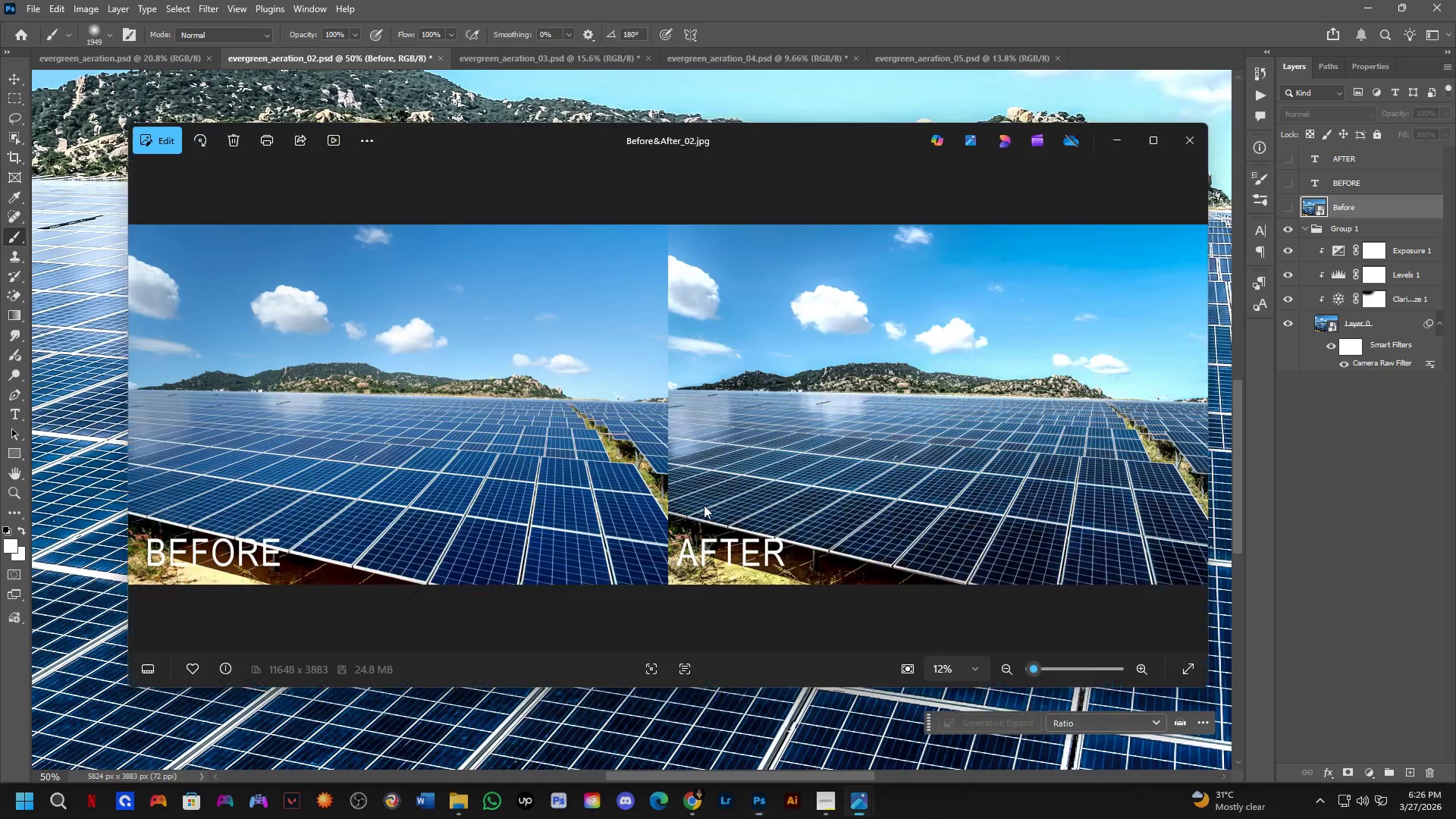 
left_click_drag(start_coordinate=[971, 532], to_coordinate=[648, 209])
 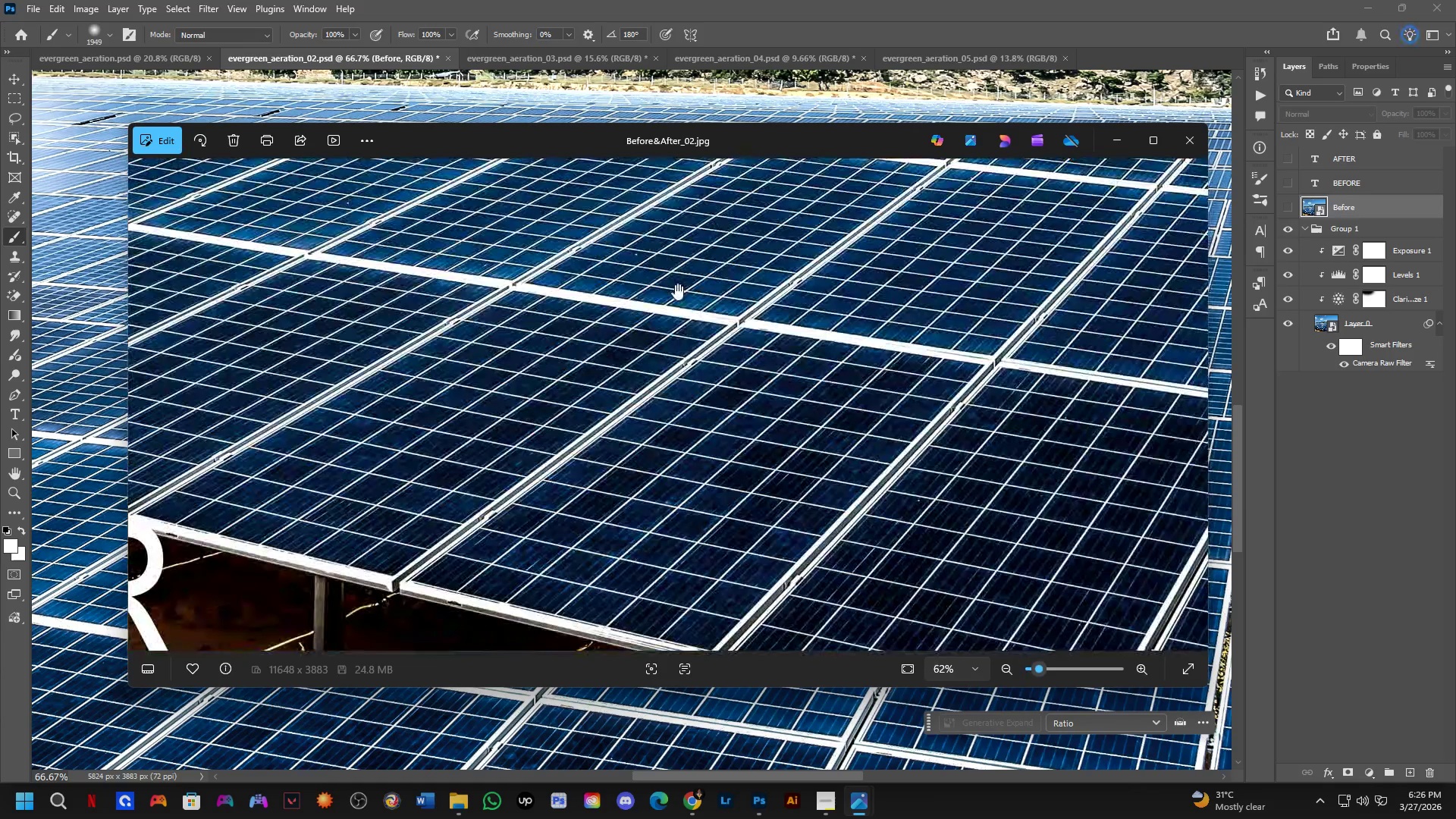 
scroll: coordinate [936, 504], scroll_direction: up, amount: 17.0
 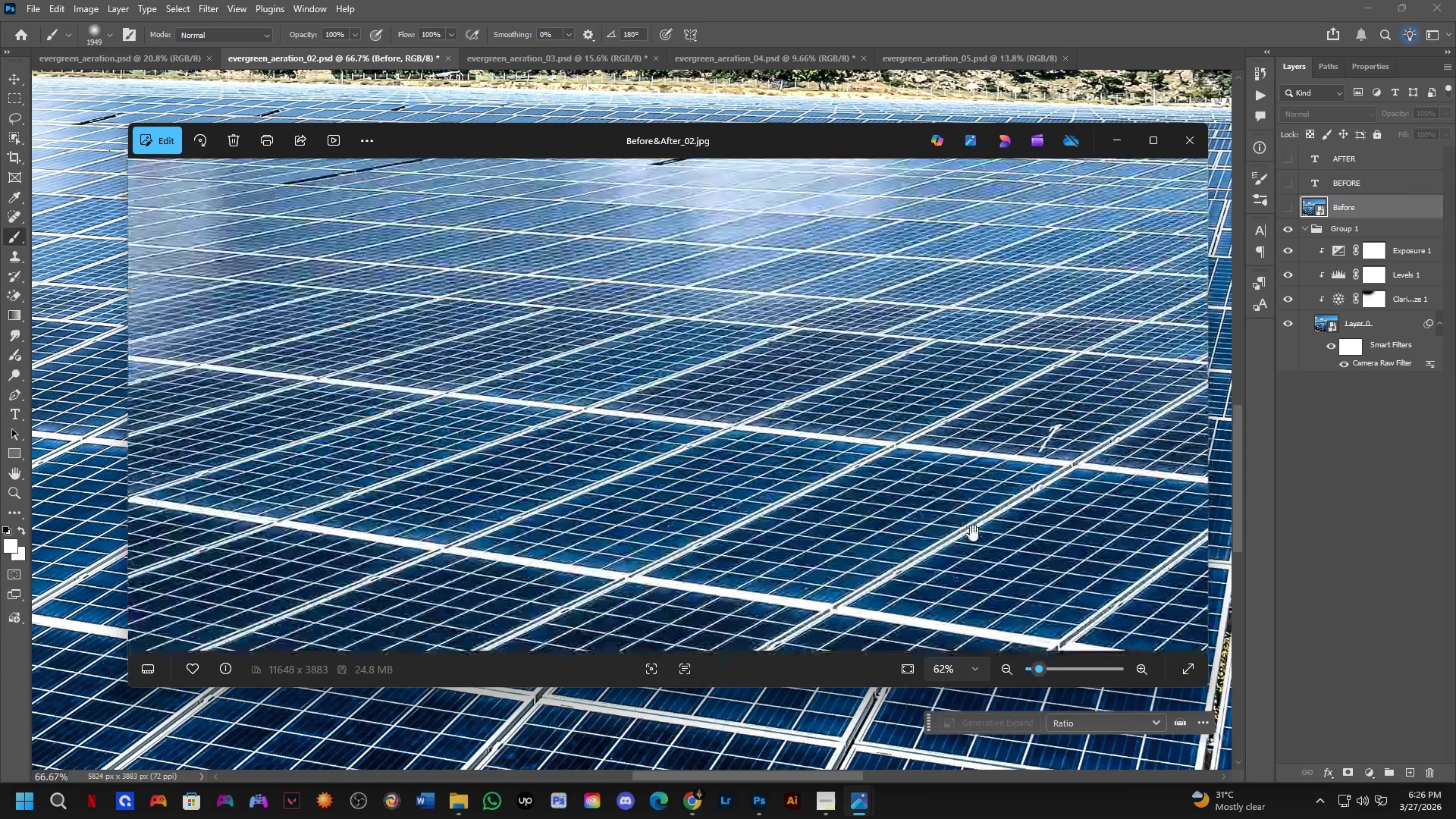 
key(Alt+AltLeft)
 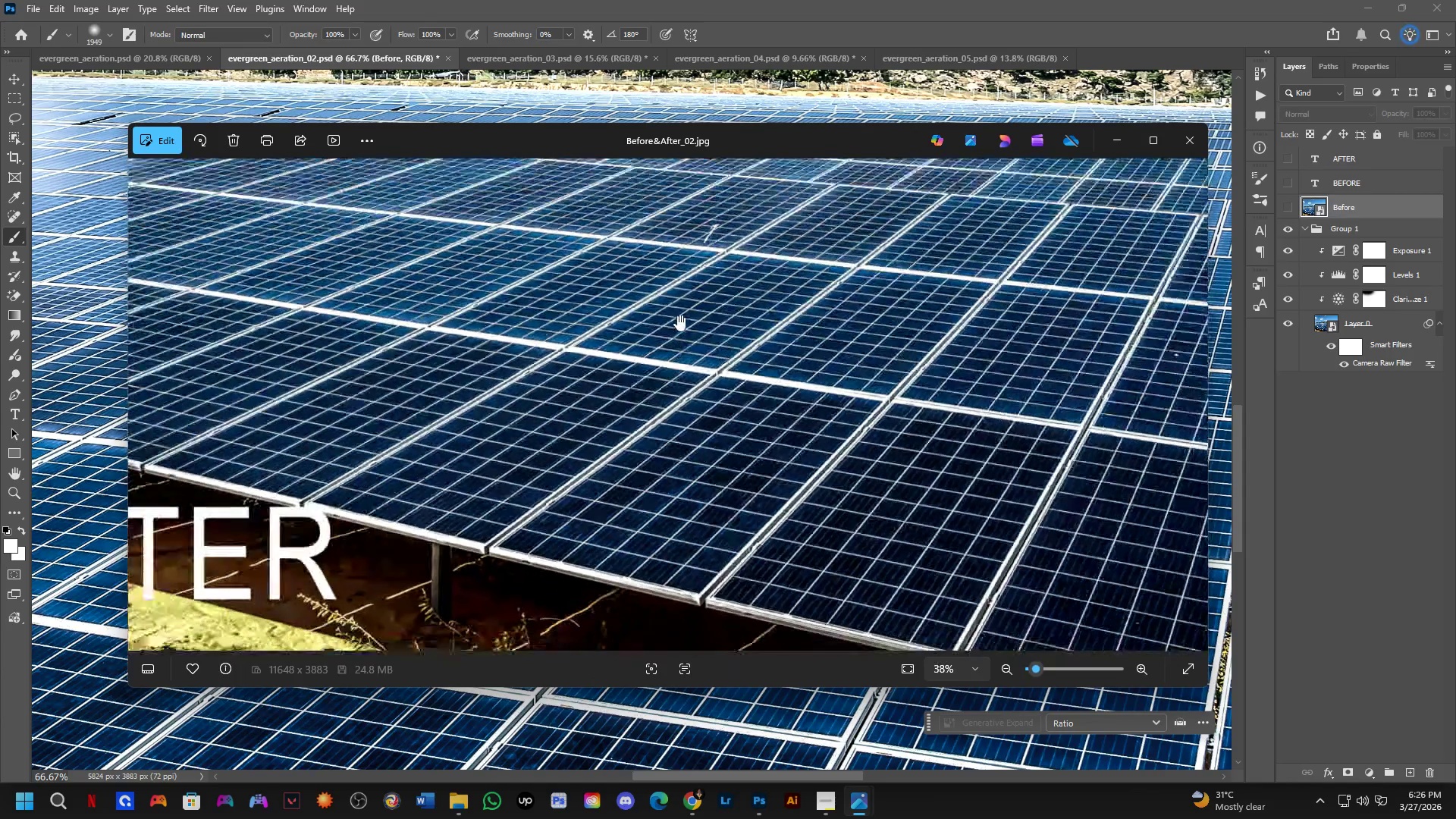 
key(Alt+Tab)
 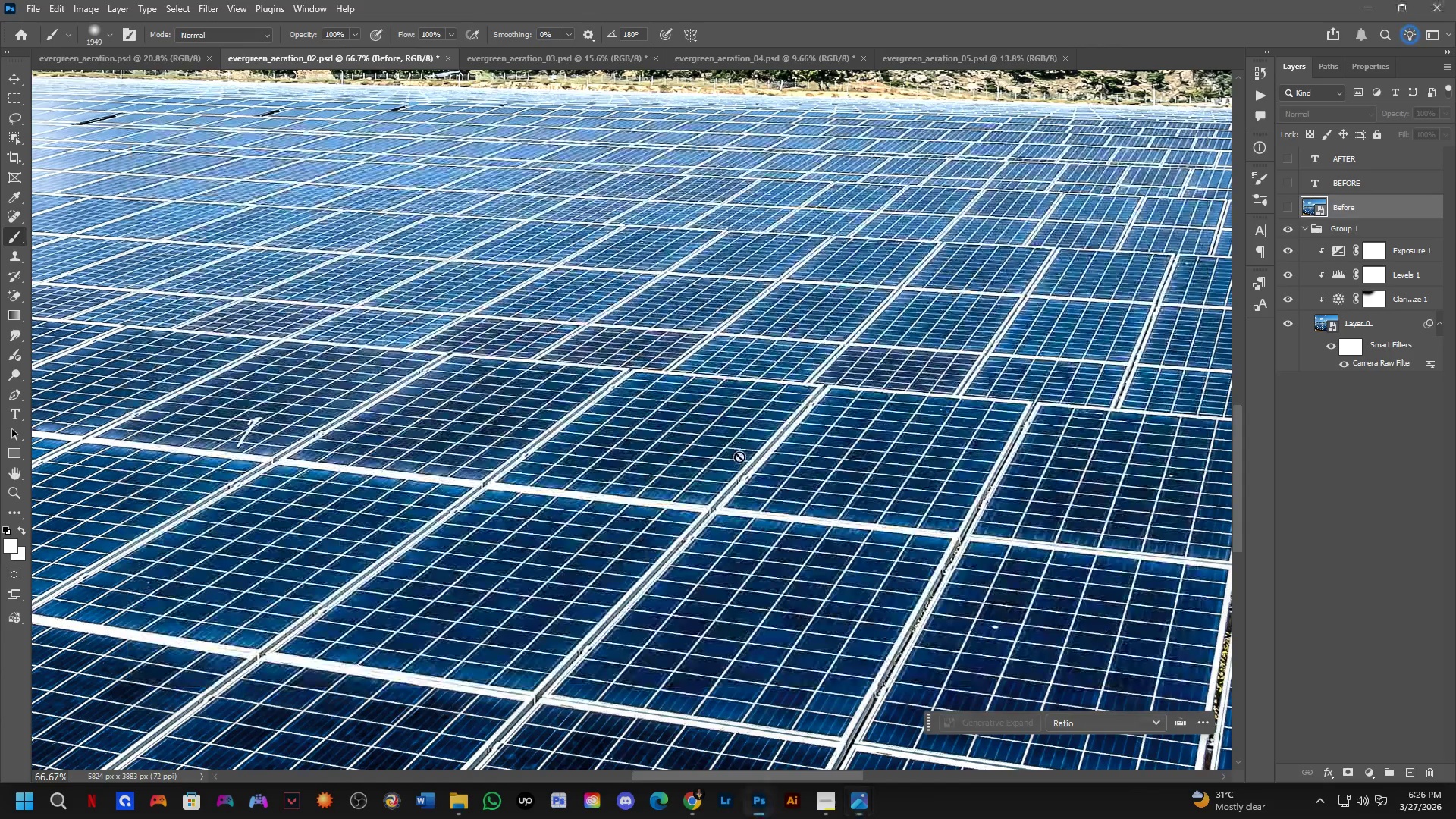 
scroll: coordinate [675, 310], scroll_direction: down, amount: 5.0
 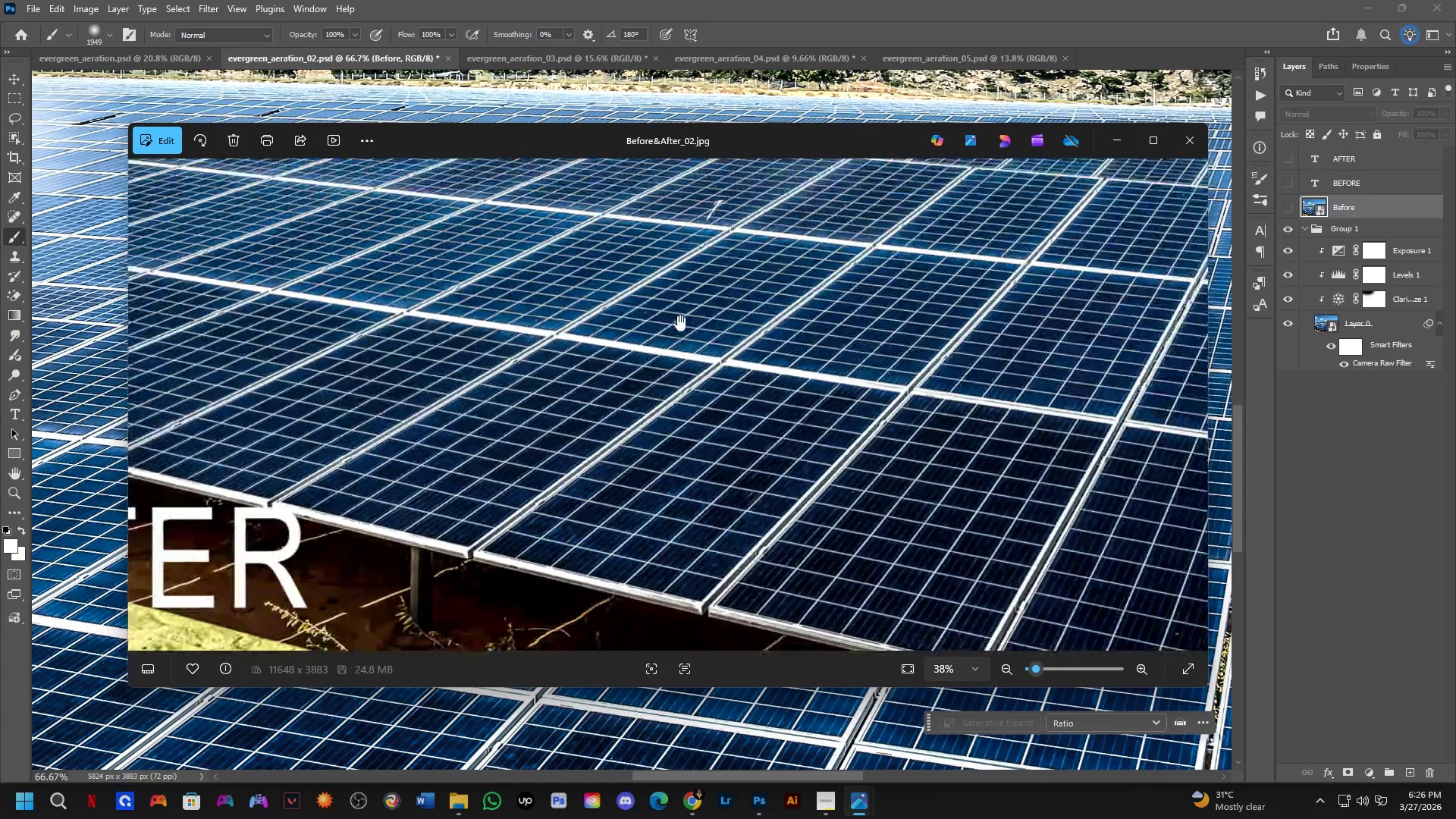 
hold_key(key=Space, duration=0.48)
 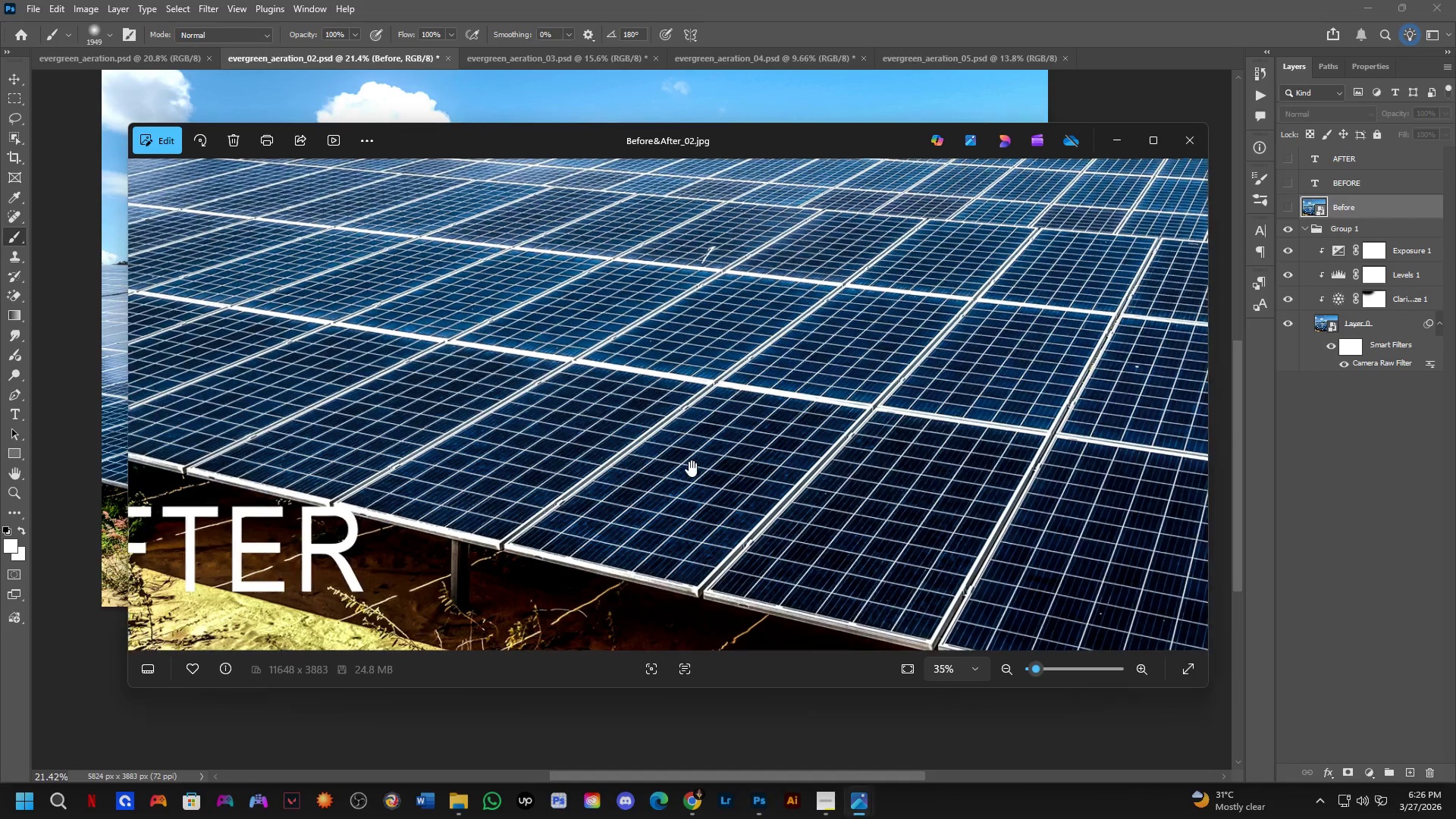 
left_click_drag(start_coordinate=[754, 528], to_coordinate=[671, 460])
 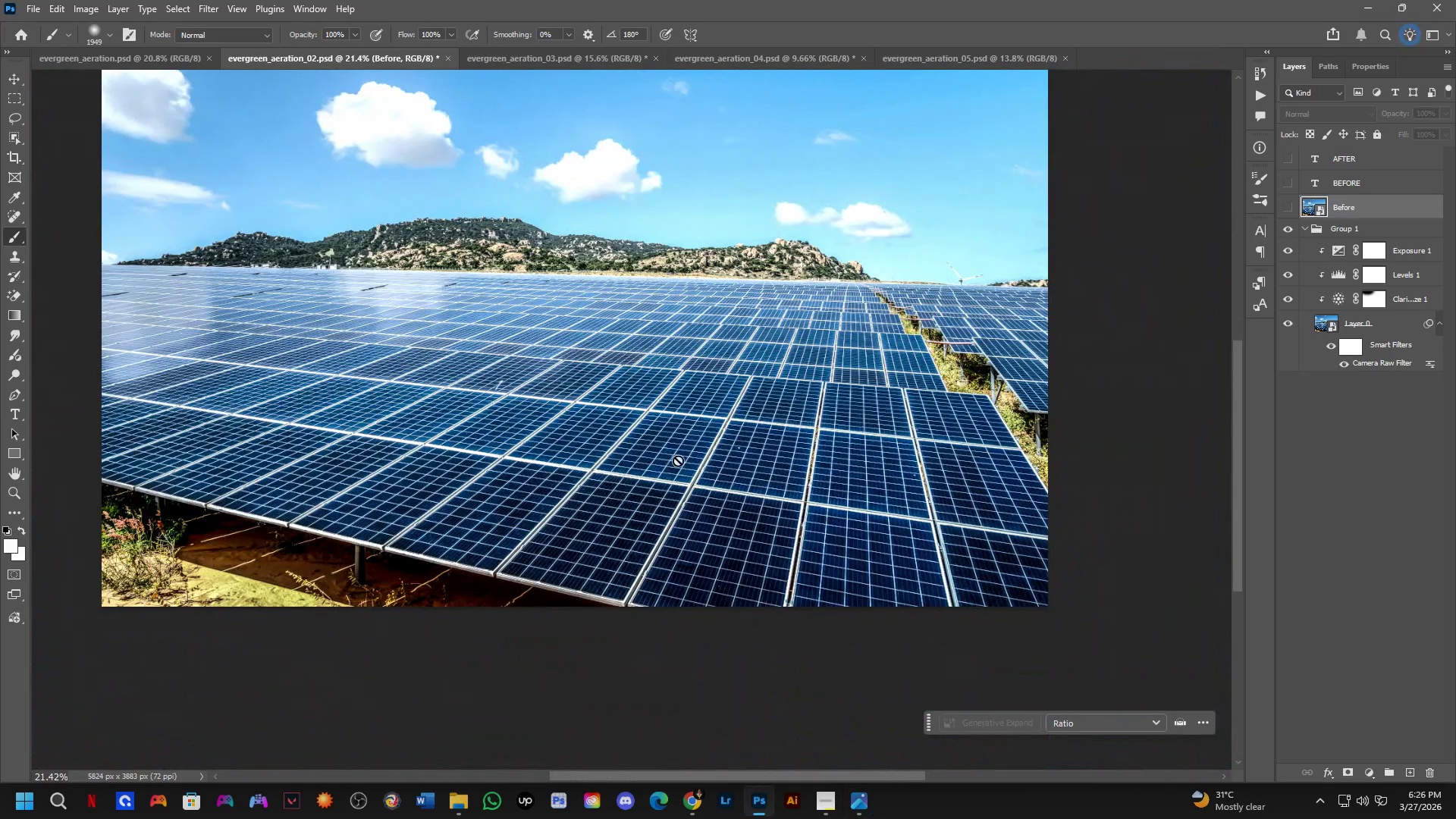 
scroll: coordinate [740, 465], scroll_direction: down, amount: 12.0
 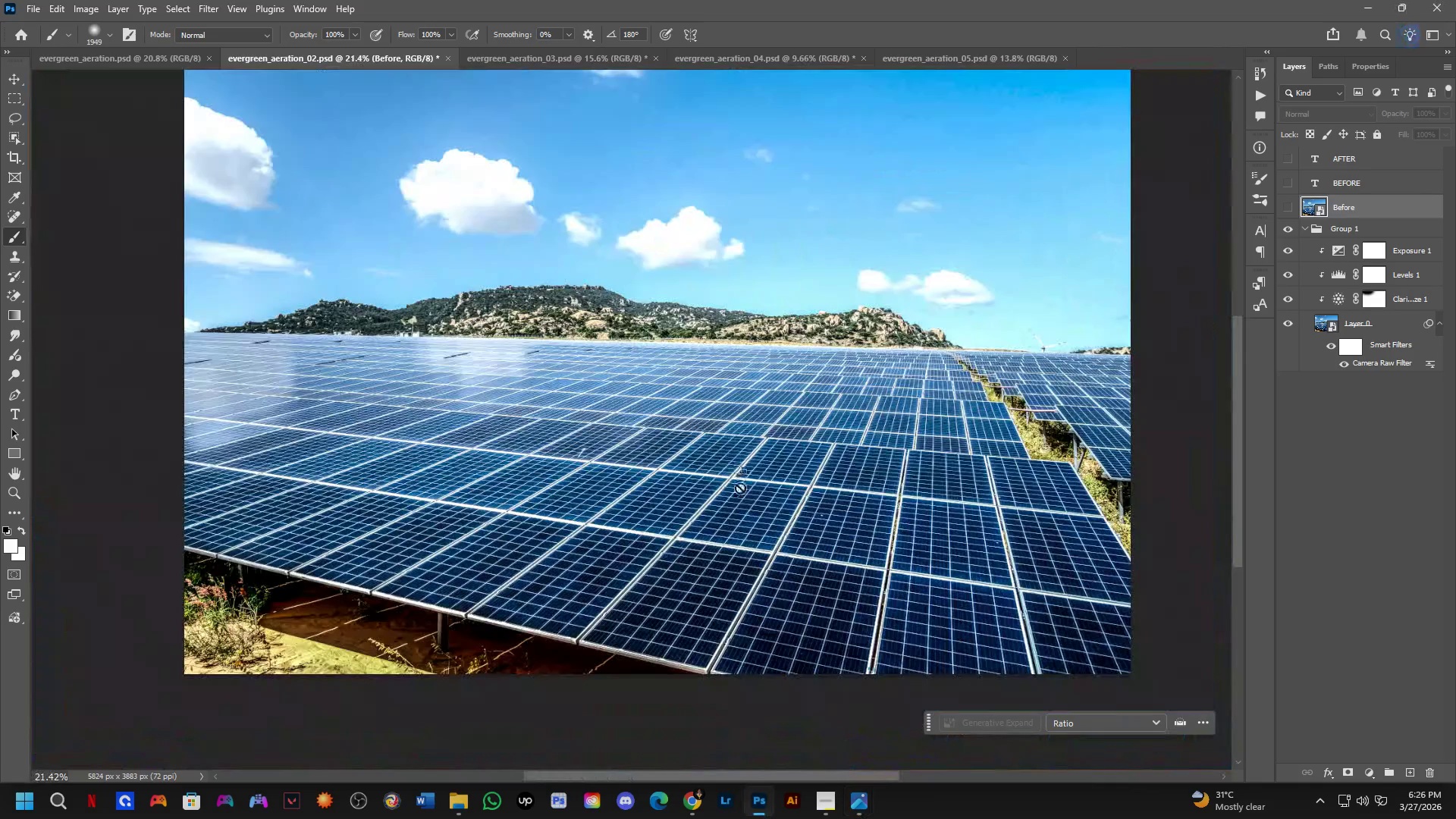 
key(Alt+AltLeft)
 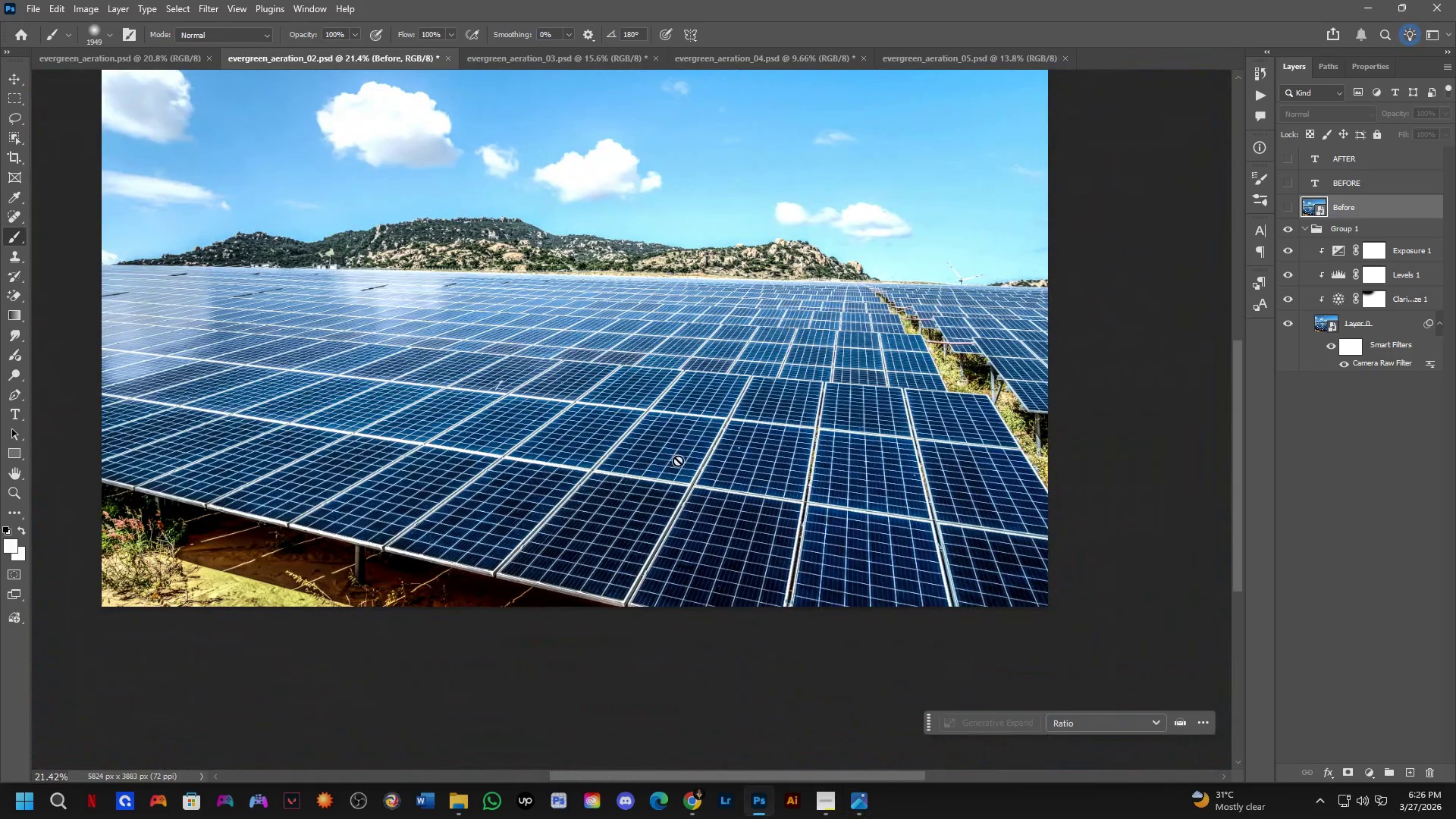 
key(Alt+Tab)
 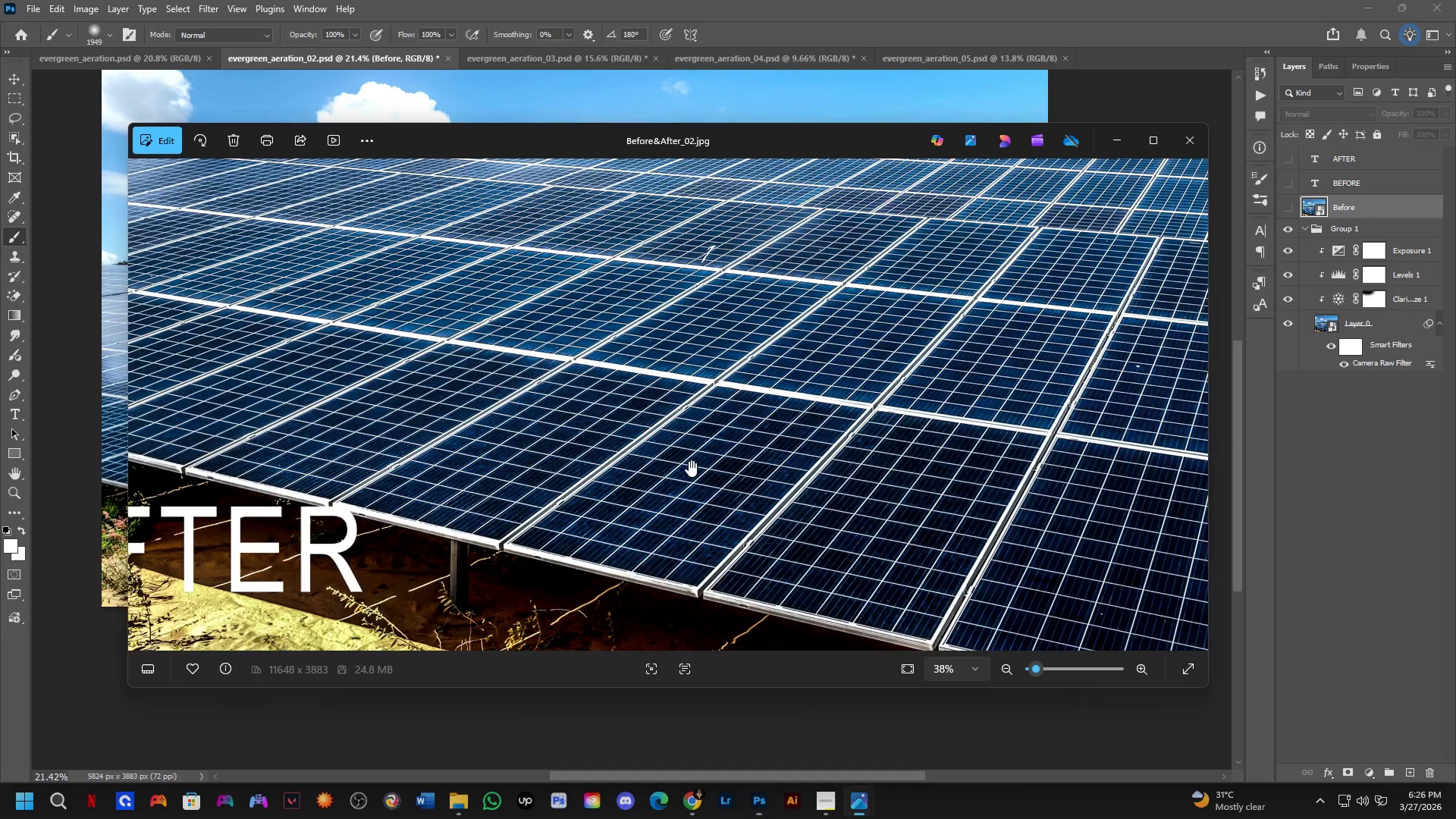 
key(Alt+AltLeft)
 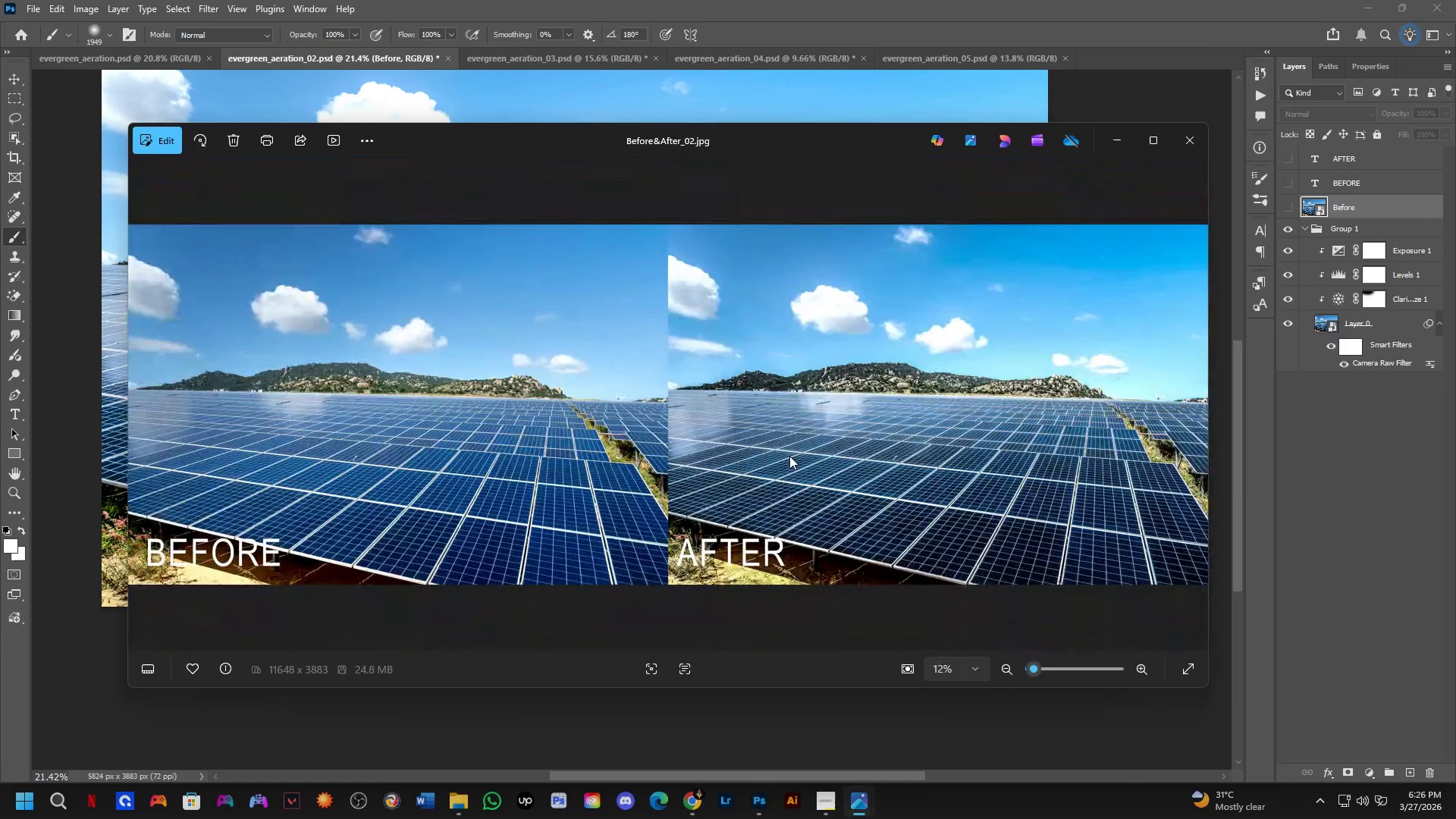 
scroll: coordinate [720, 453], scroll_direction: down, amount: 14.0
 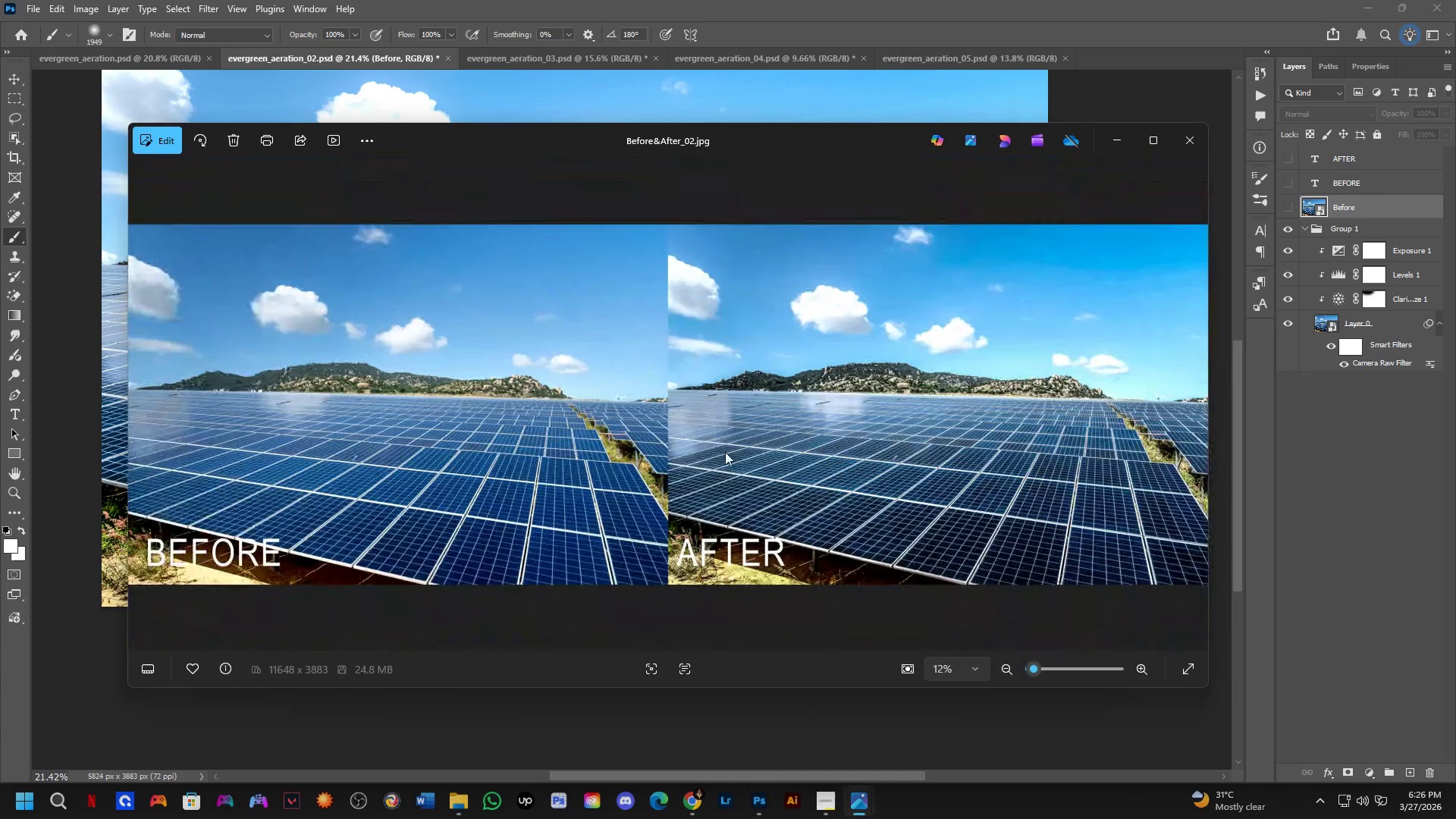 
key(Alt+Tab)
 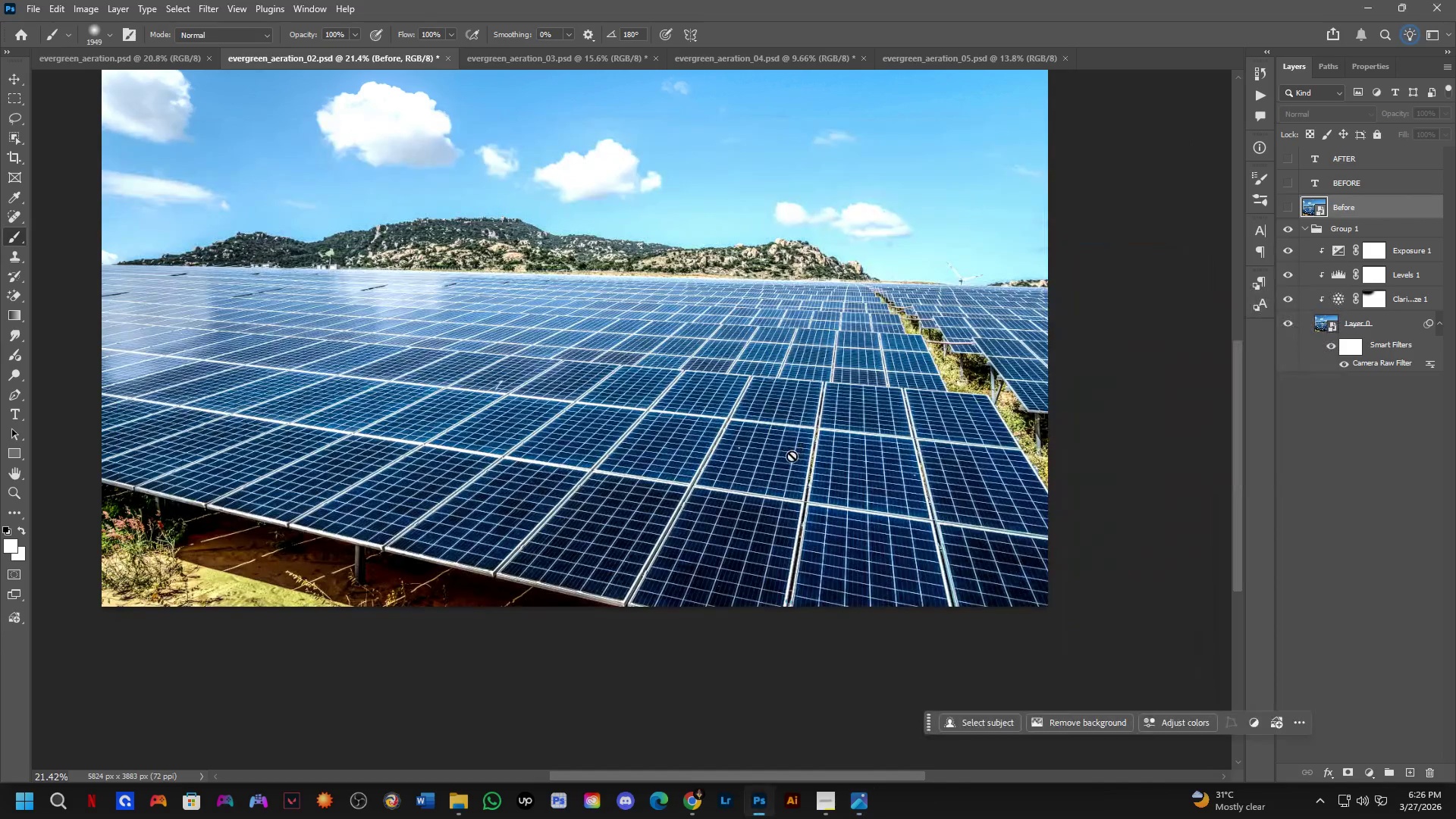 
key(Alt+AltLeft)
 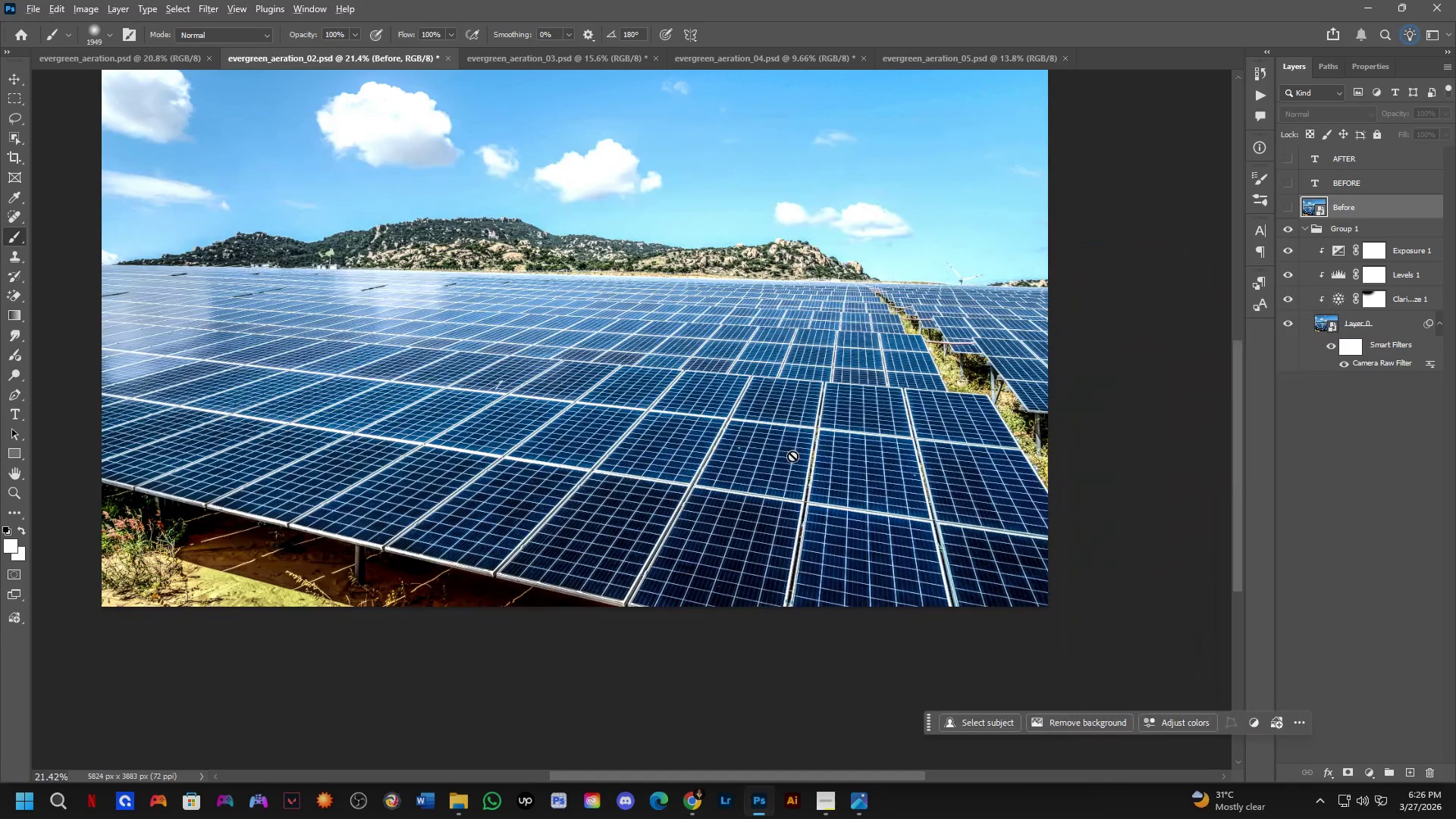 
key(Alt+Tab)
 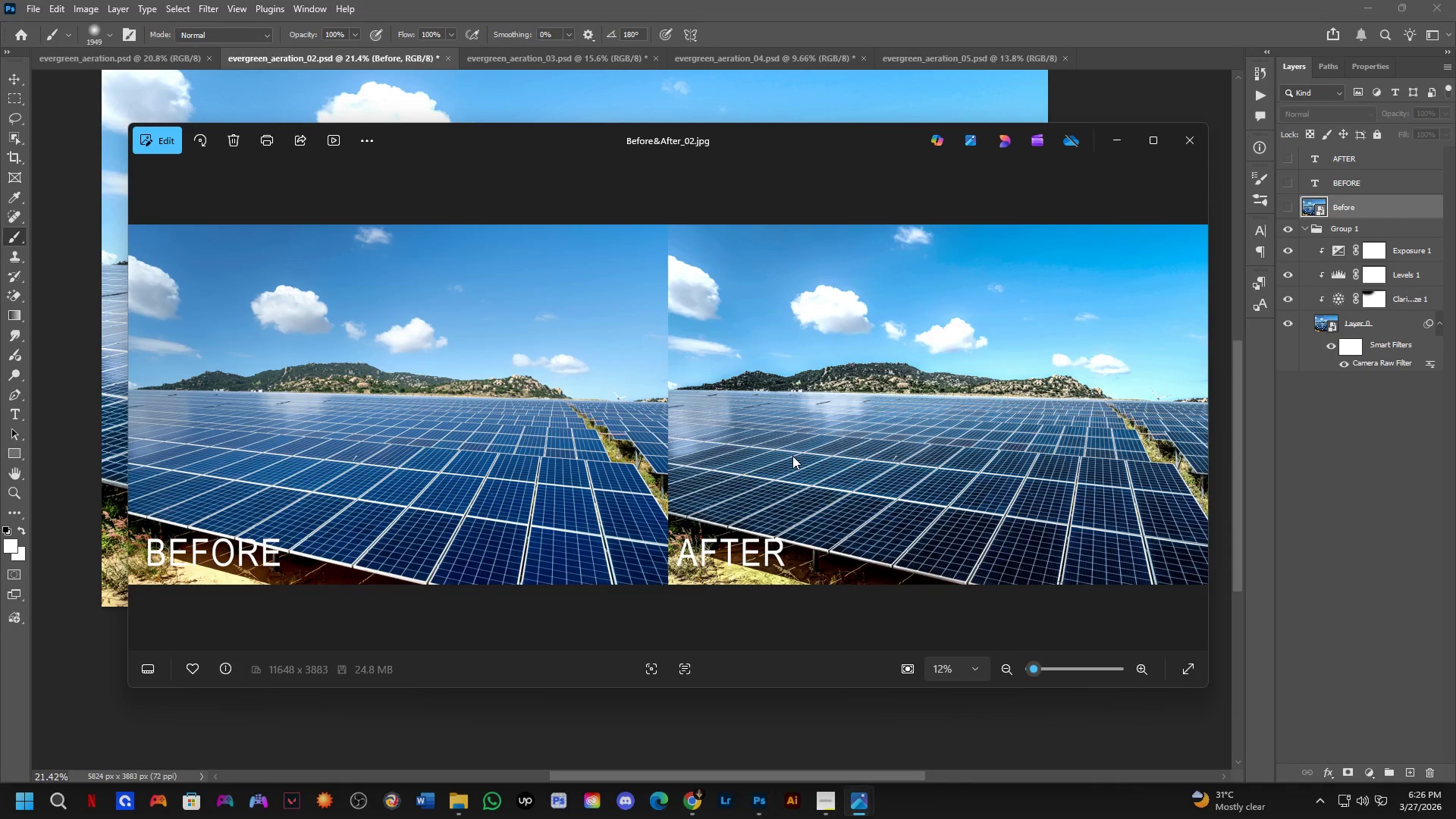 
scroll: coordinate [792, 456], scroll_direction: down, amount: 1.0
 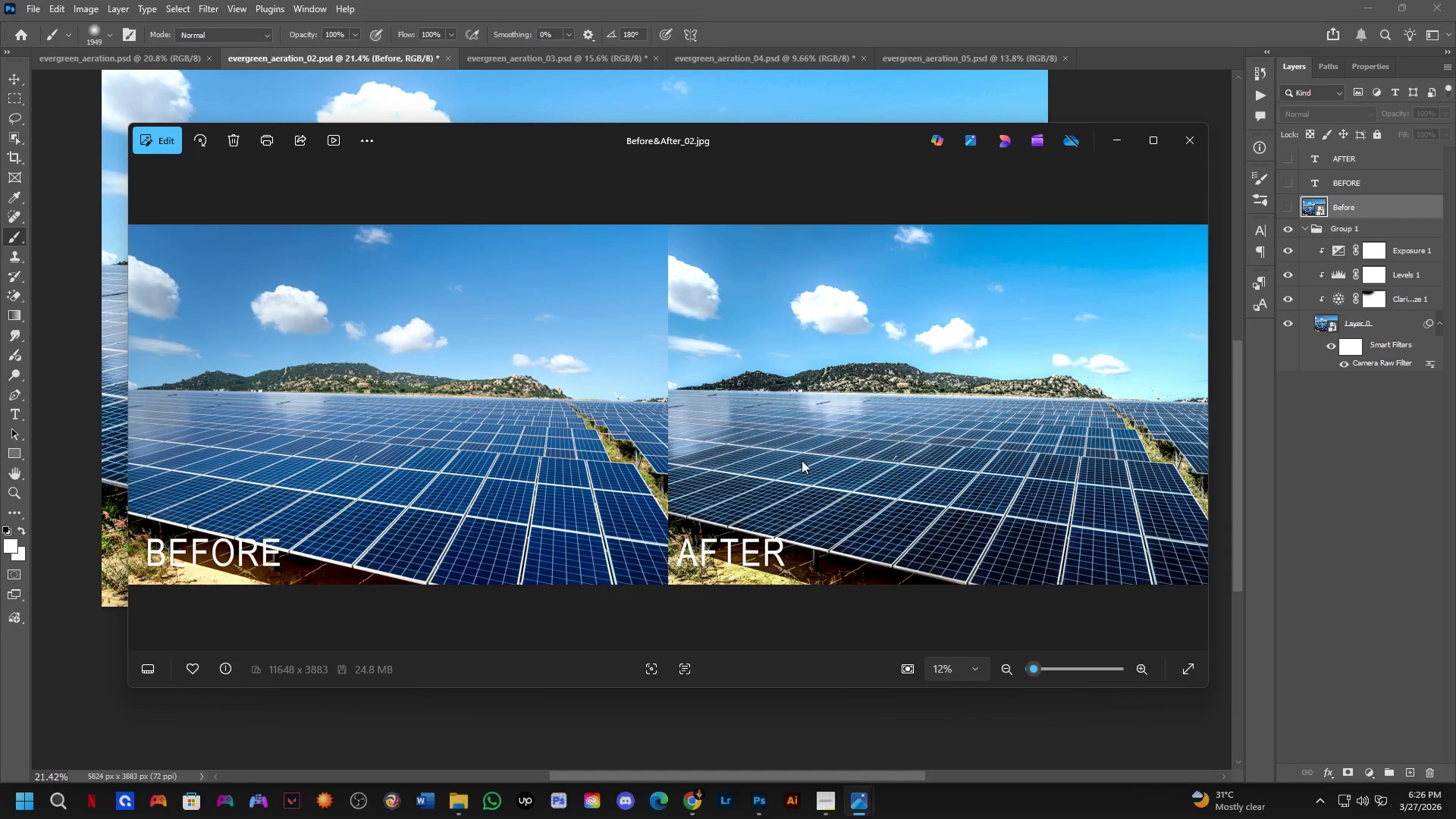 
key(Alt+AltLeft)
 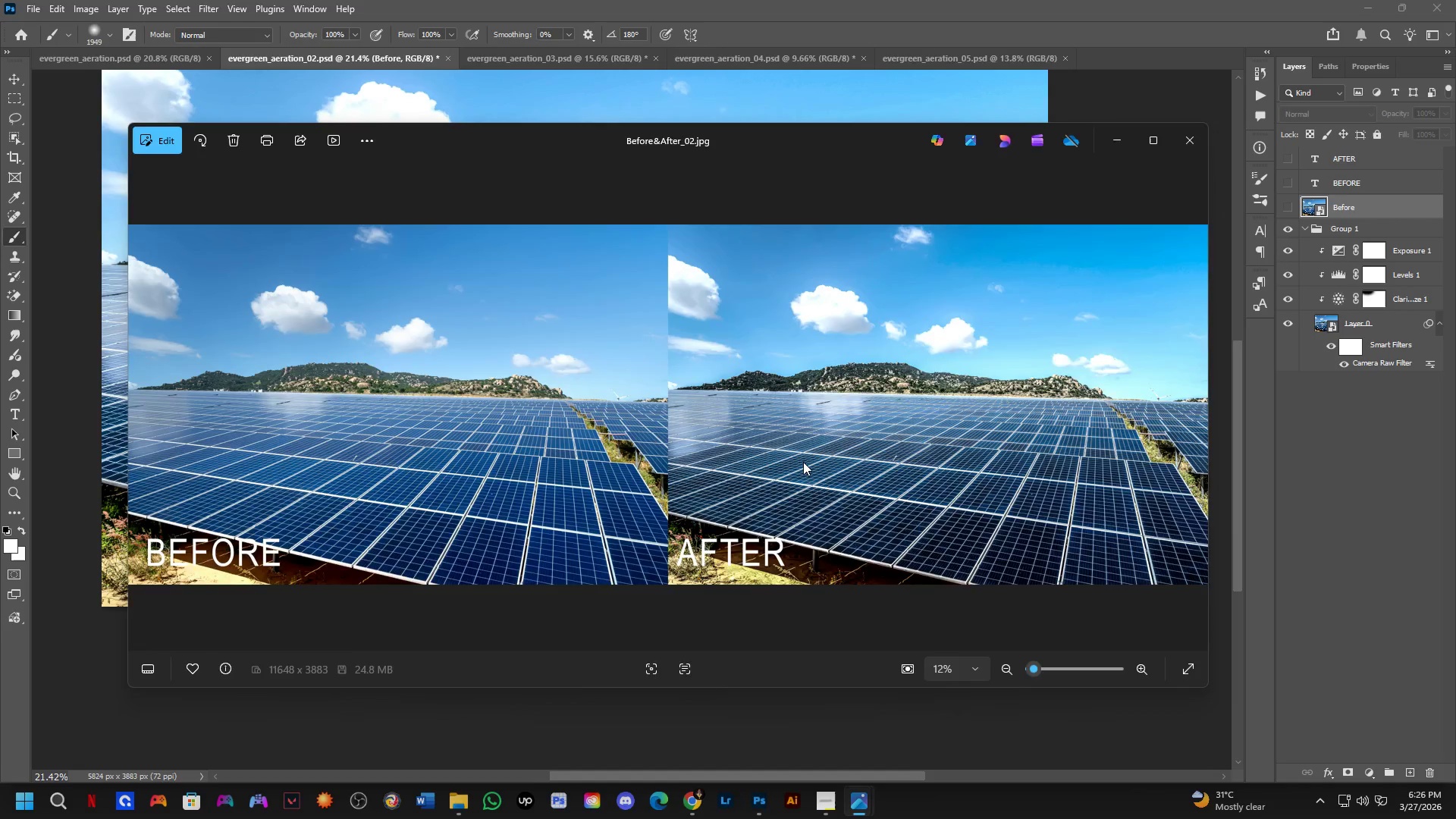 
key(Alt+Tab)
 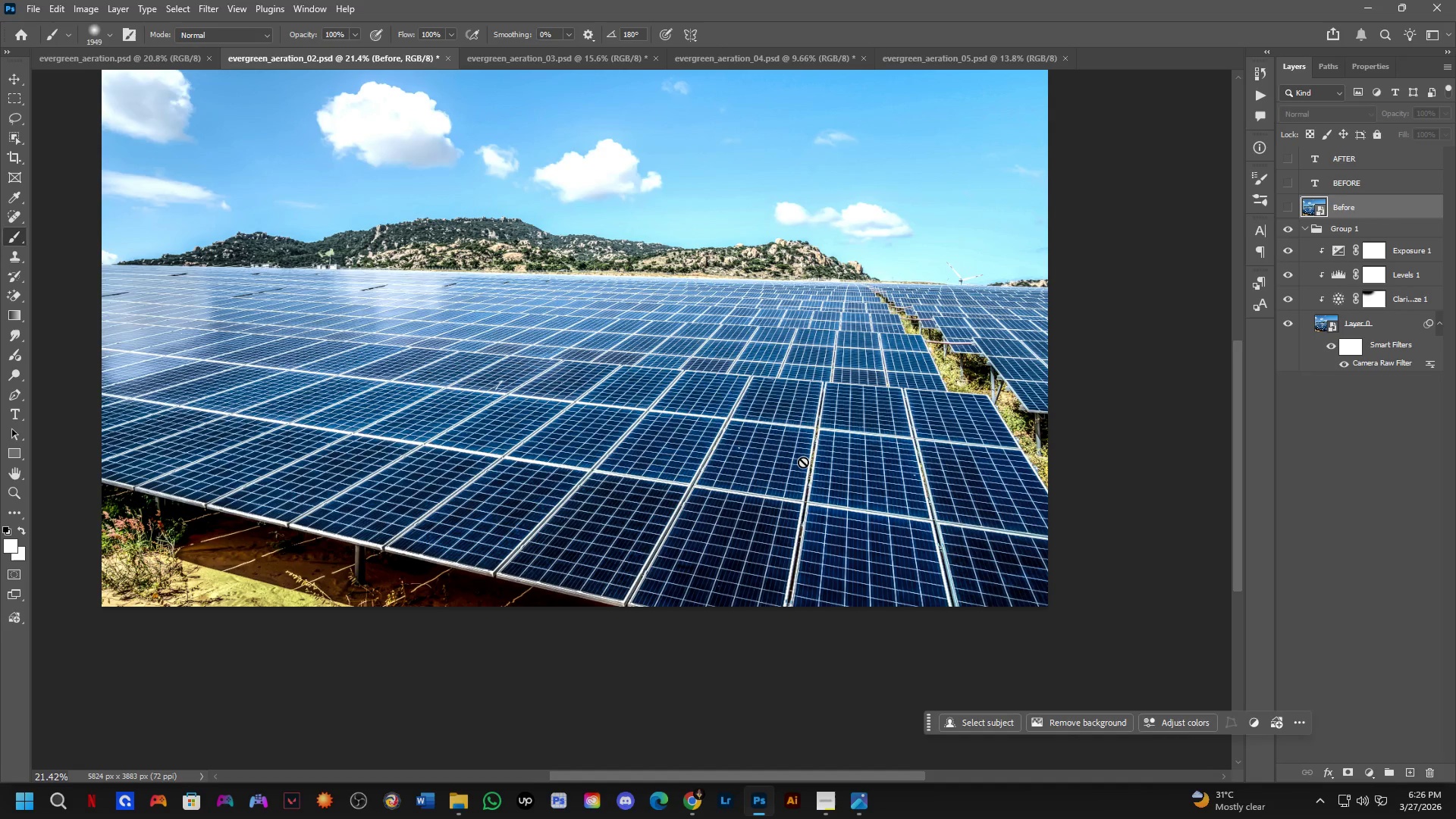 
key(Alt+AltLeft)
 